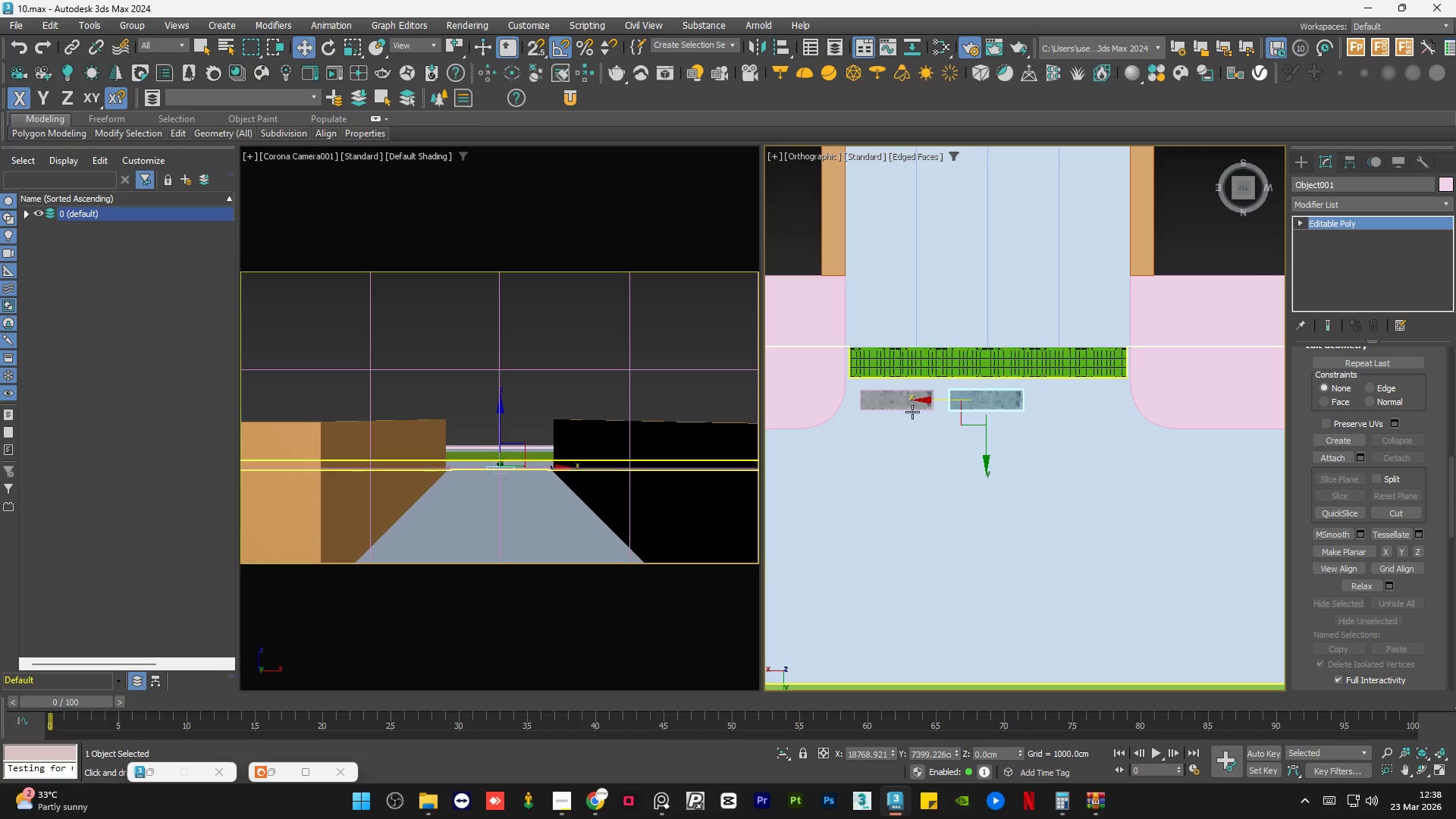 
hold_key(key=ShiftLeft, duration=1.5)
left_click_drag(start_coordinate=[928, 401], to_coordinate=[1019, 418])
 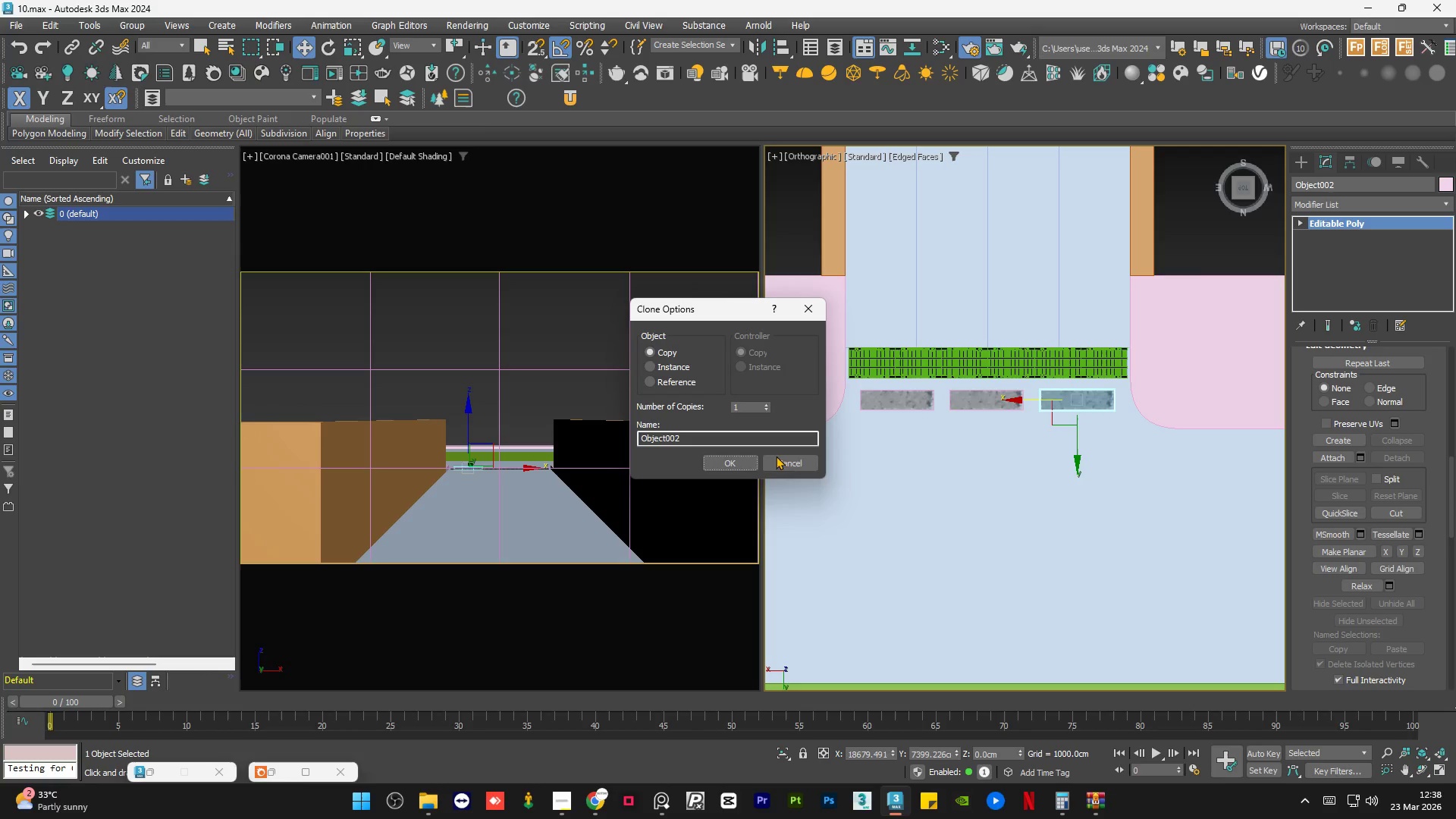 
hold_key(key=ShiftLeft, duration=1.5)
 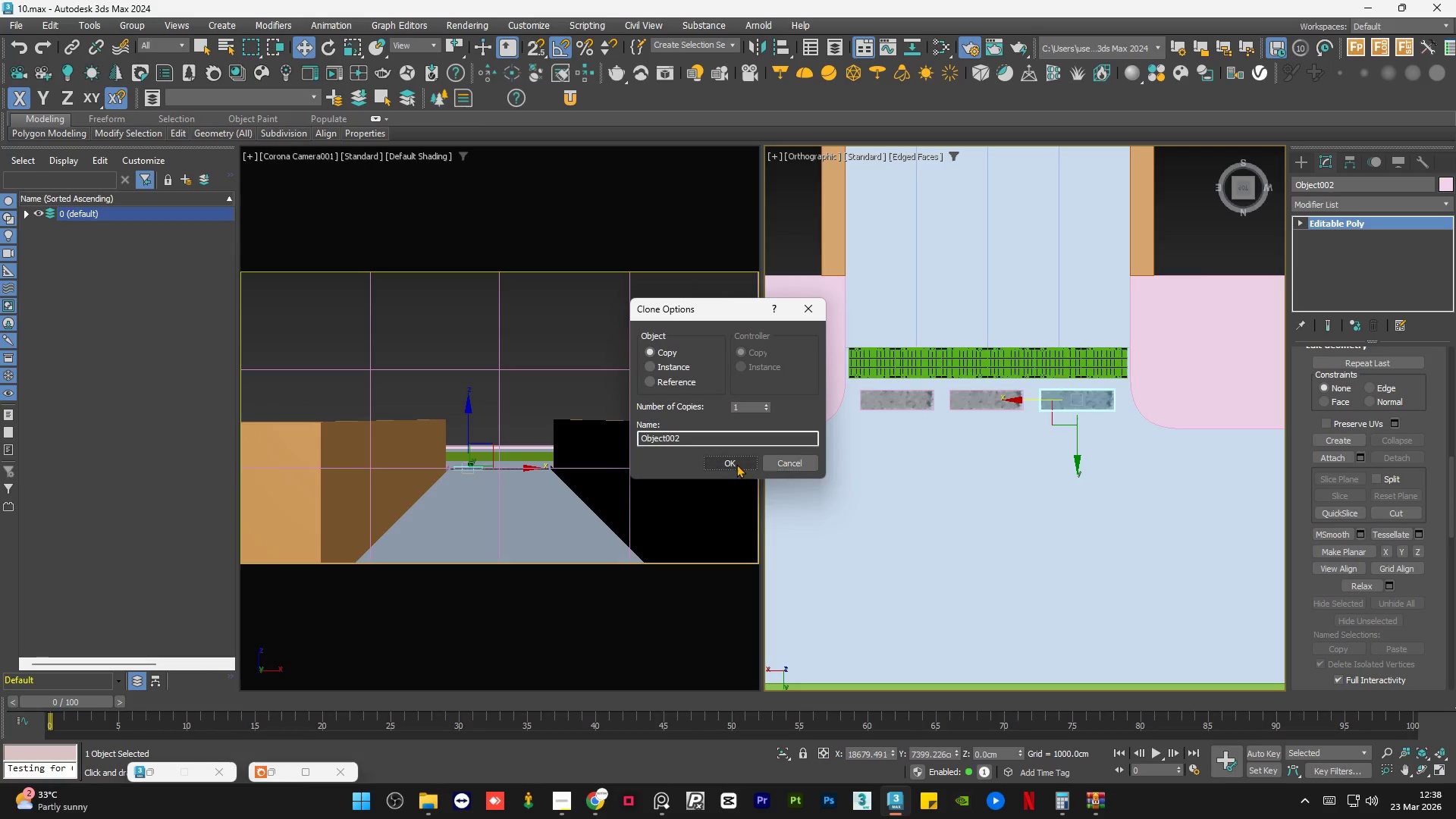 
left_click([736, 464])
 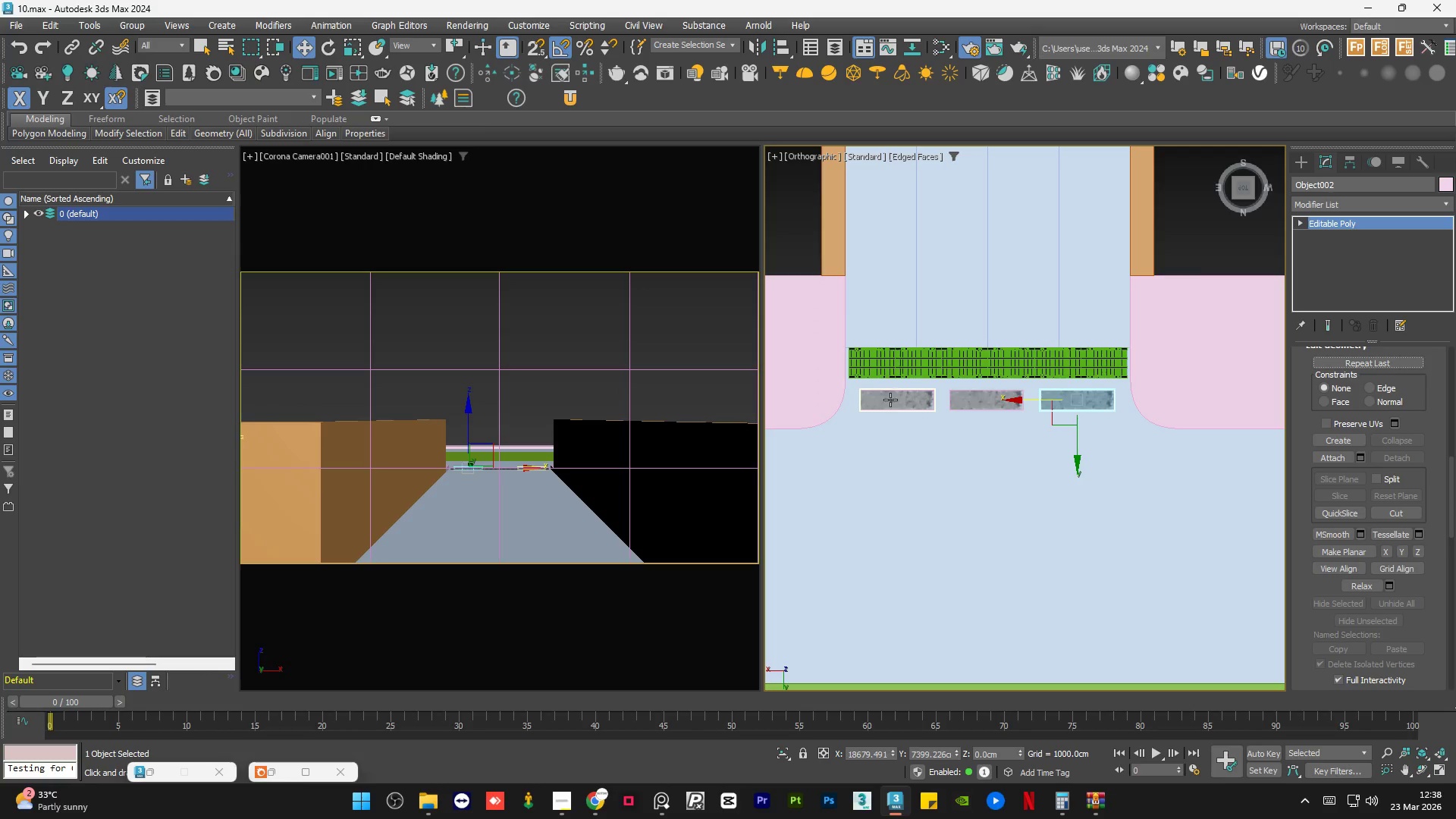 
left_click([893, 397])
 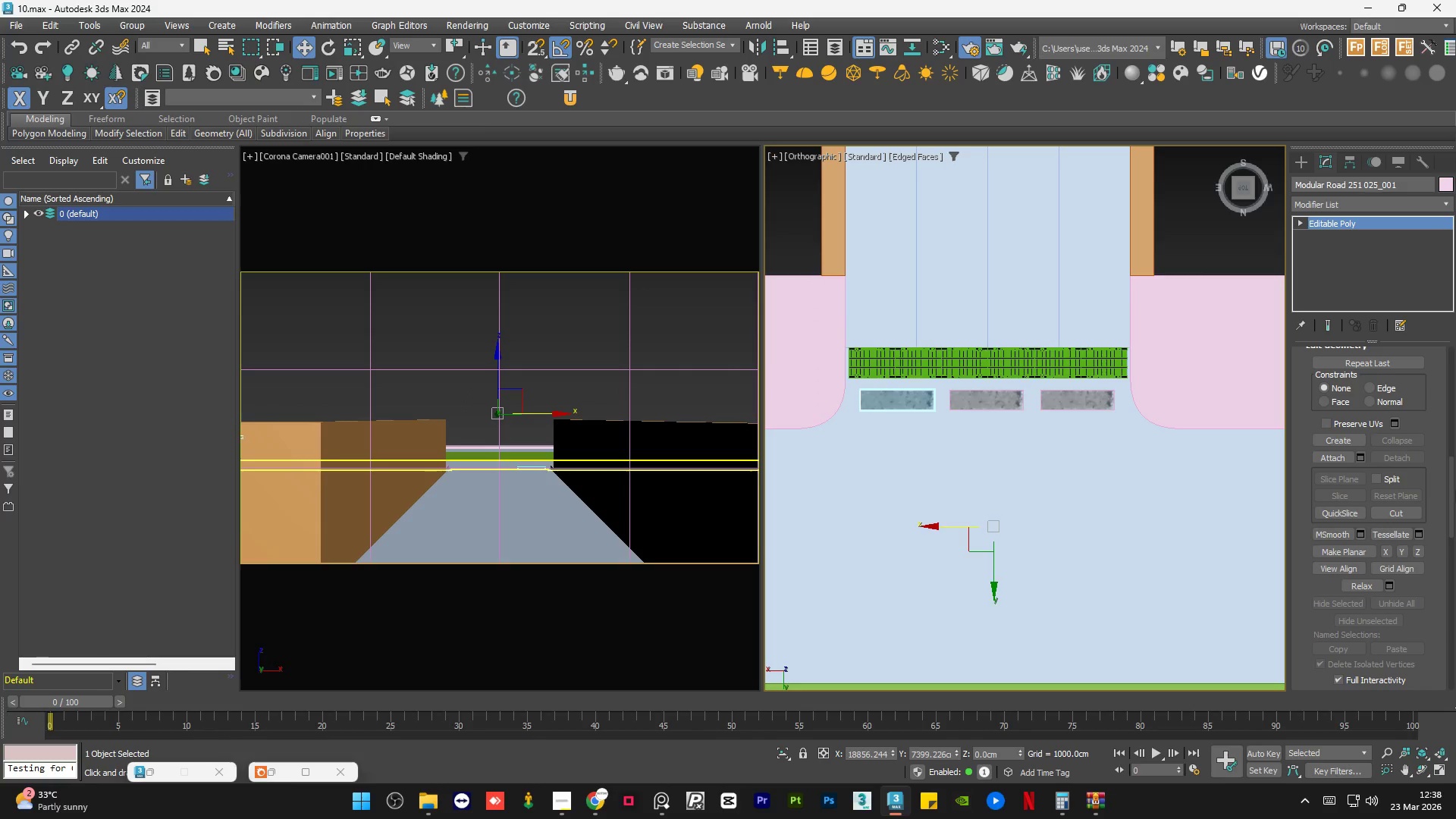 
left_click_drag(start_coordinate=[1453, 490], to_coordinate=[1455, 504])
 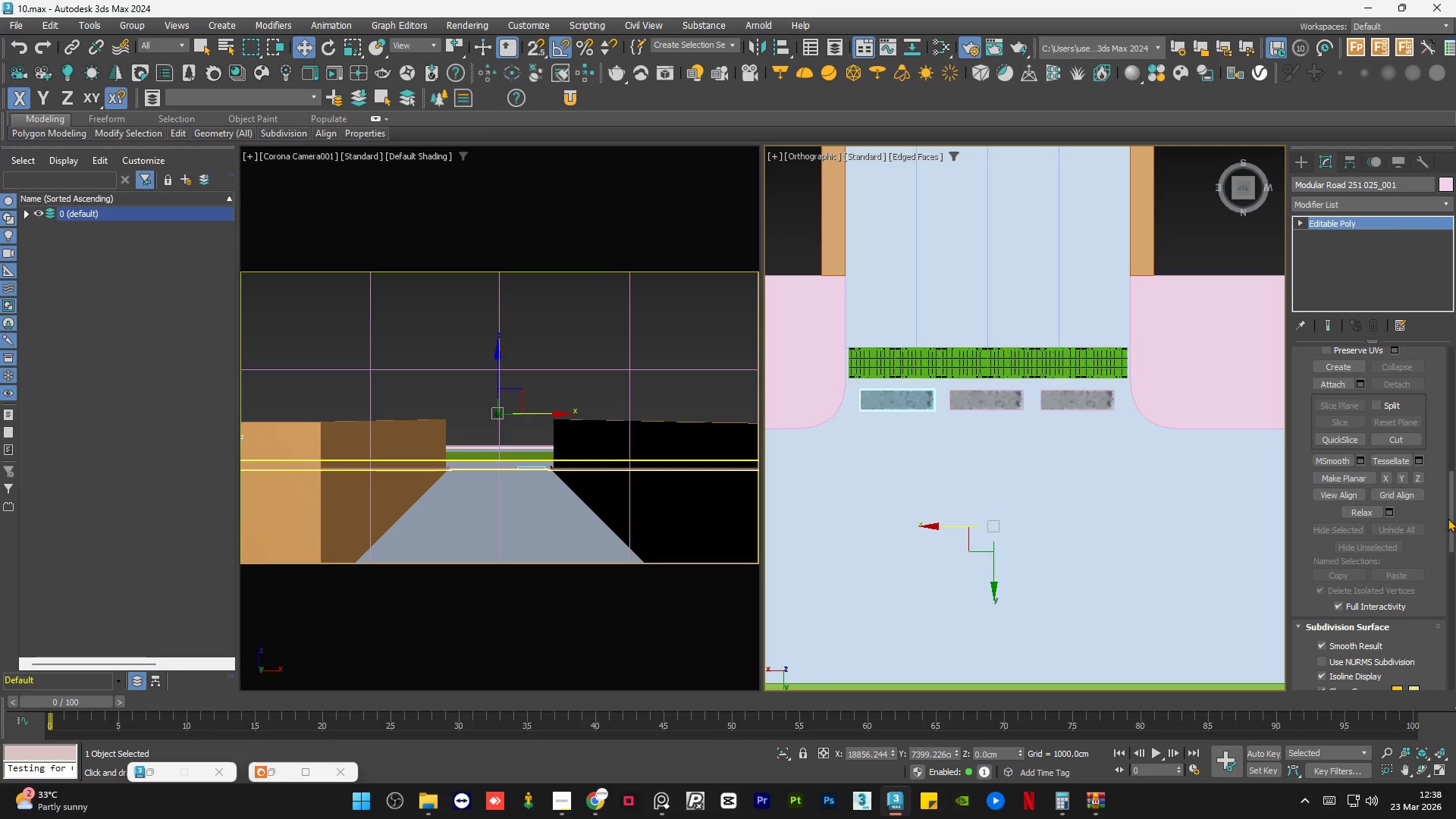 
left_click_drag(start_coordinate=[1451, 518], to_coordinate=[1455, 520])
 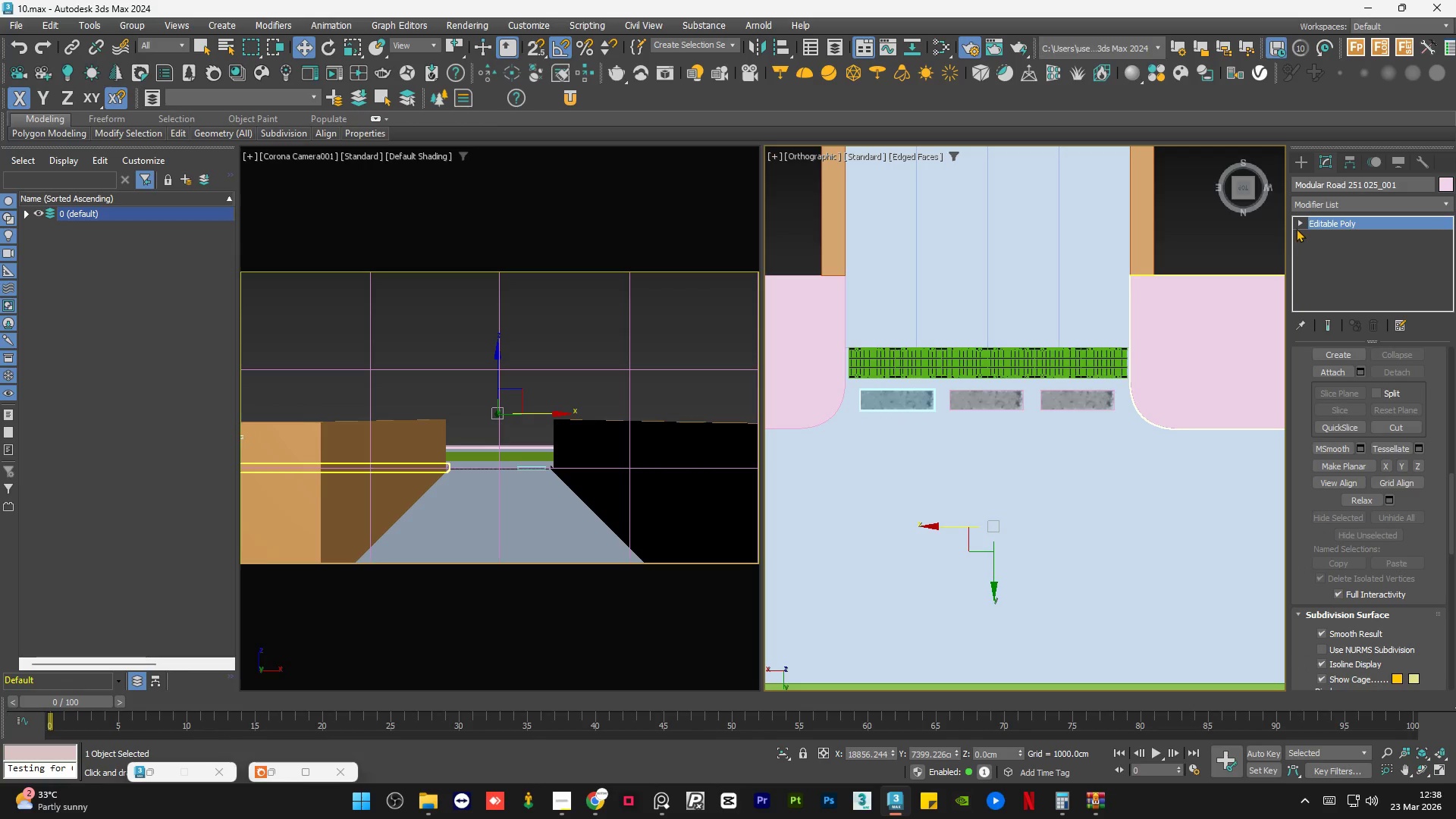 
left_click([1295, 223])
 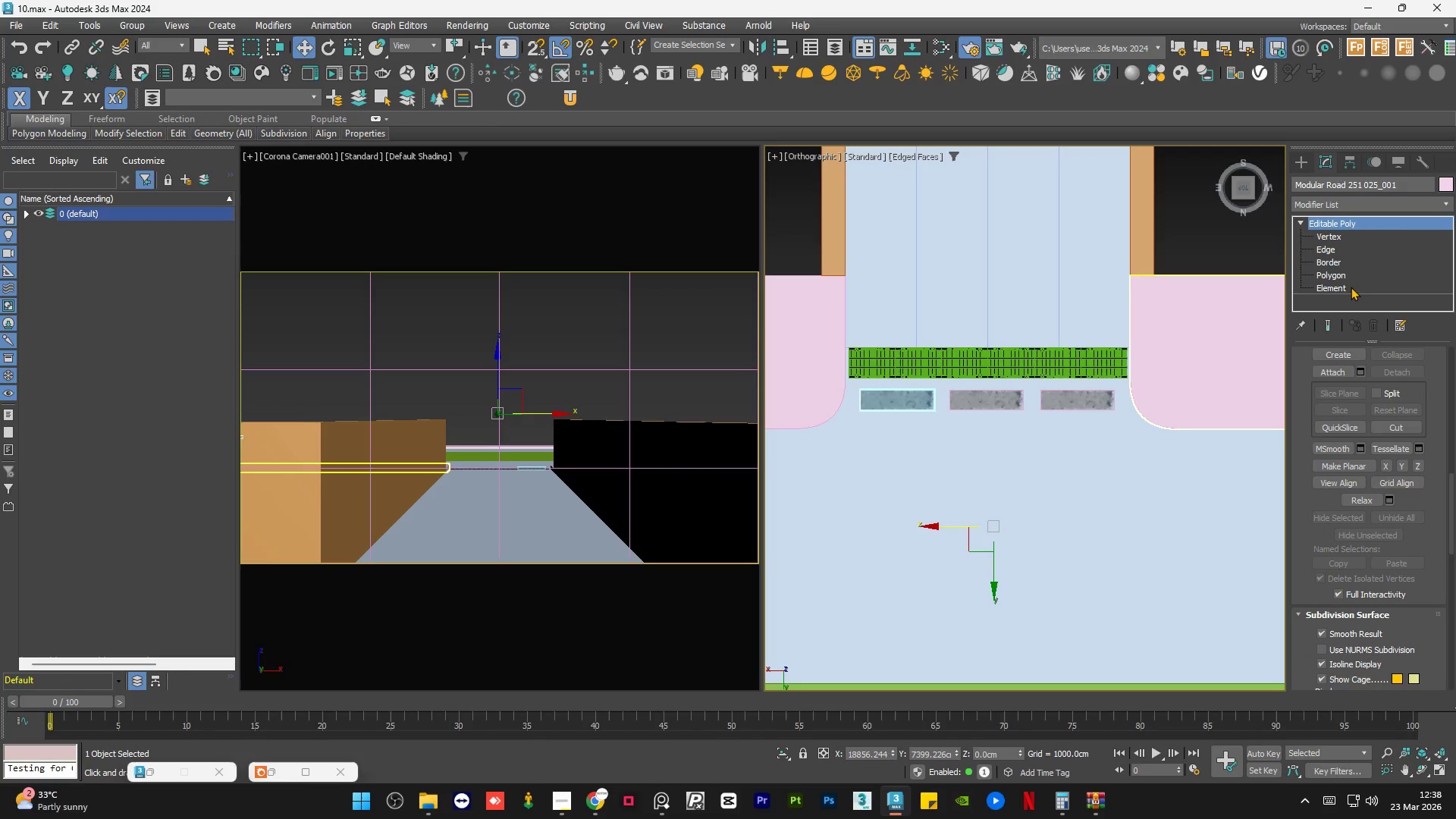 
left_click([1351, 288])
 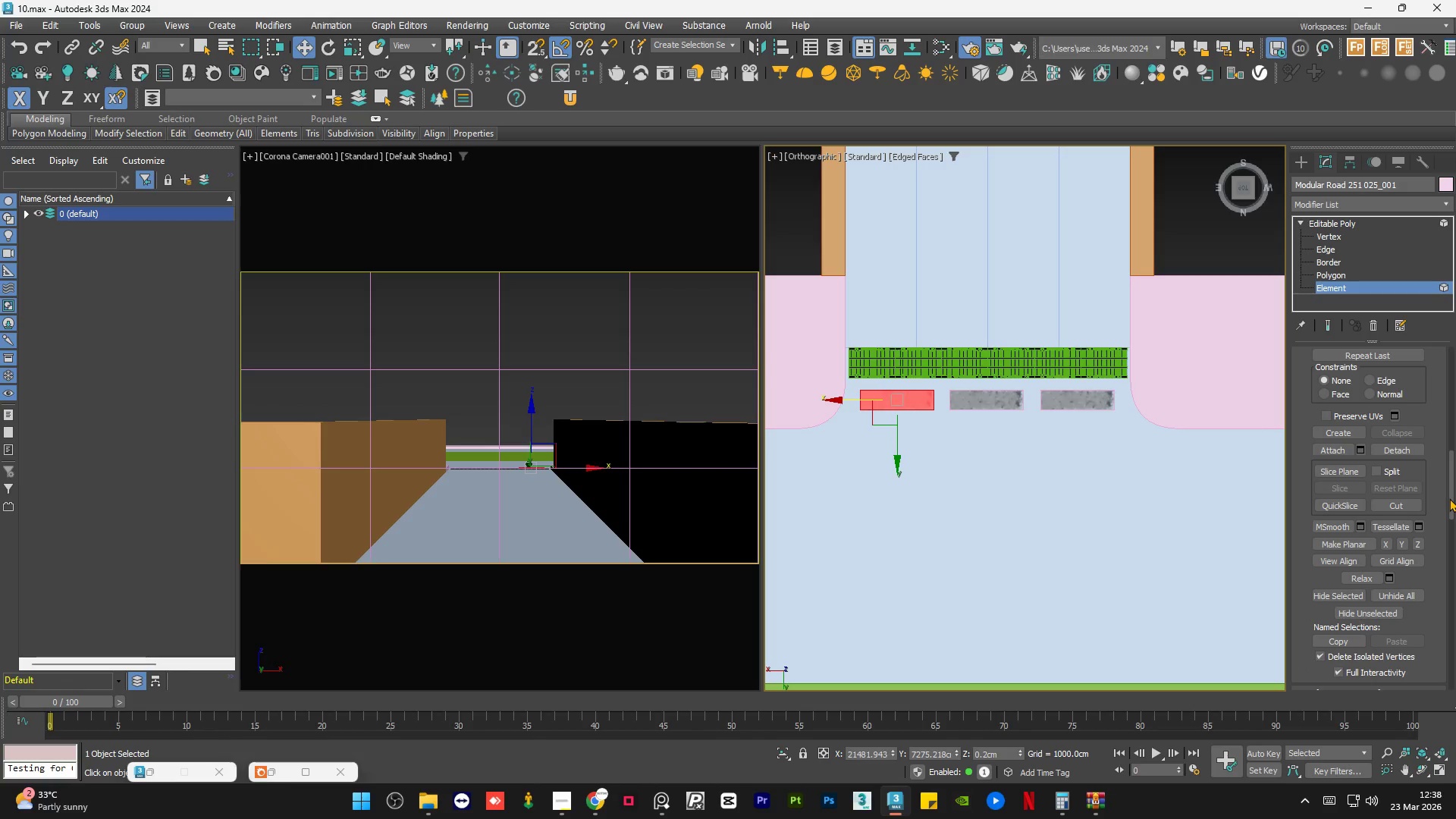 
left_click([1449, 498])
 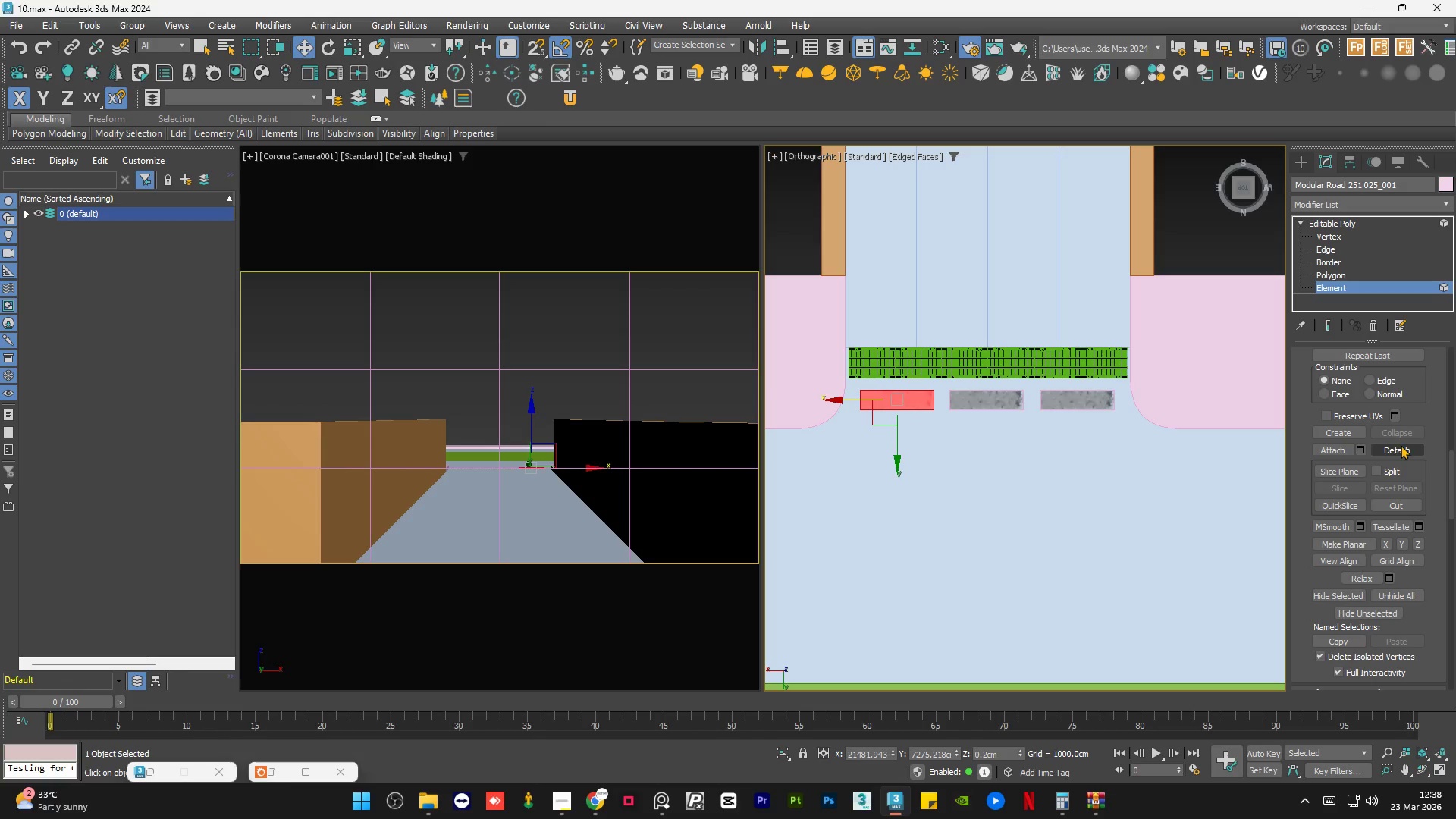 
left_click([1401, 445])
 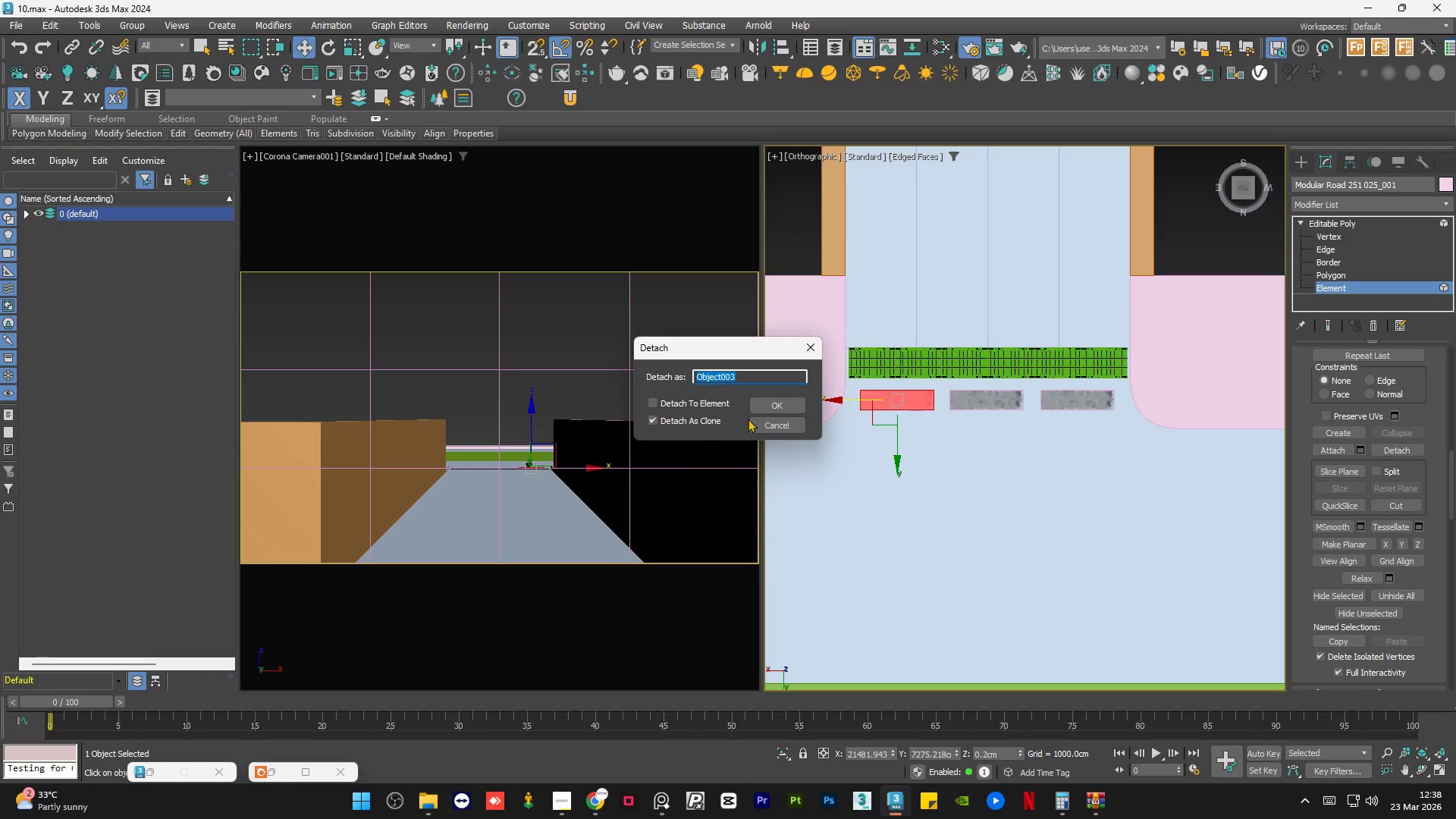 
left_click([773, 404])
 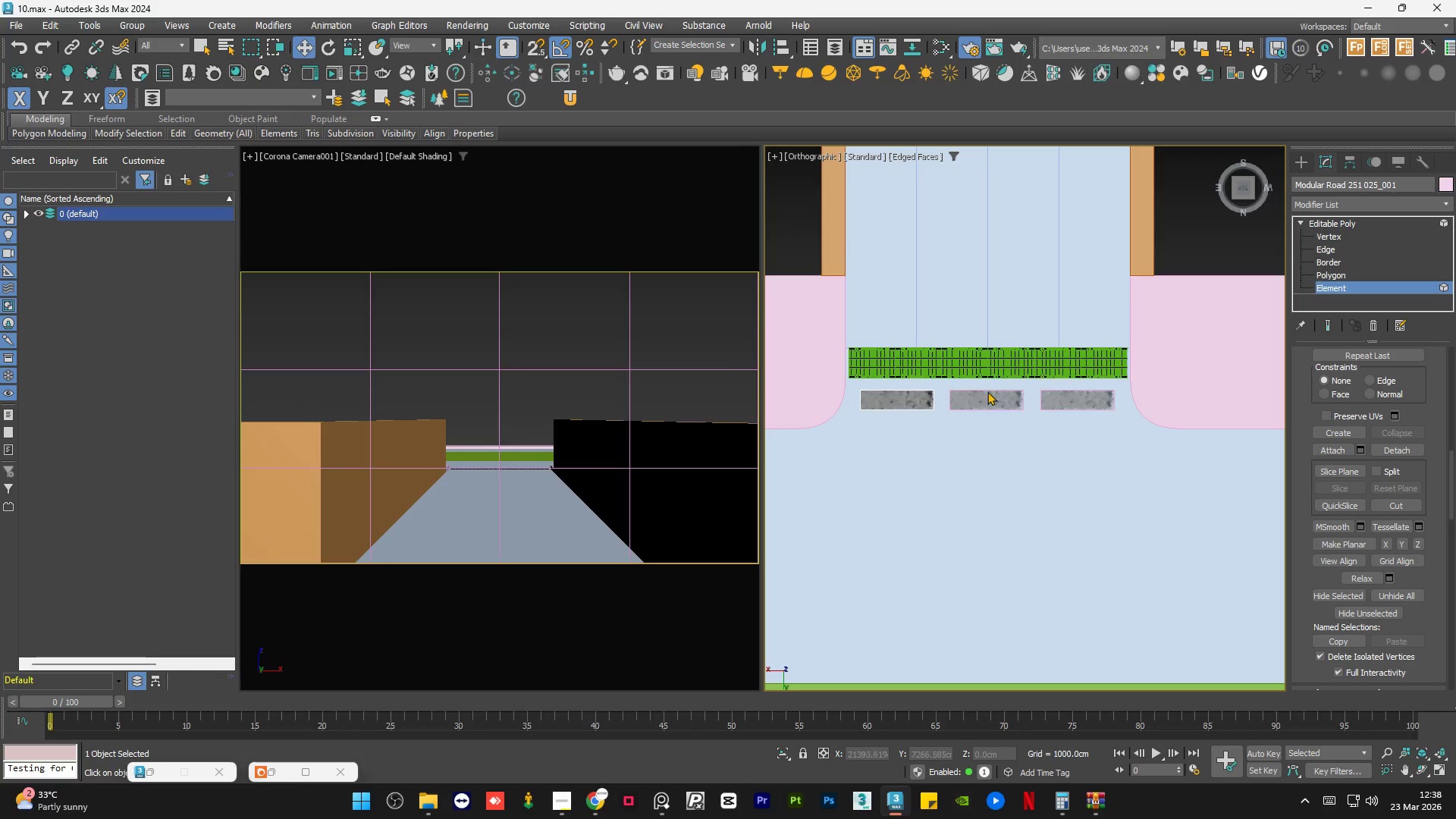 
left_click([881, 406])
 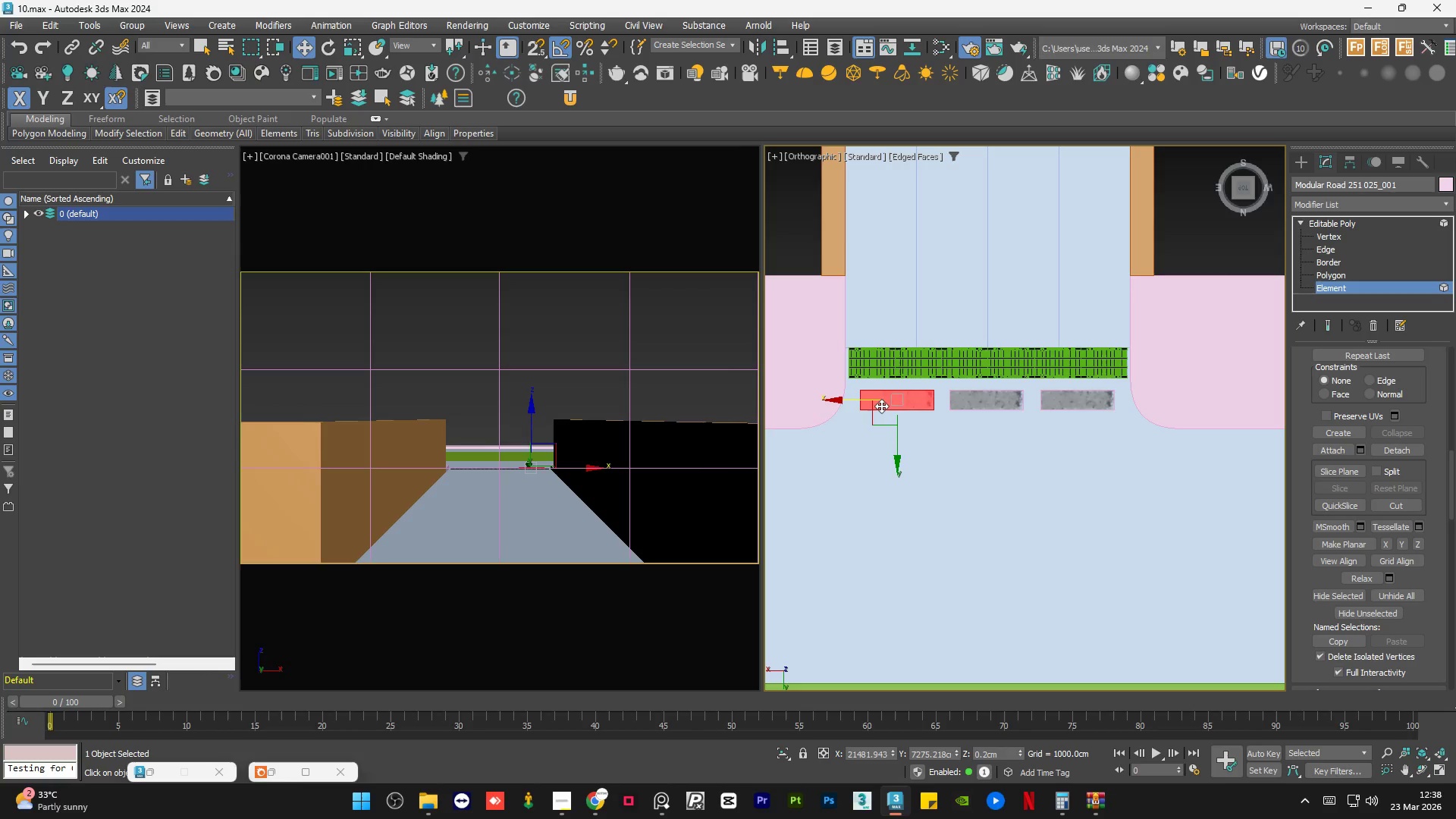 
key(Delete)
 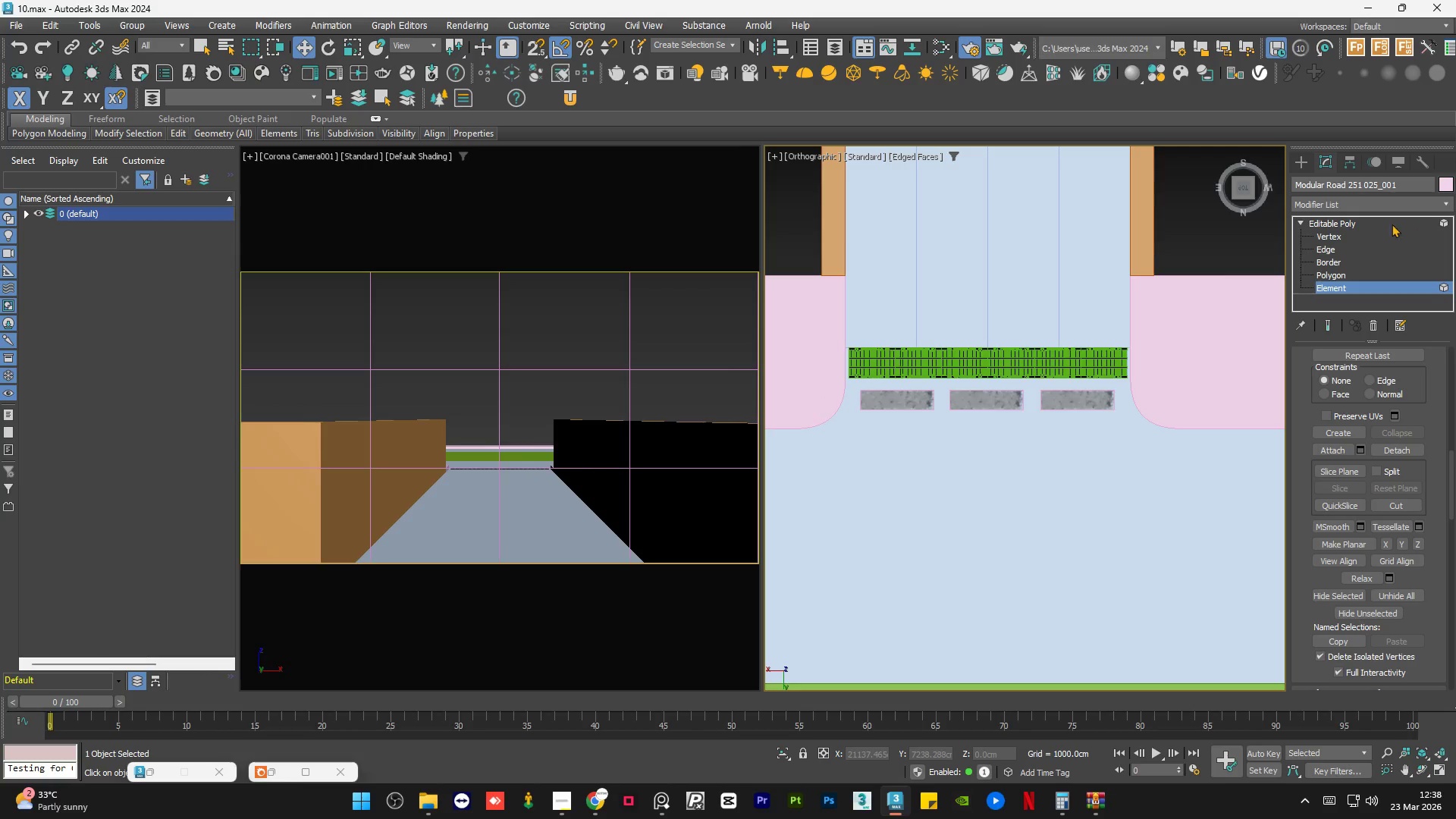 
left_click([1339, 218])
 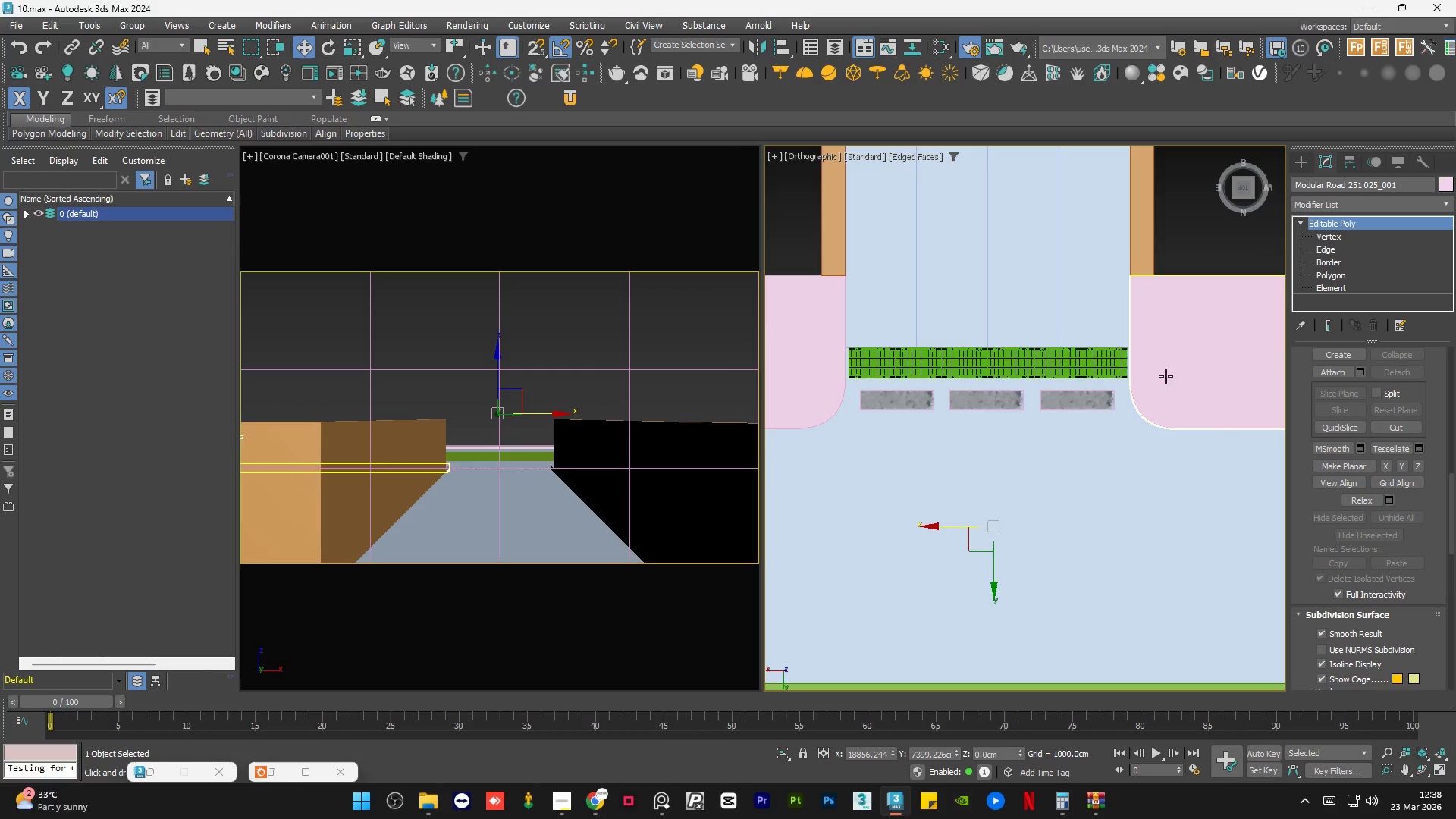 
double_click([1133, 359])
 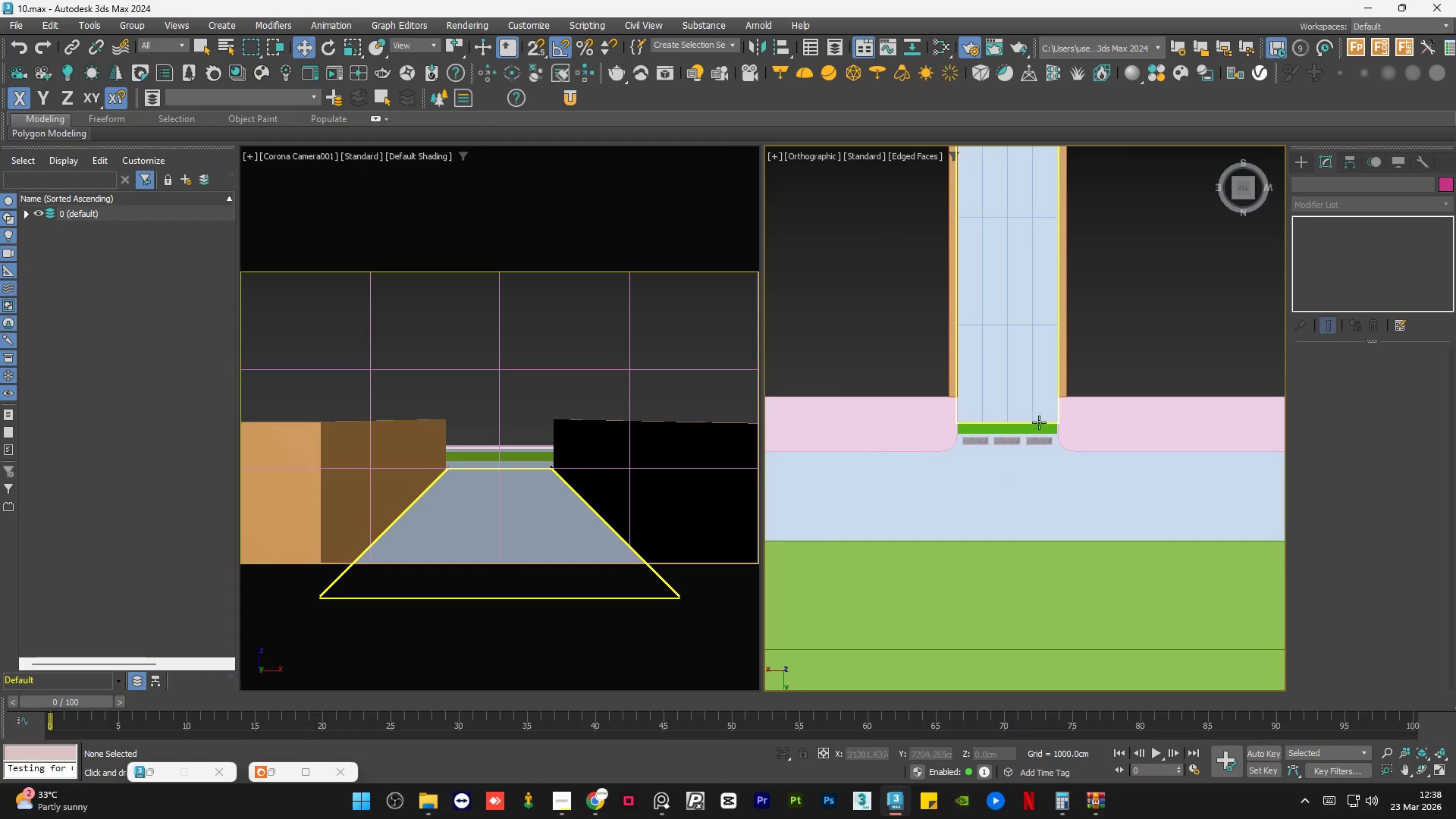 
scroll: coordinate [1018, 463], scroll_direction: down, amount: 3.0
 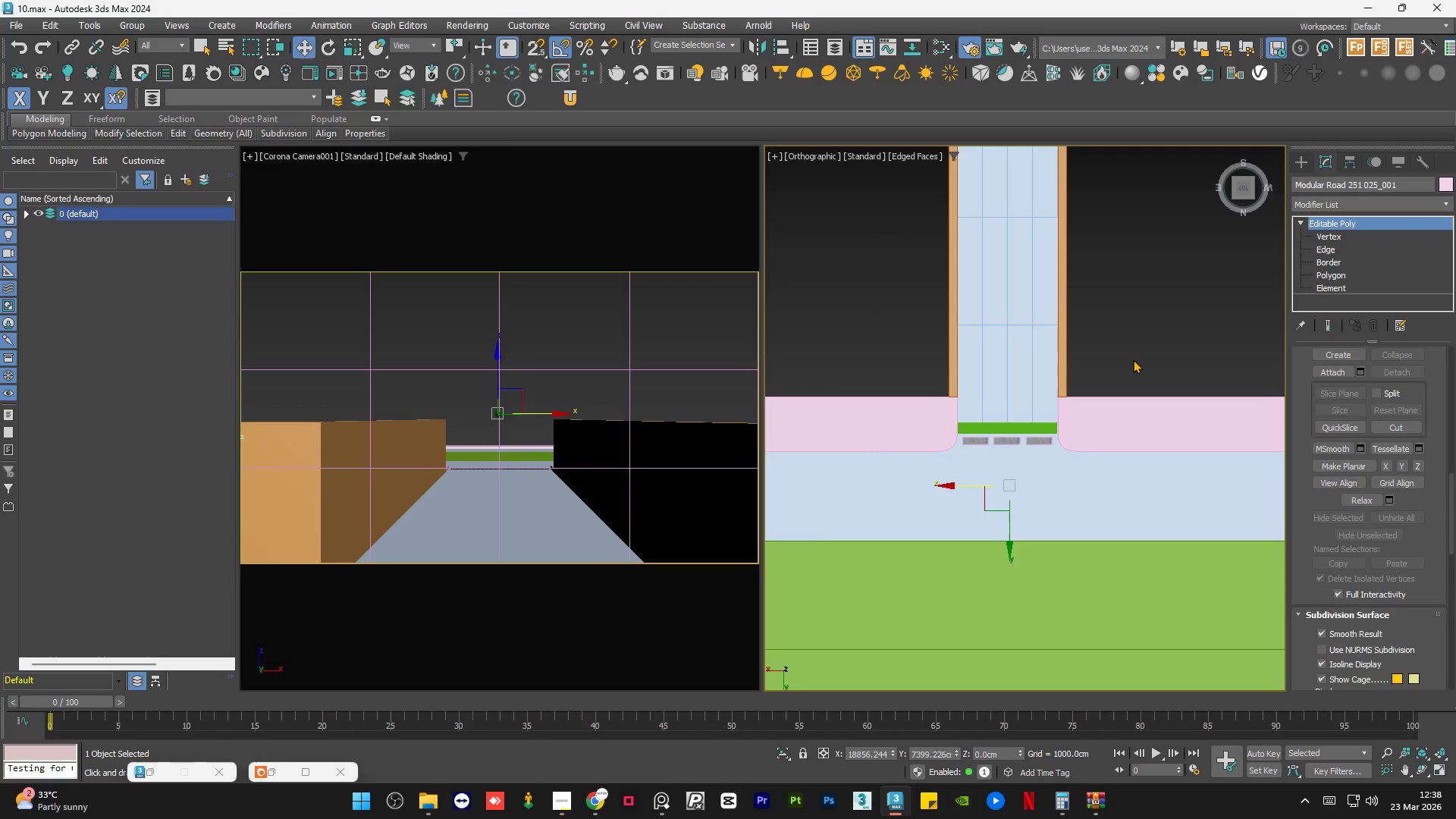 
left_click([1100, 417])
 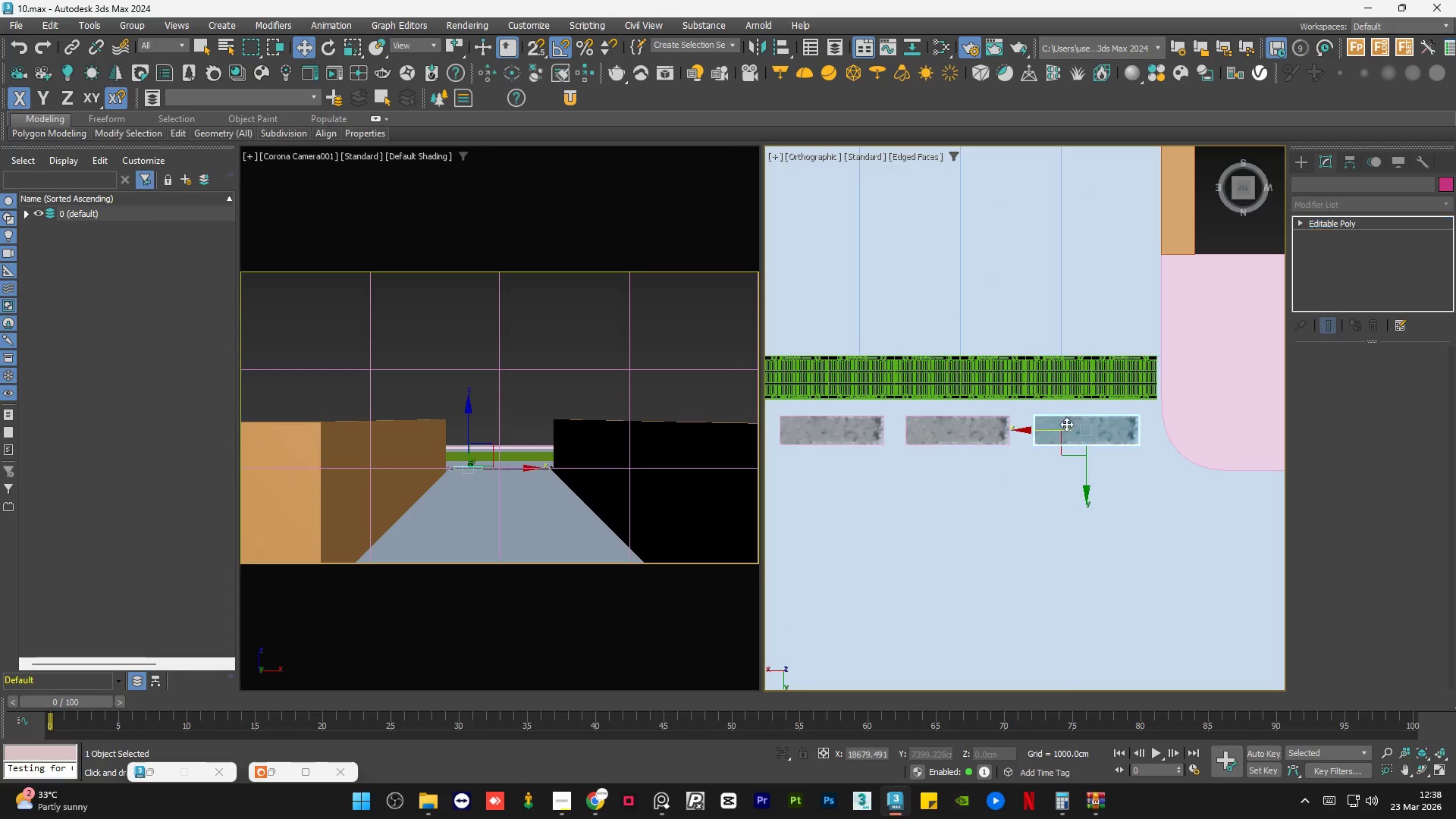 
scroll: coordinate [1023, 444], scroll_direction: up, amount: 4.0
 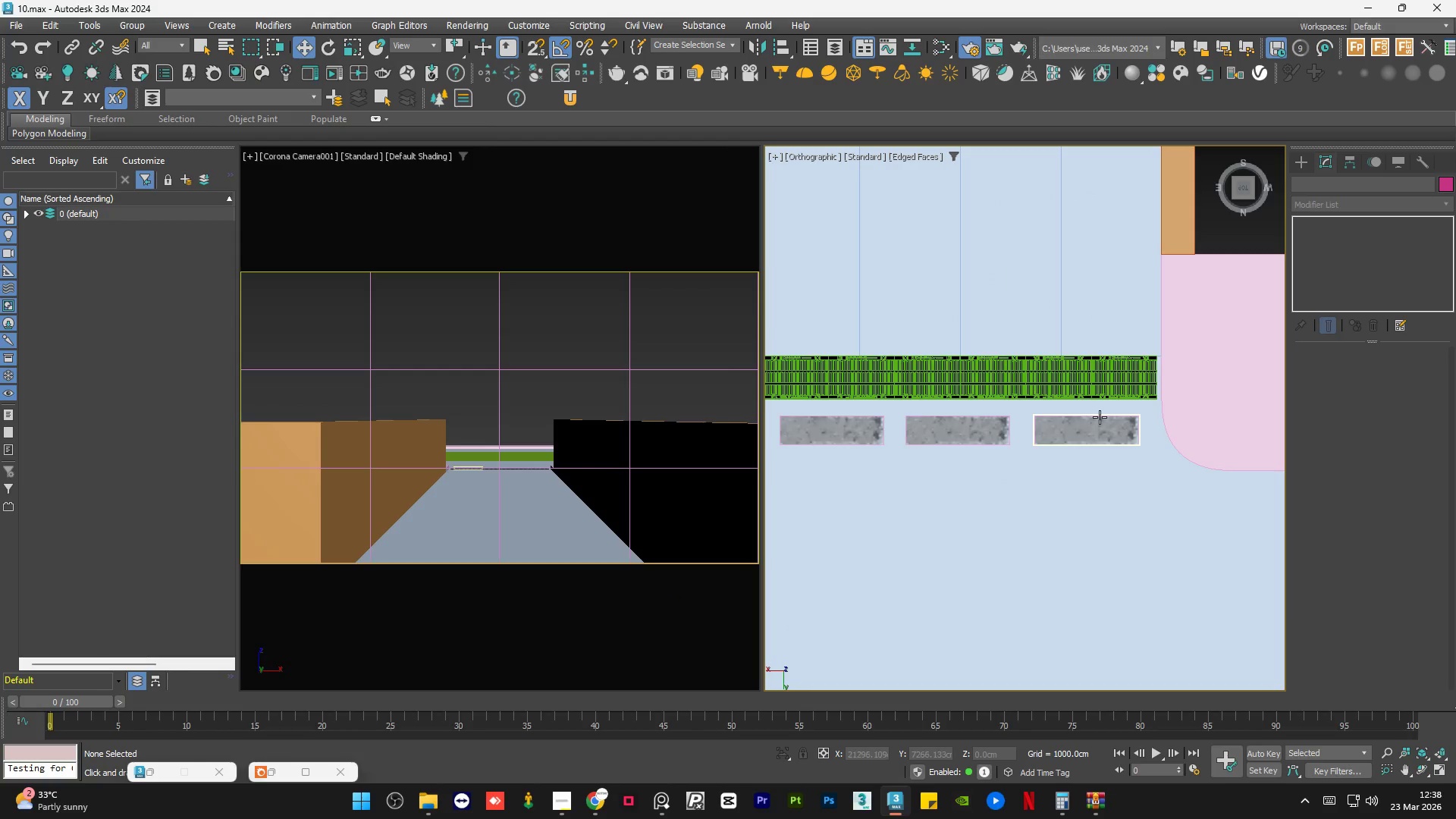 
hold_key(key=ControlLeft, duration=0.45)
left_click([989, 425])
 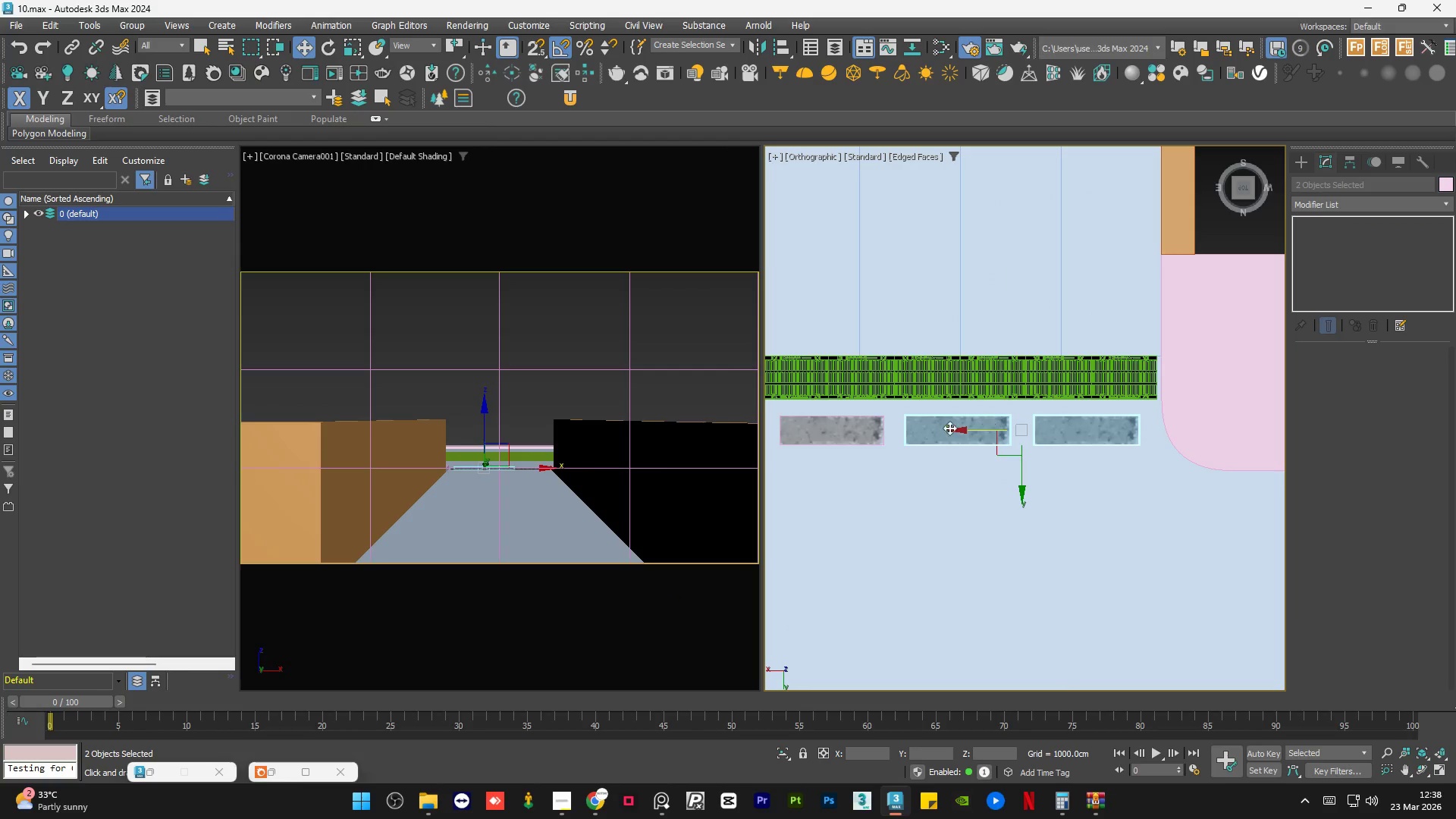 
hold_key(key=ControlLeft, duration=0.56)
left_click([818, 428])
 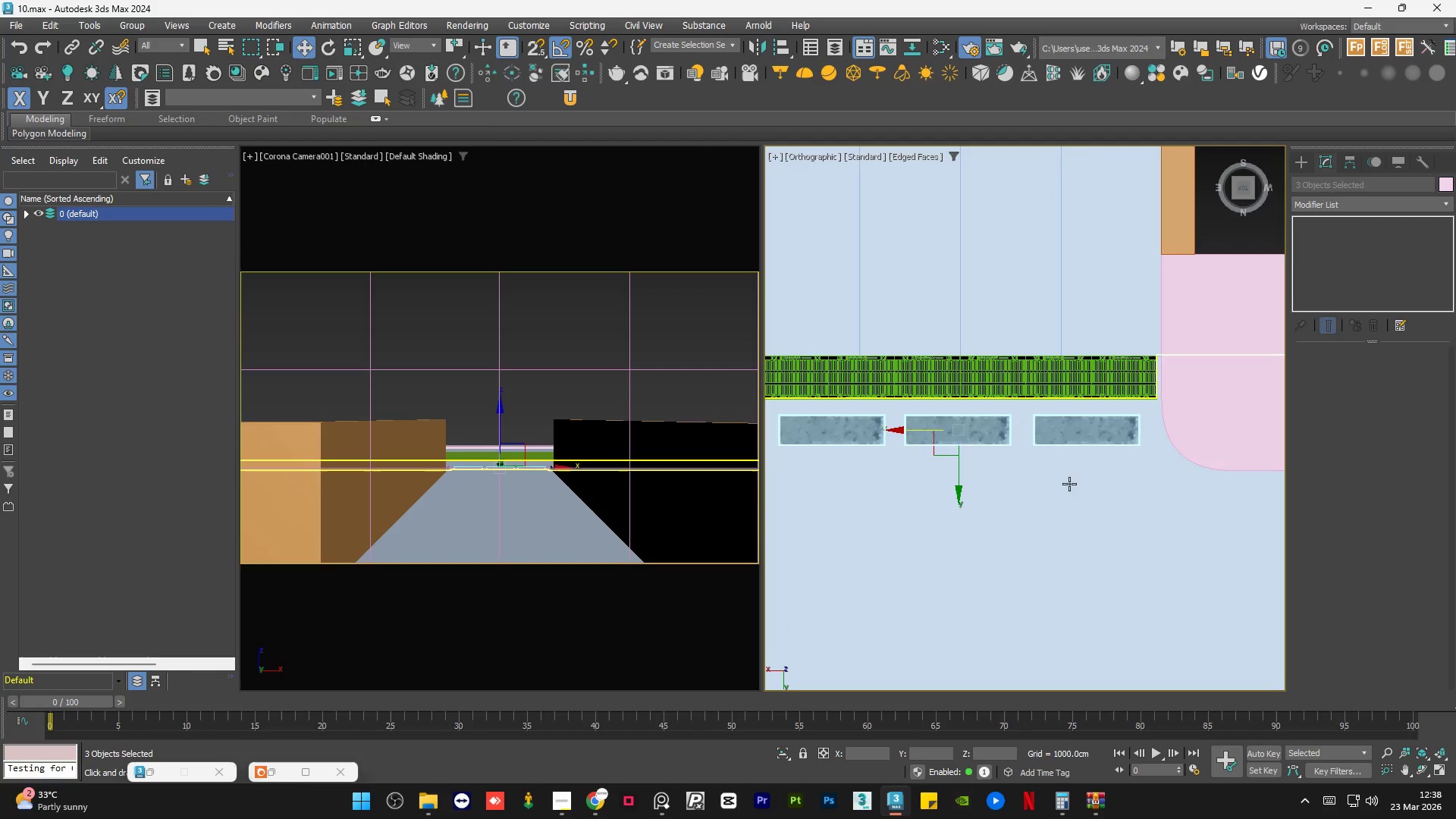 
scroll: coordinate [944, 466], scroll_direction: down, amount: 2.0
 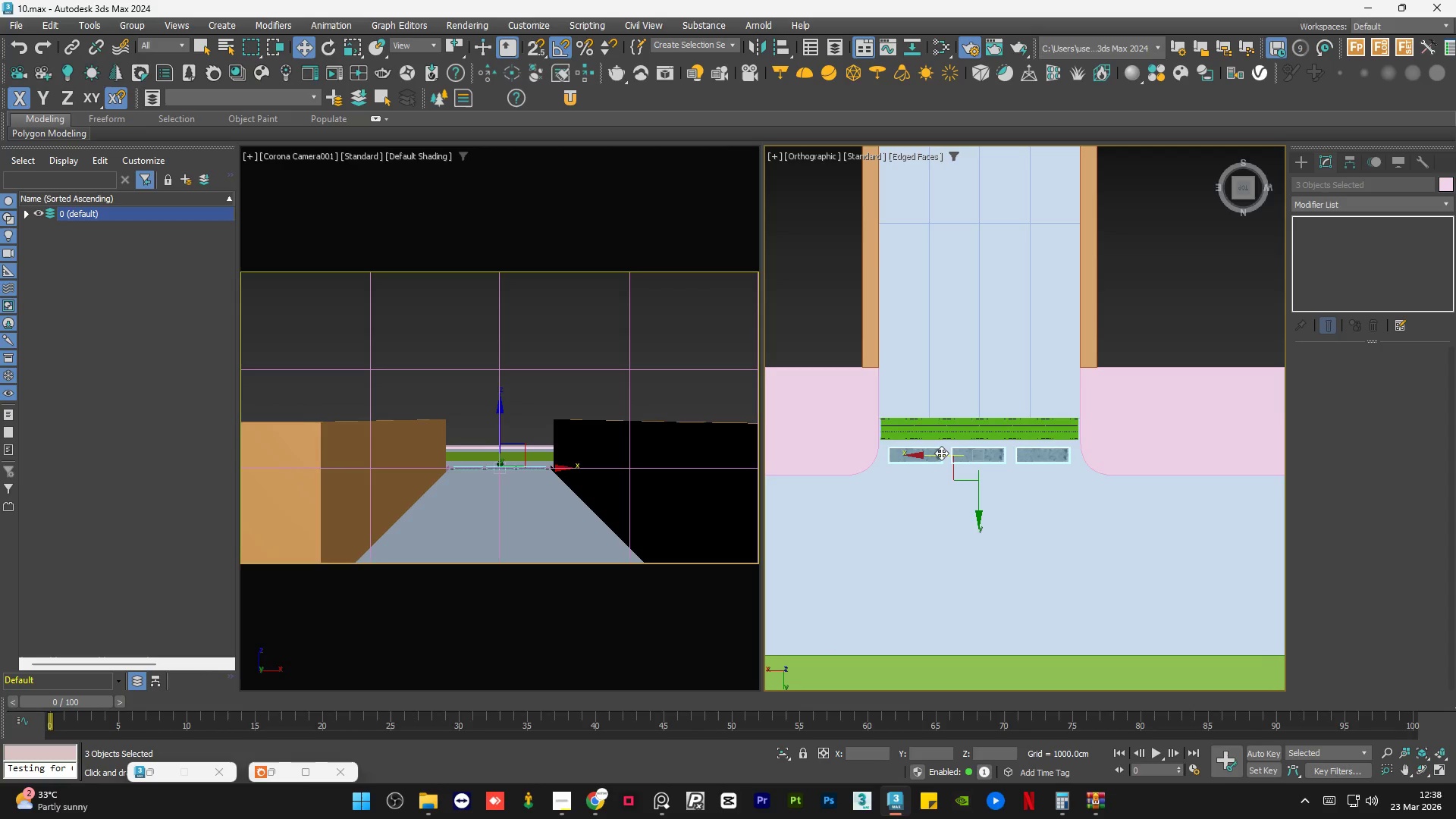 
key(S)
 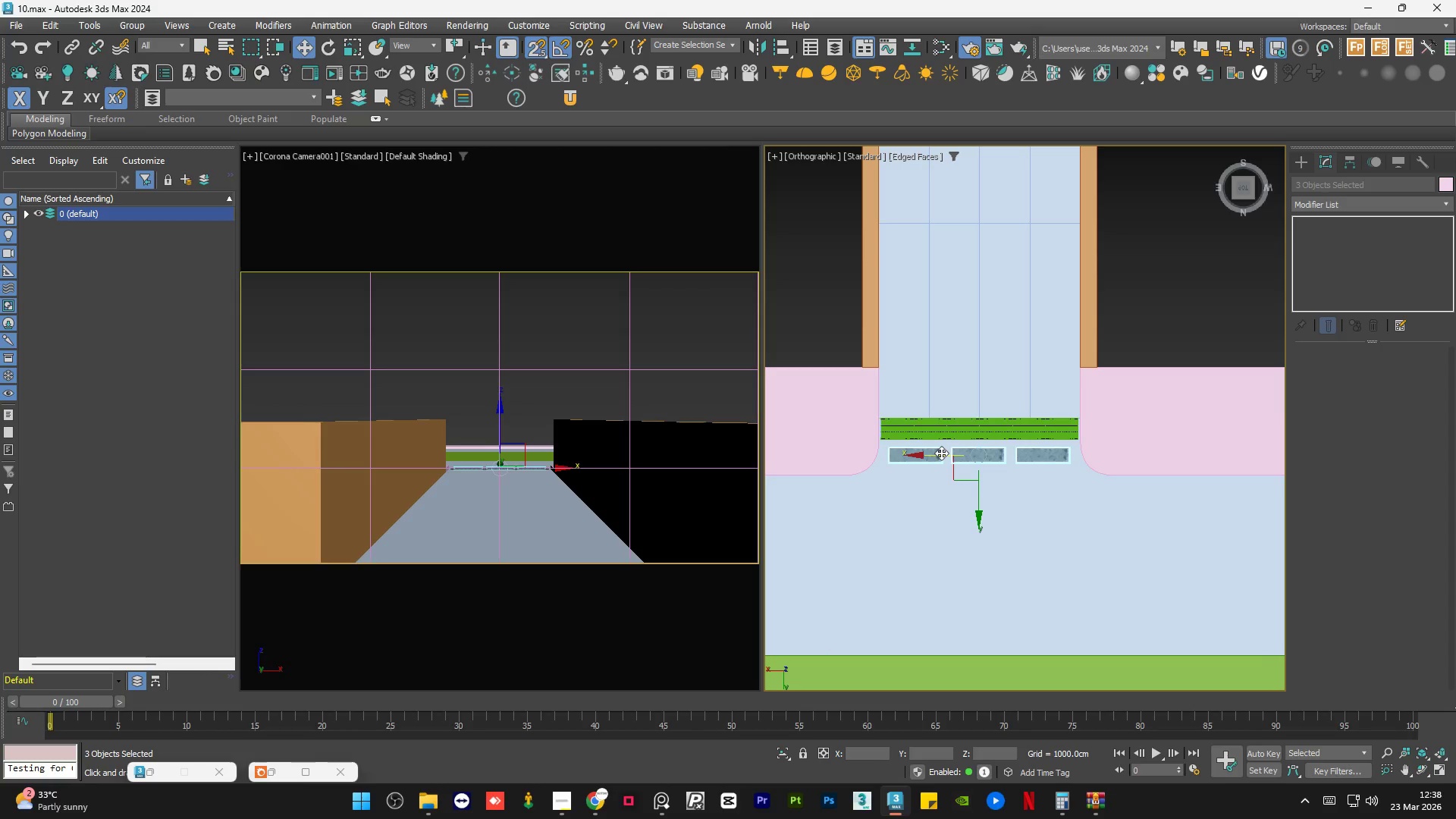 
left_click_drag(start_coordinate=[941, 453], to_coordinate=[979, 228])
 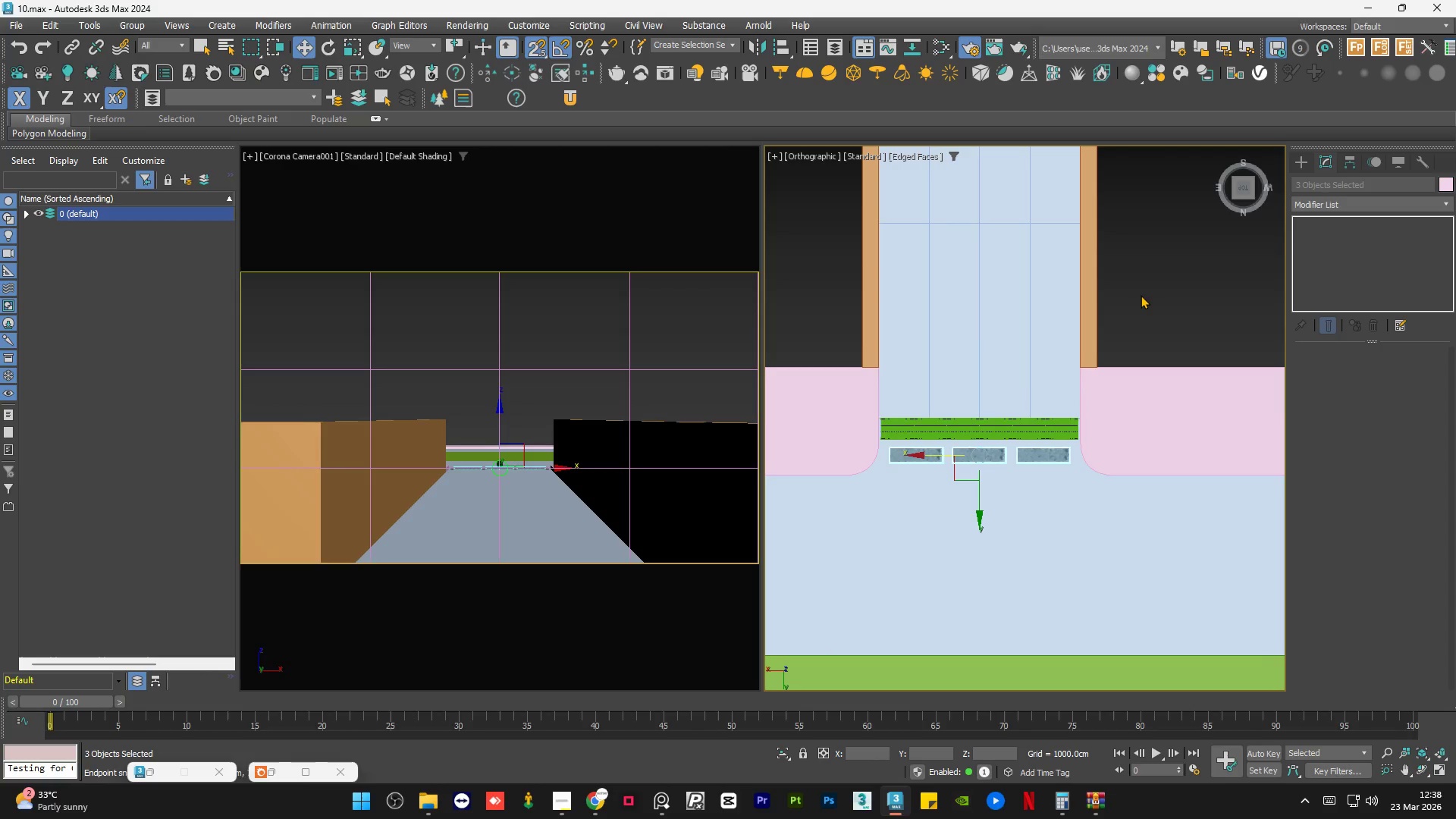 
left_click([1147, 295])
 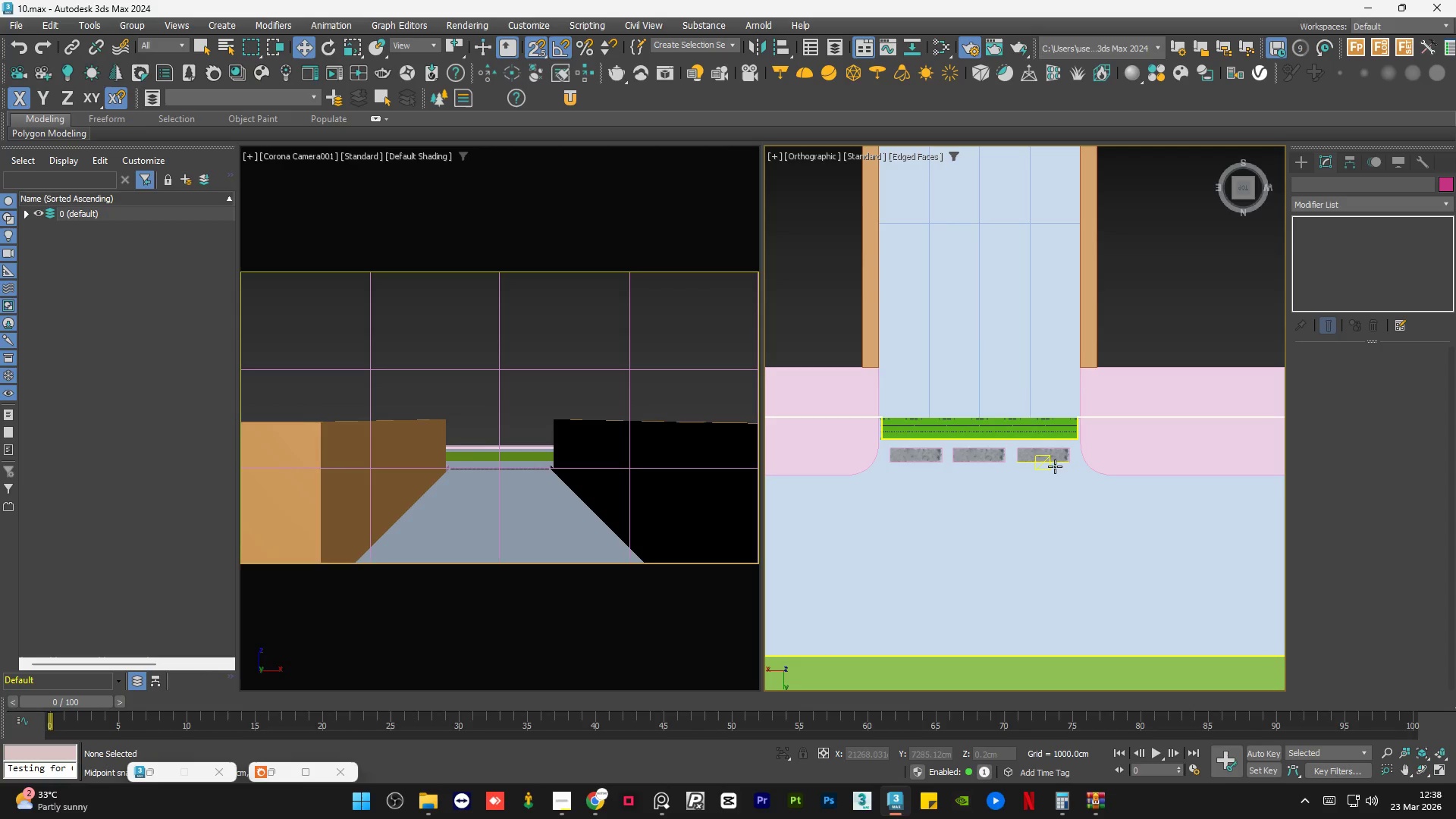 
key(F4)
 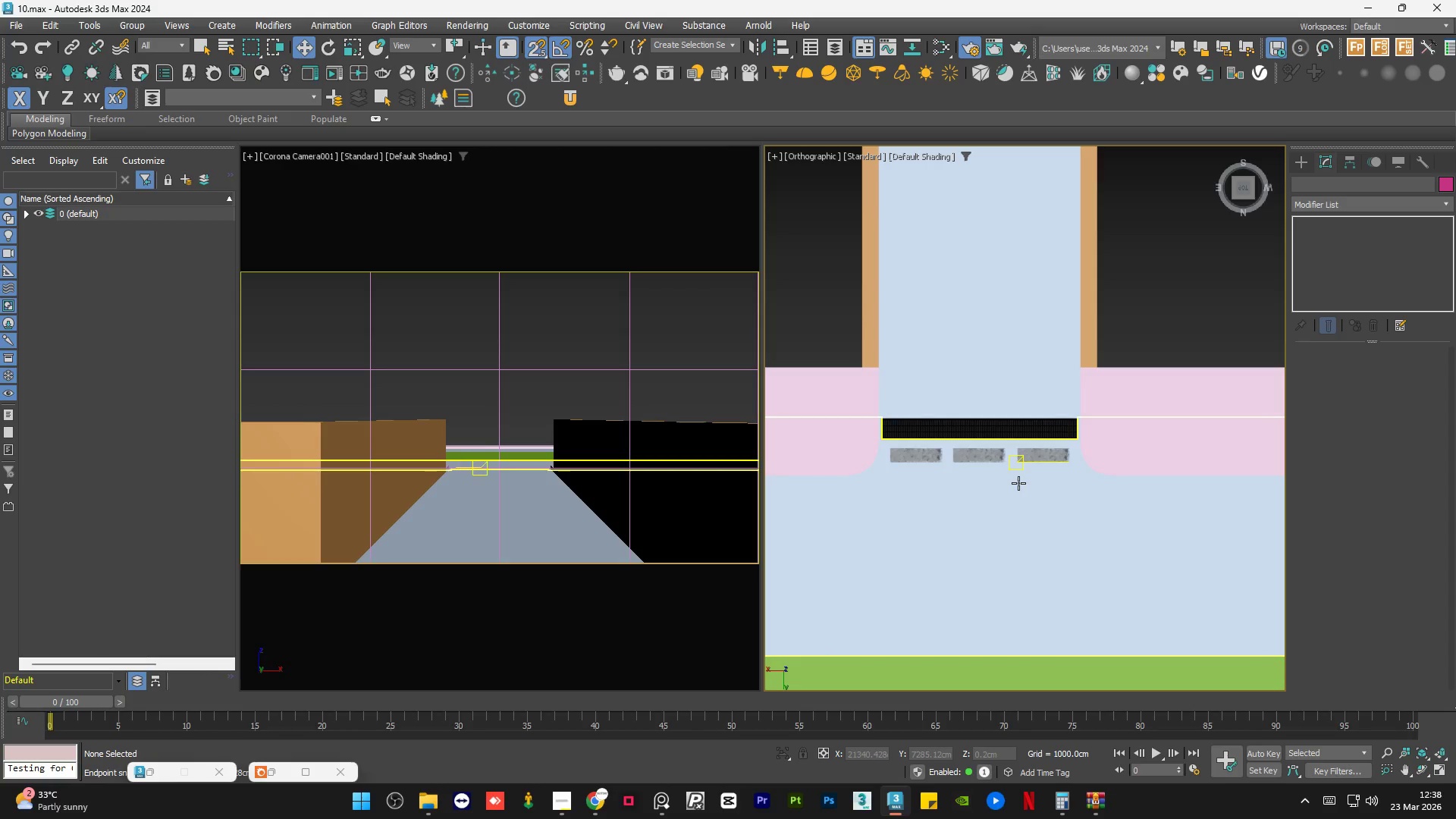 
key(S)
 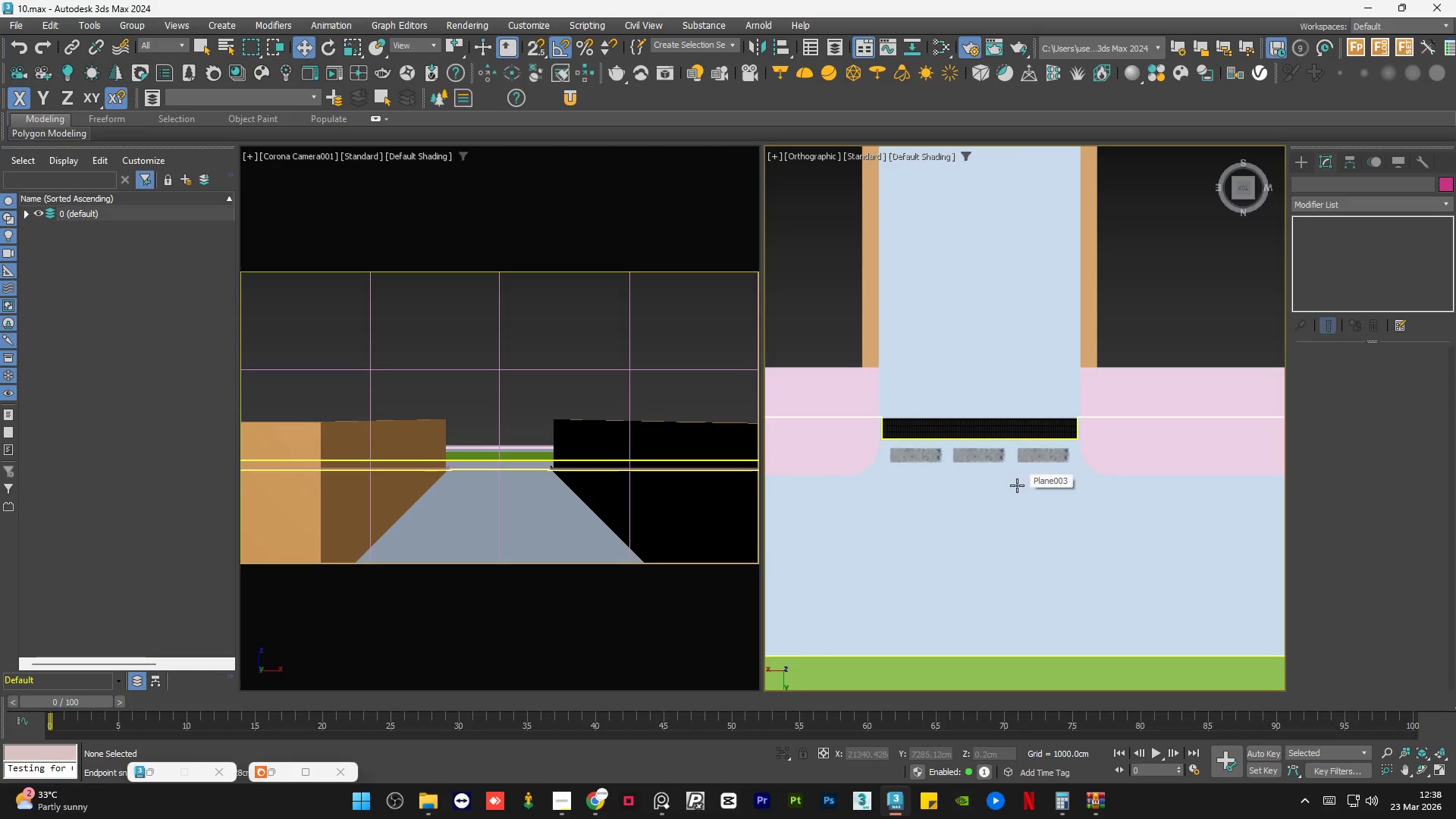 
hold_key(key=AltLeft, duration=1.25)
 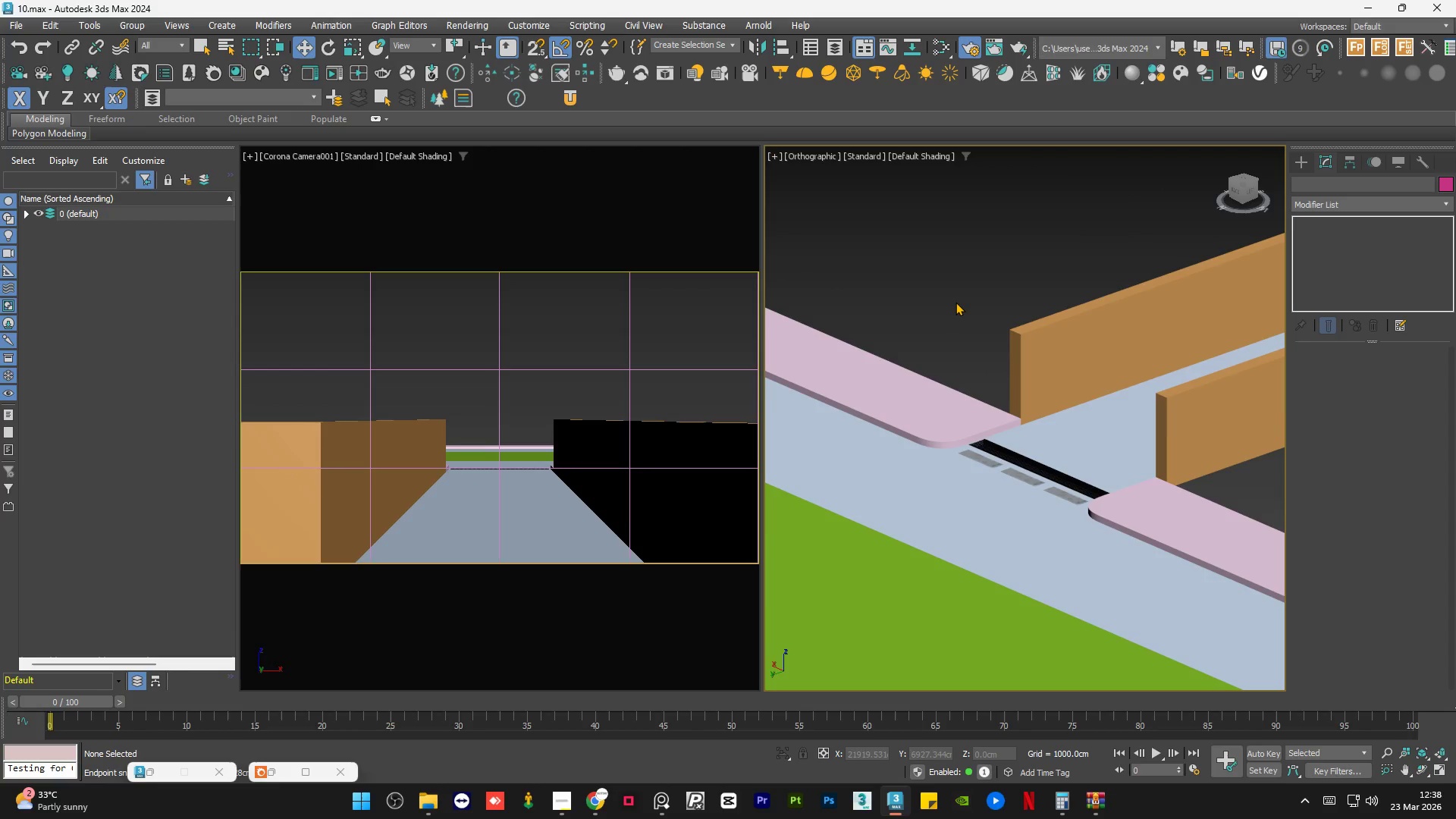 
double_click([956, 302])
 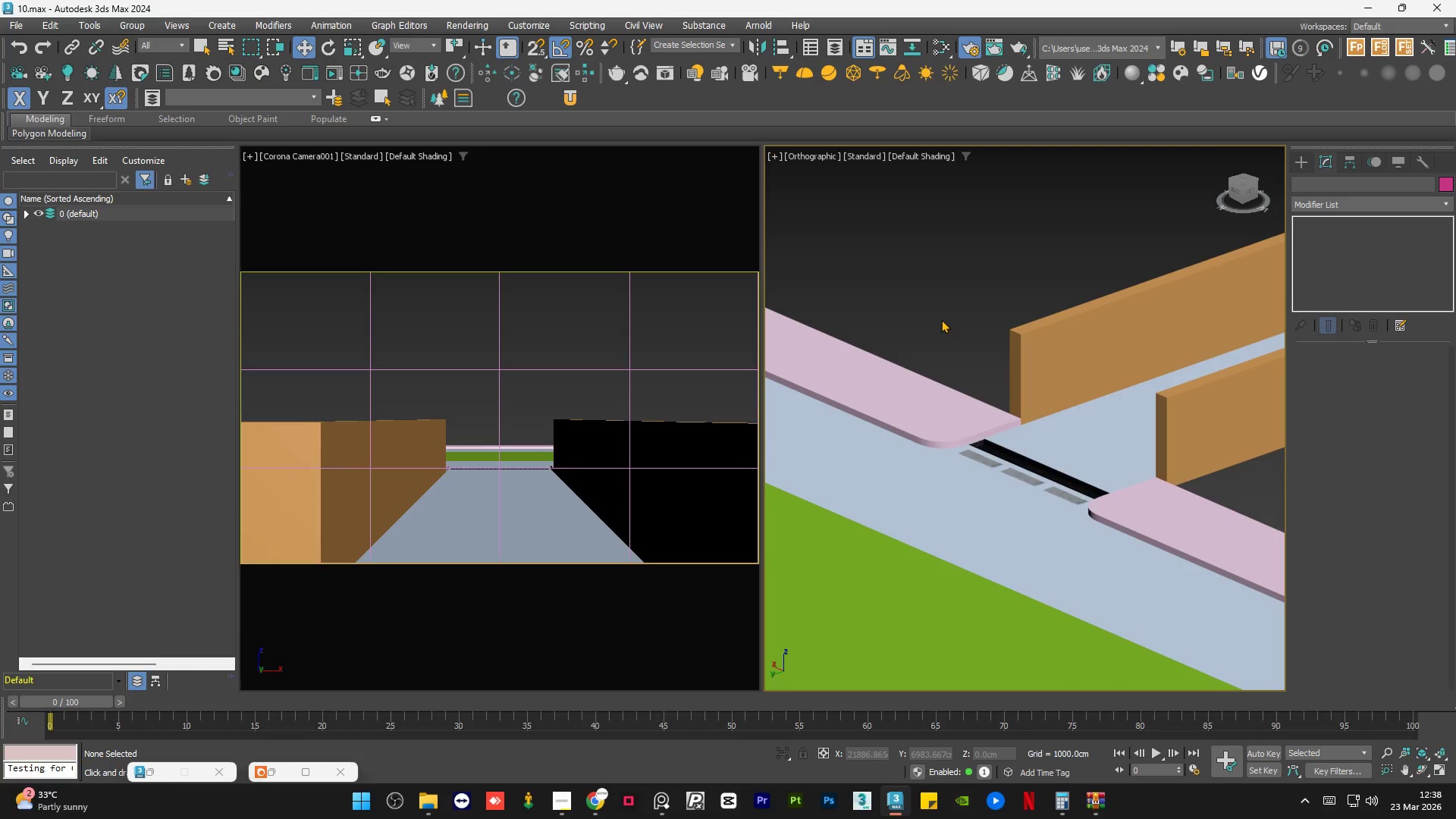 
left_click([941, 318])
 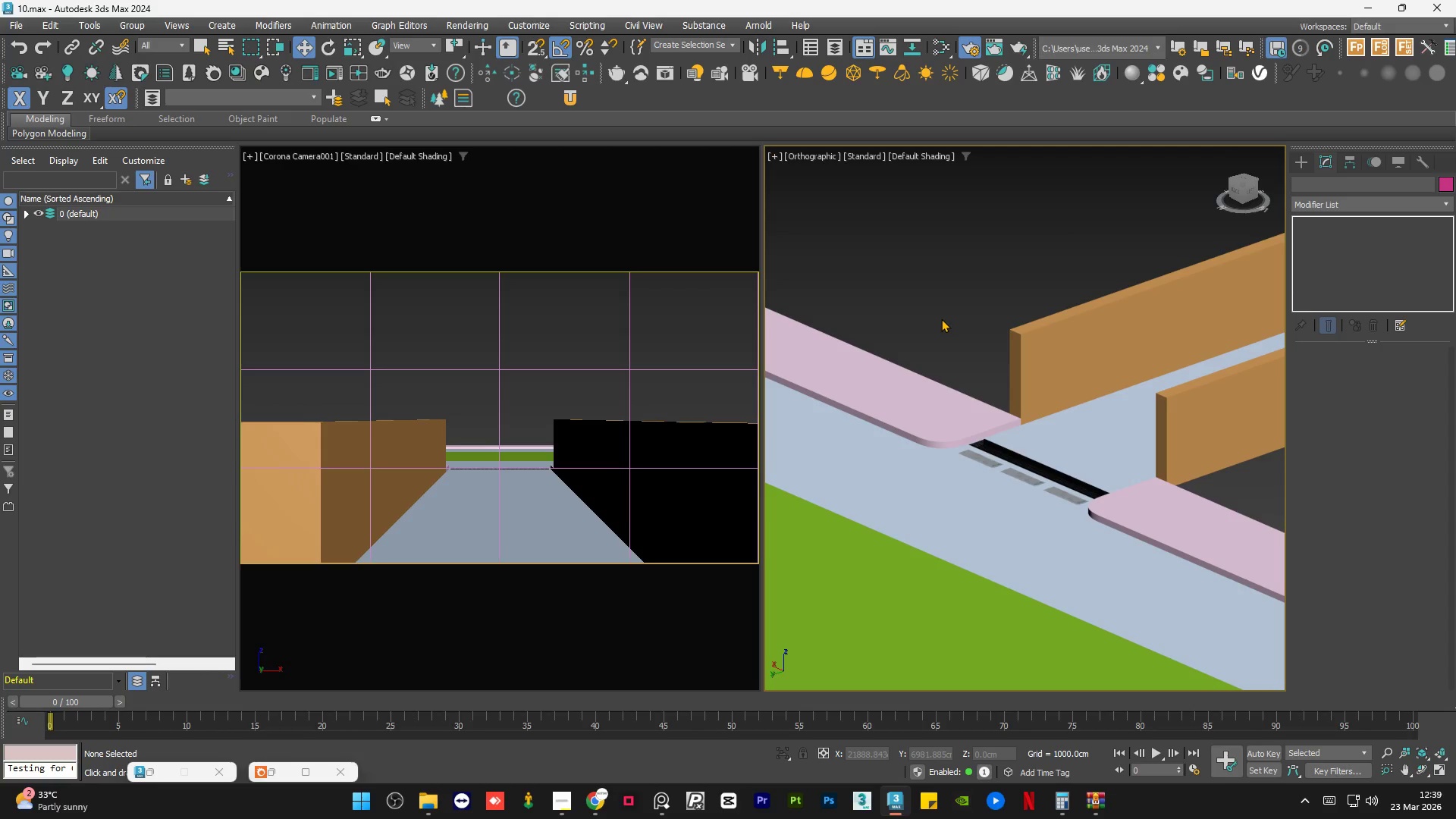 
wait(45.91)
 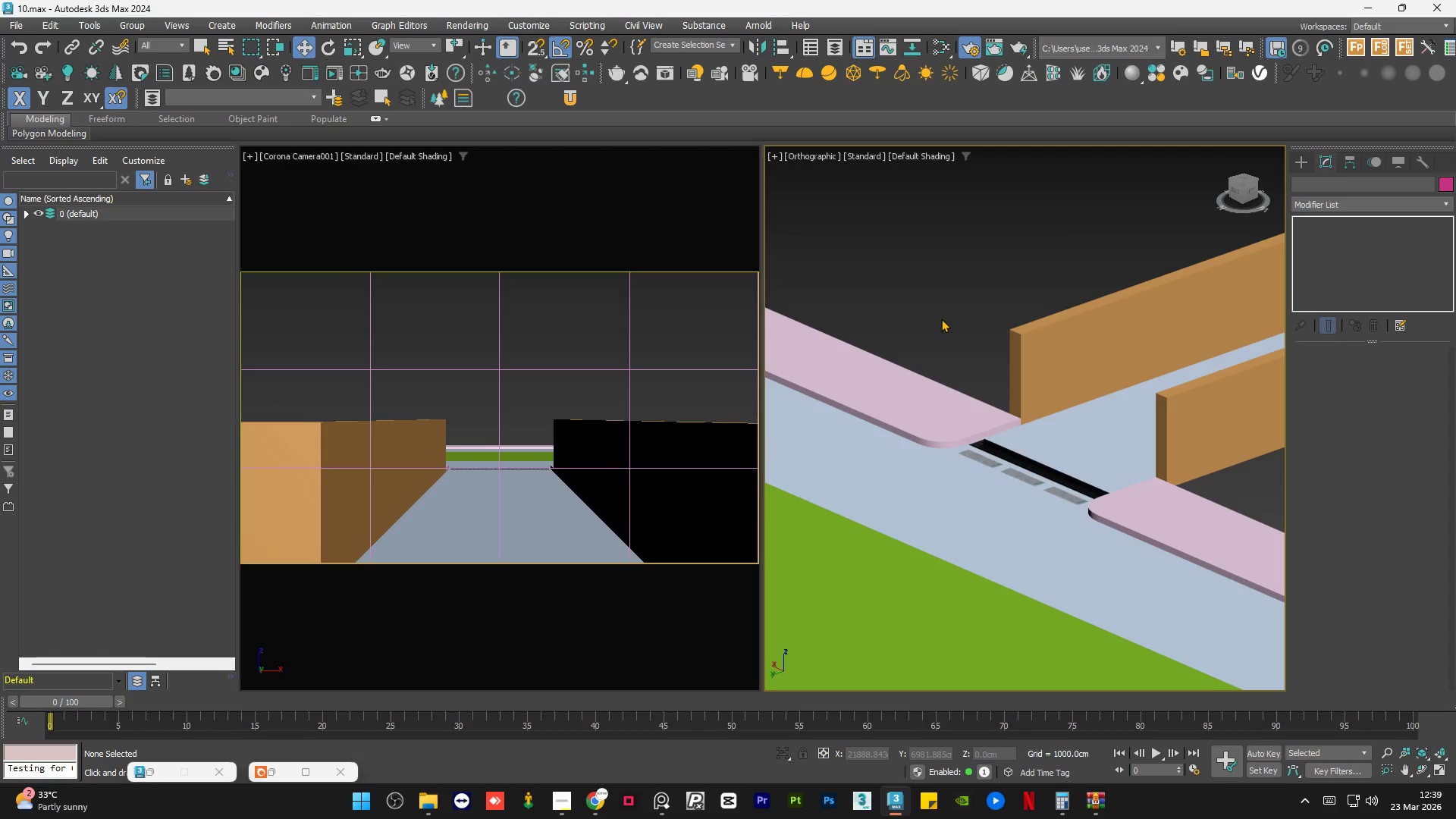 
scroll: coordinate [943, 317], scroll_direction: down, amount: 1.0
 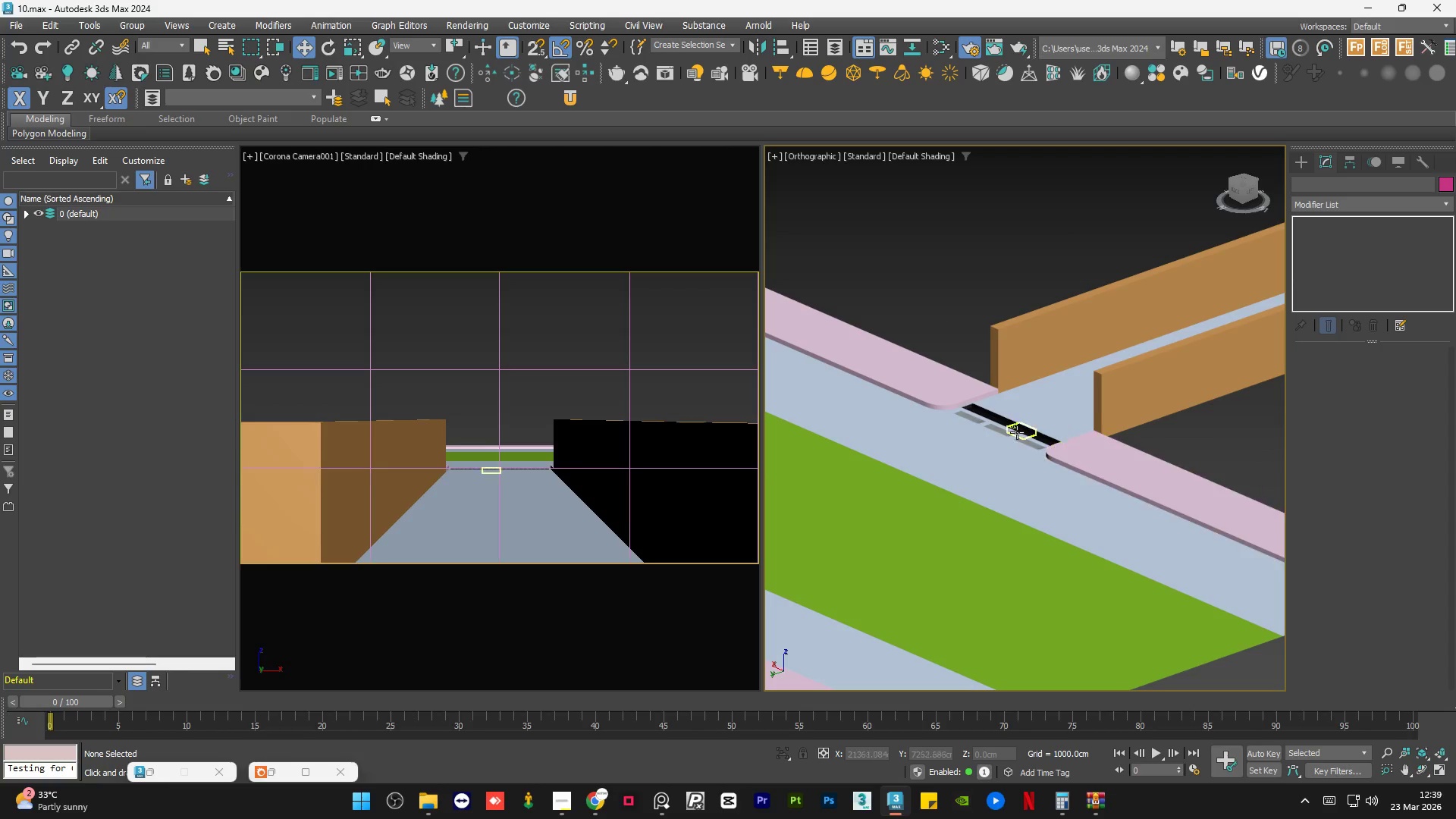 
scroll: coordinate [1036, 358], scroll_direction: up, amount: 10.0
 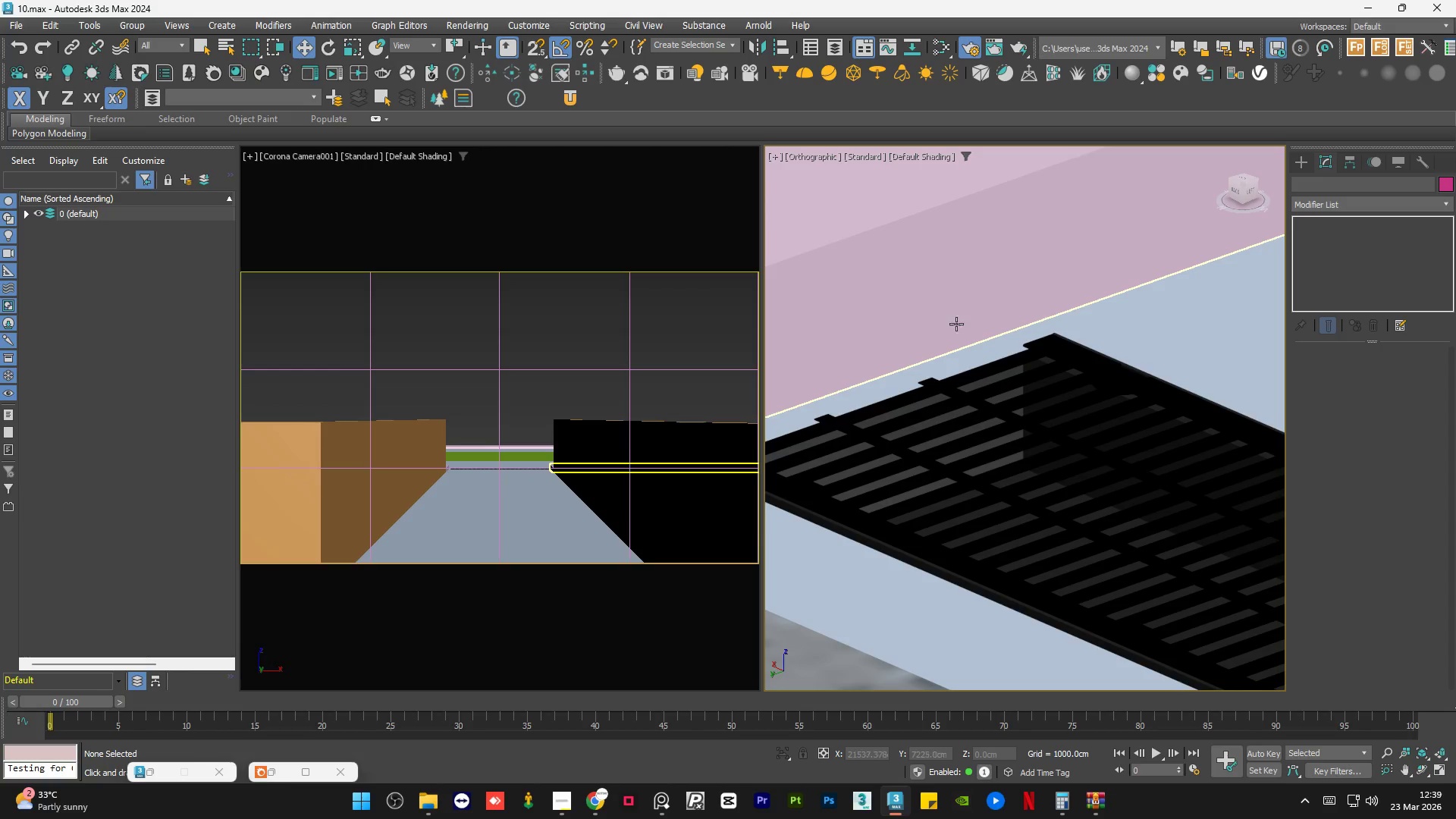 
scroll: coordinate [964, 410], scroll_direction: down, amount: 7.0
 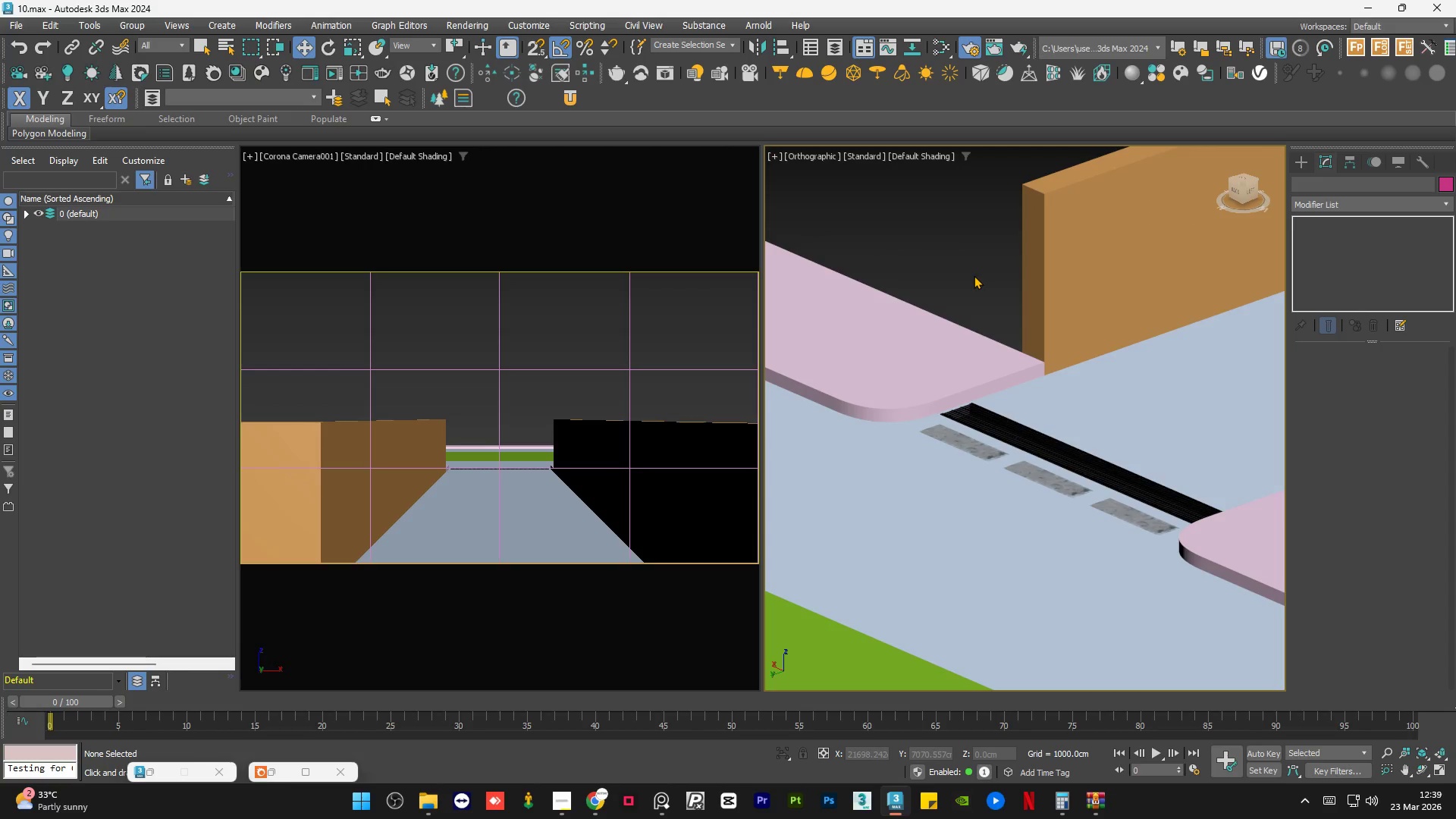 
double_click([974, 275])
 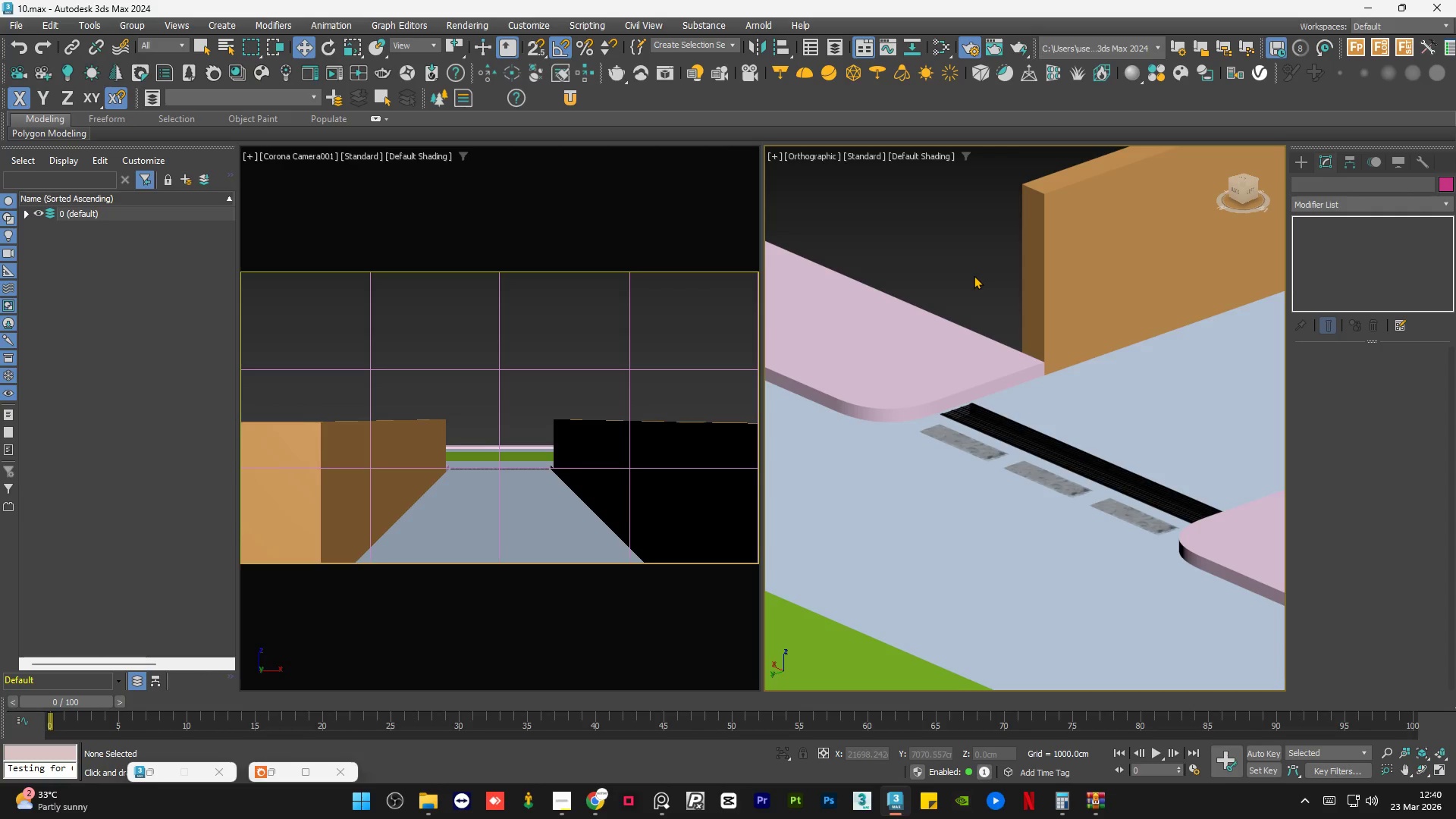 
wait(33.3)
 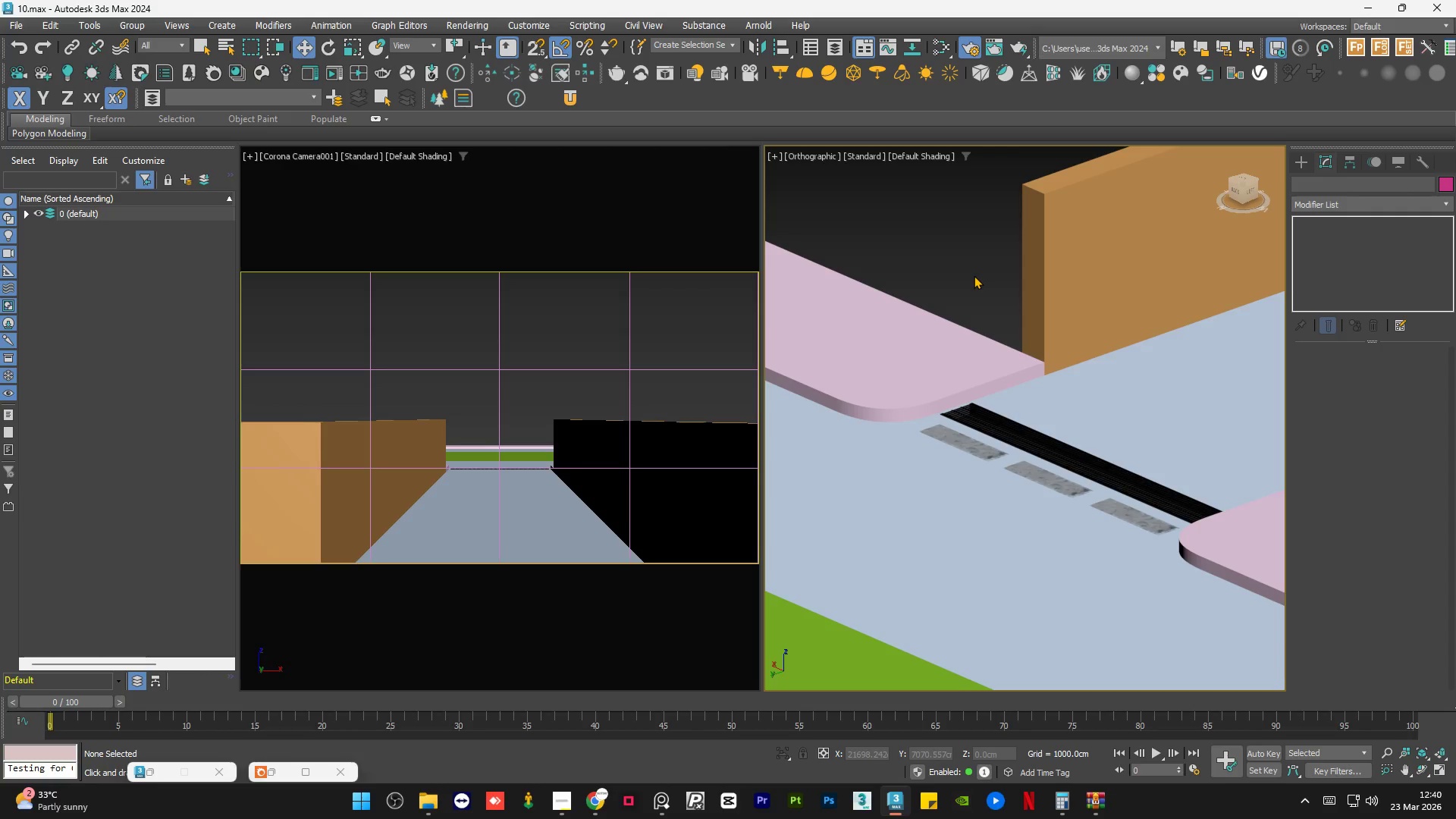 
scroll: coordinate [941, 330], scroll_direction: down, amount: 2.0
 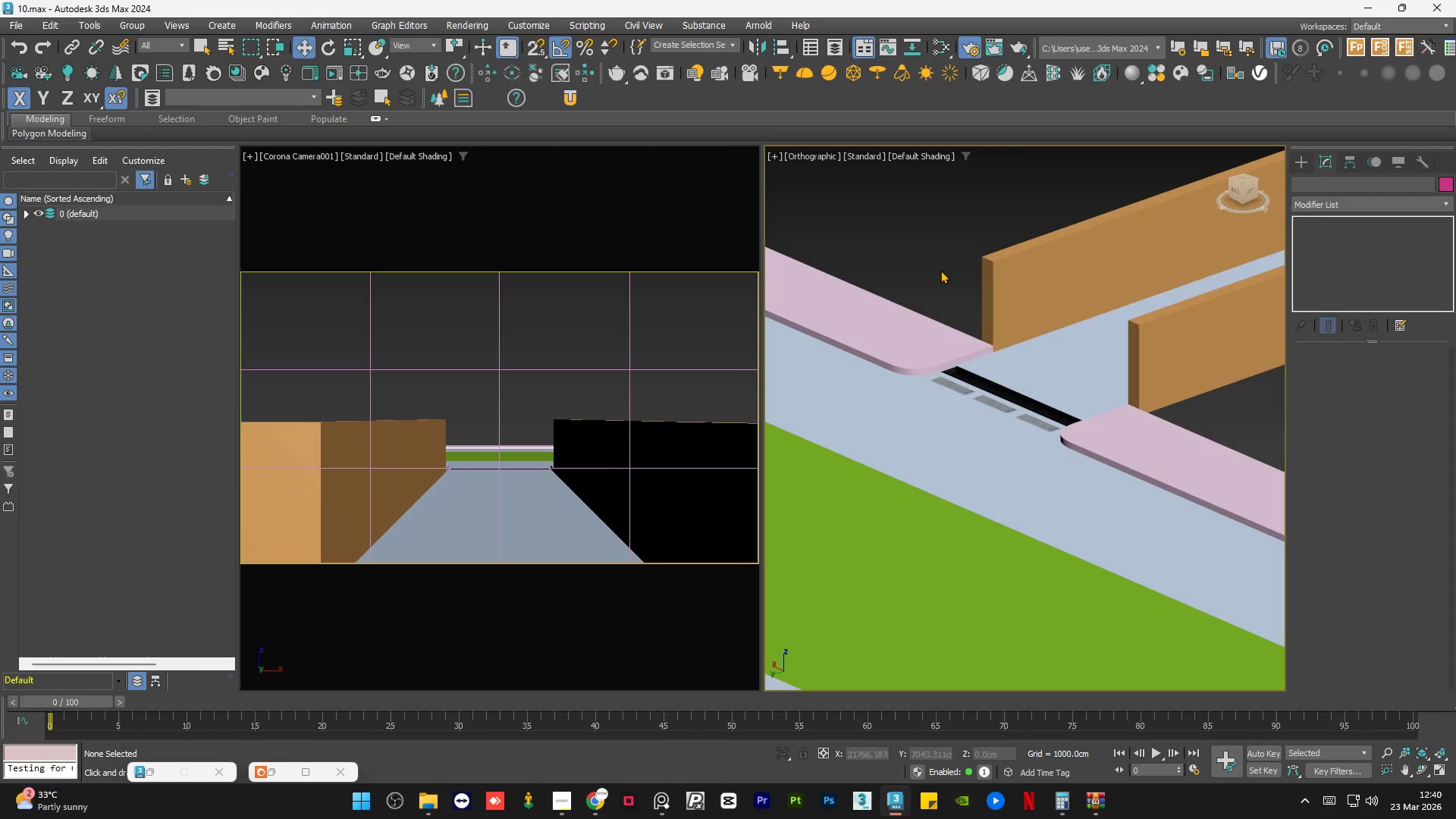 
left_click([941, 264])
 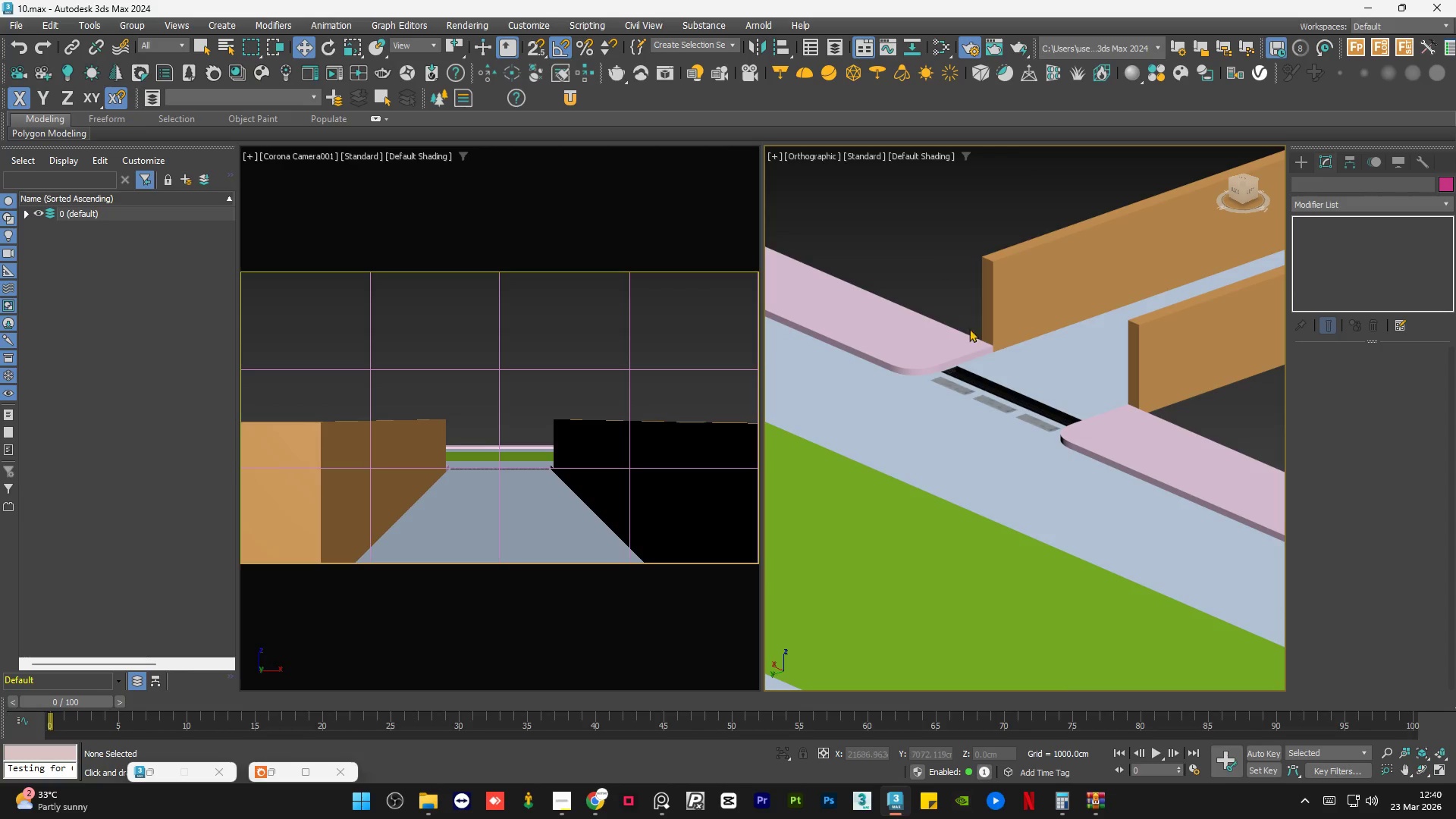 
key(Alt+AltLeft)
 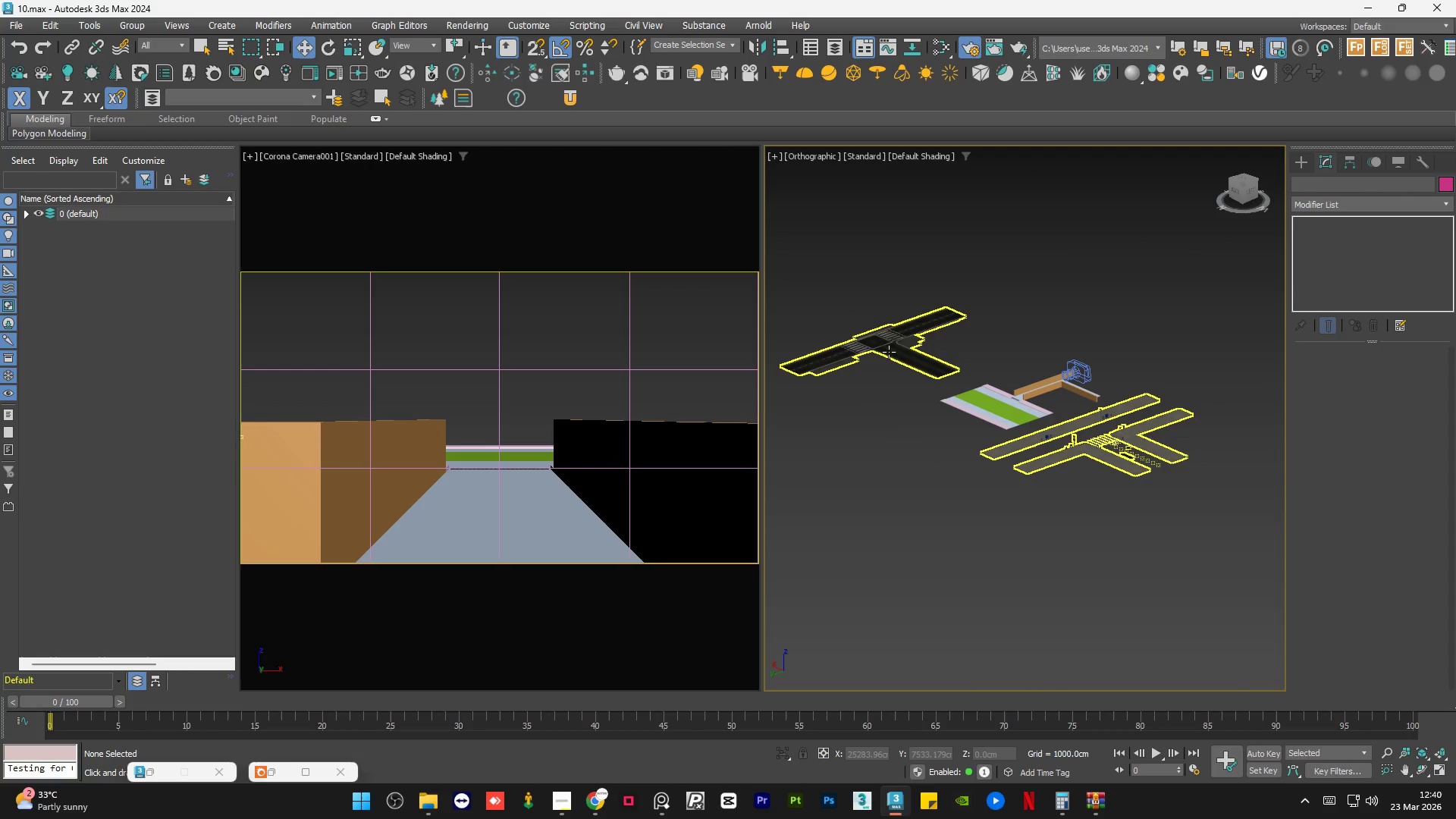 
scroll: coordinate [1034, 413], scroll_direction: down, amount: 8.0
 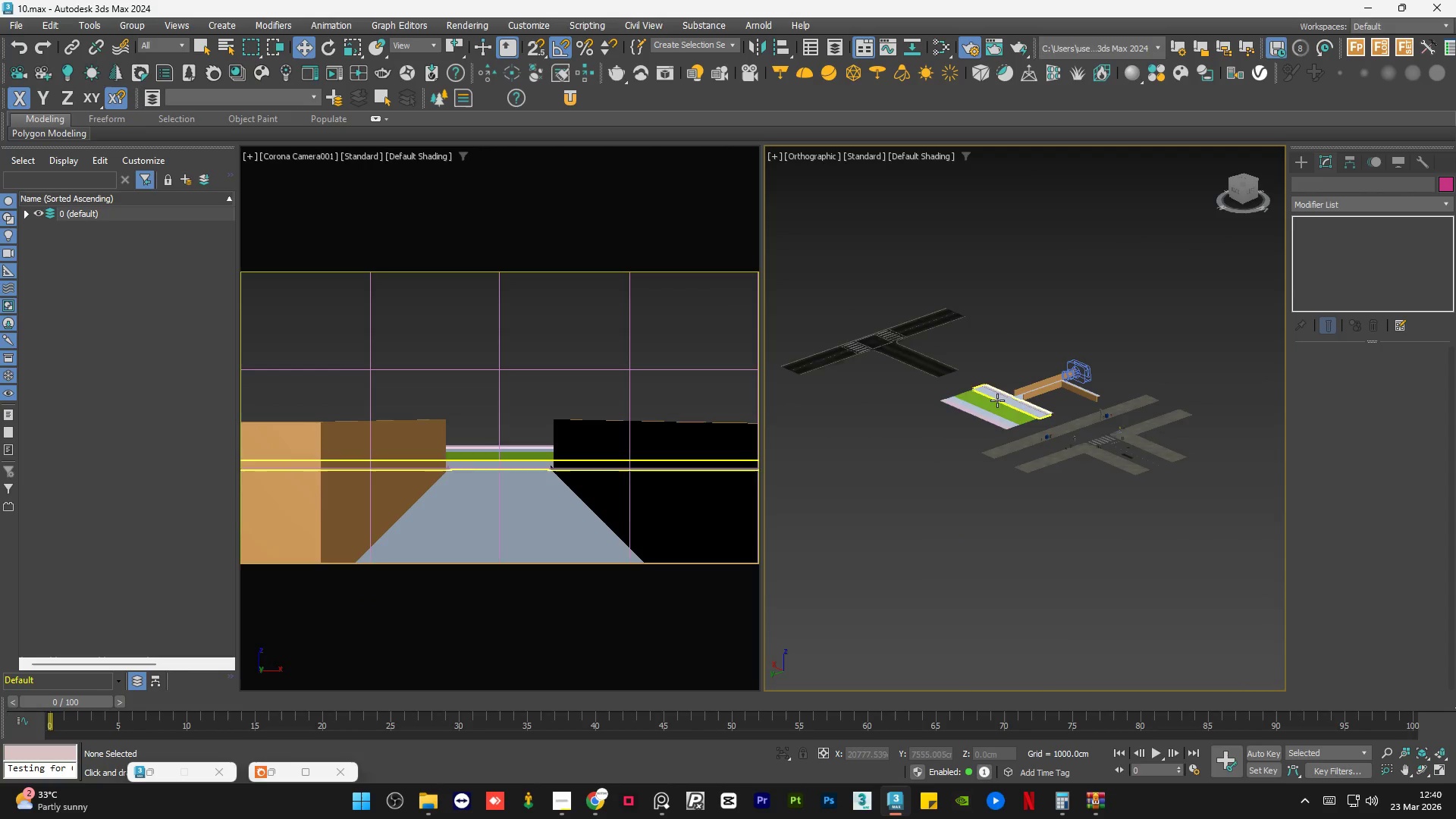 
left_click([889, 352])
 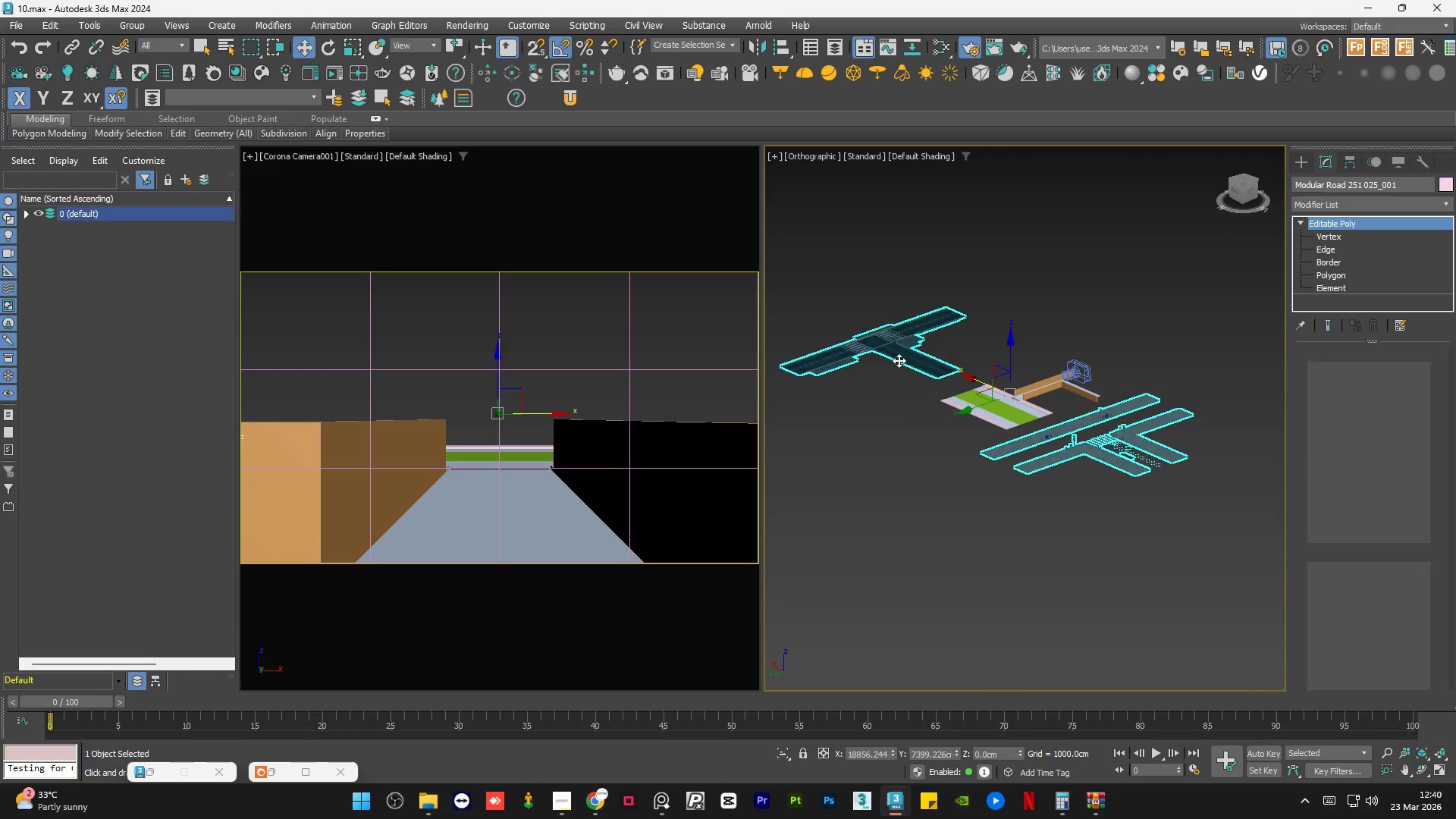 
hold_key(key=AltLeft, duration=0.81)
scroll: coordinate [1008, 445], scroll_direction: up, amount: 1.0
 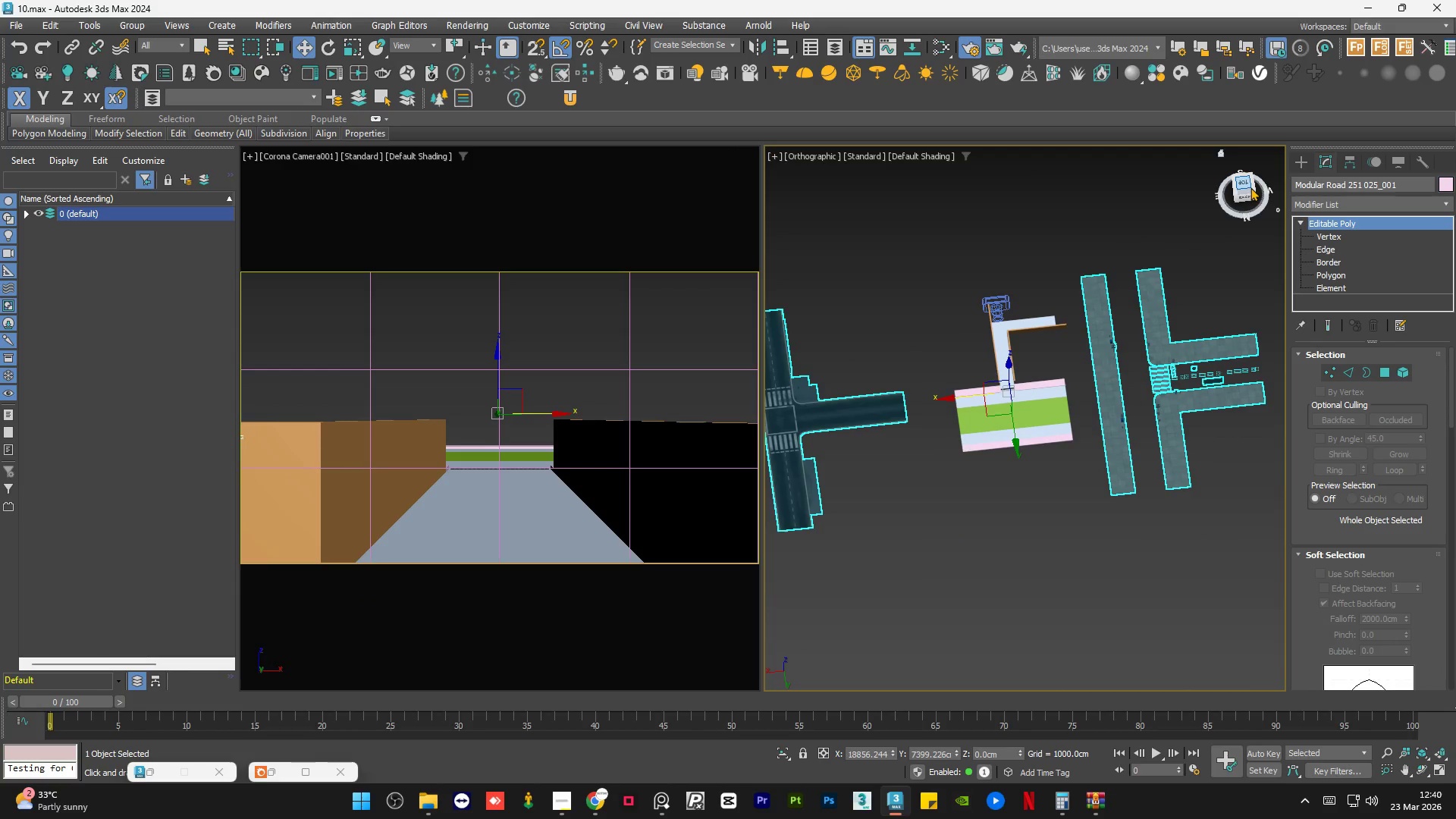 
left_click([1247, 186])
 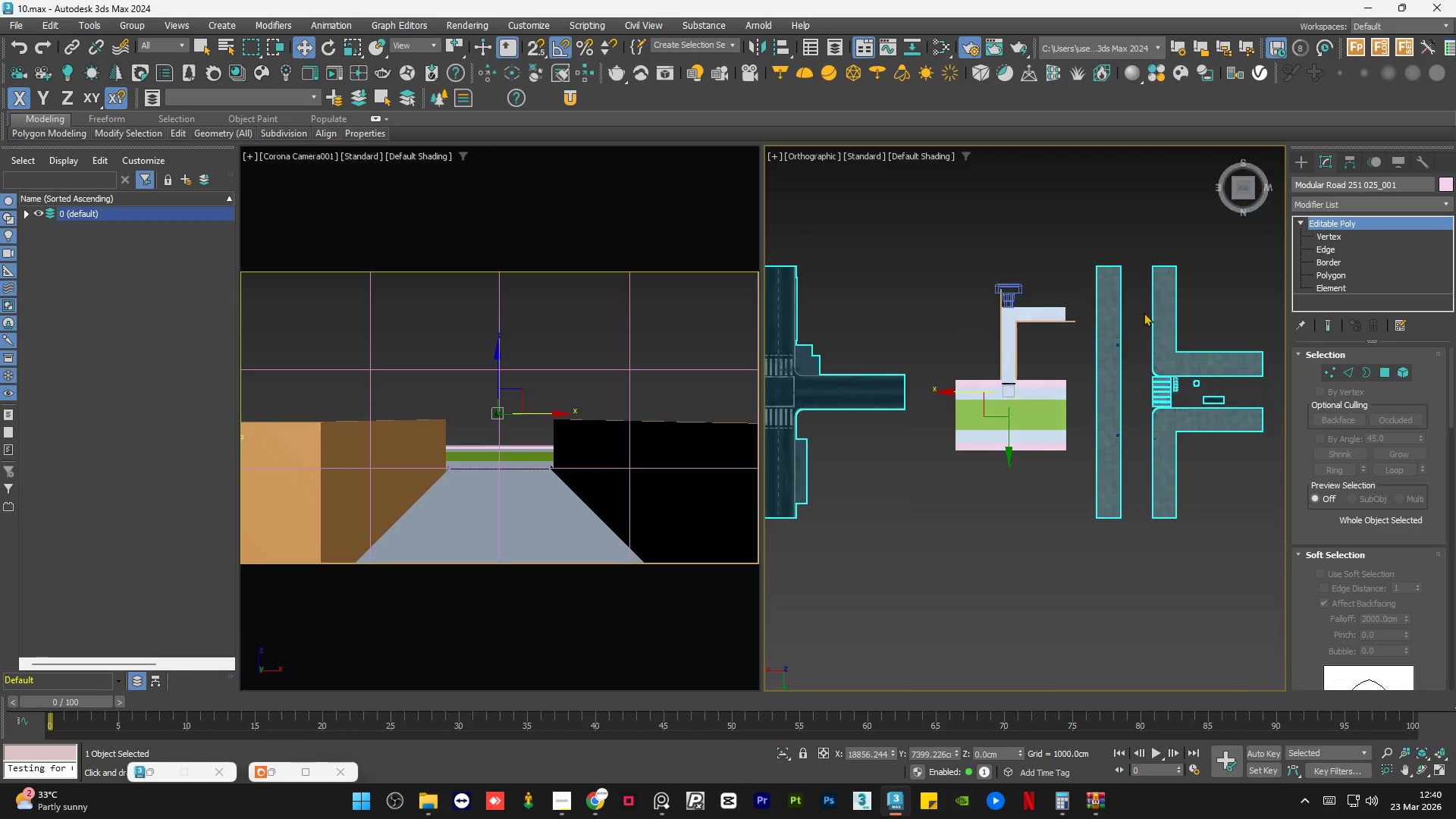 
scroll: coordinate [1143, 327], scroll_direction: down, amount: 1.0
 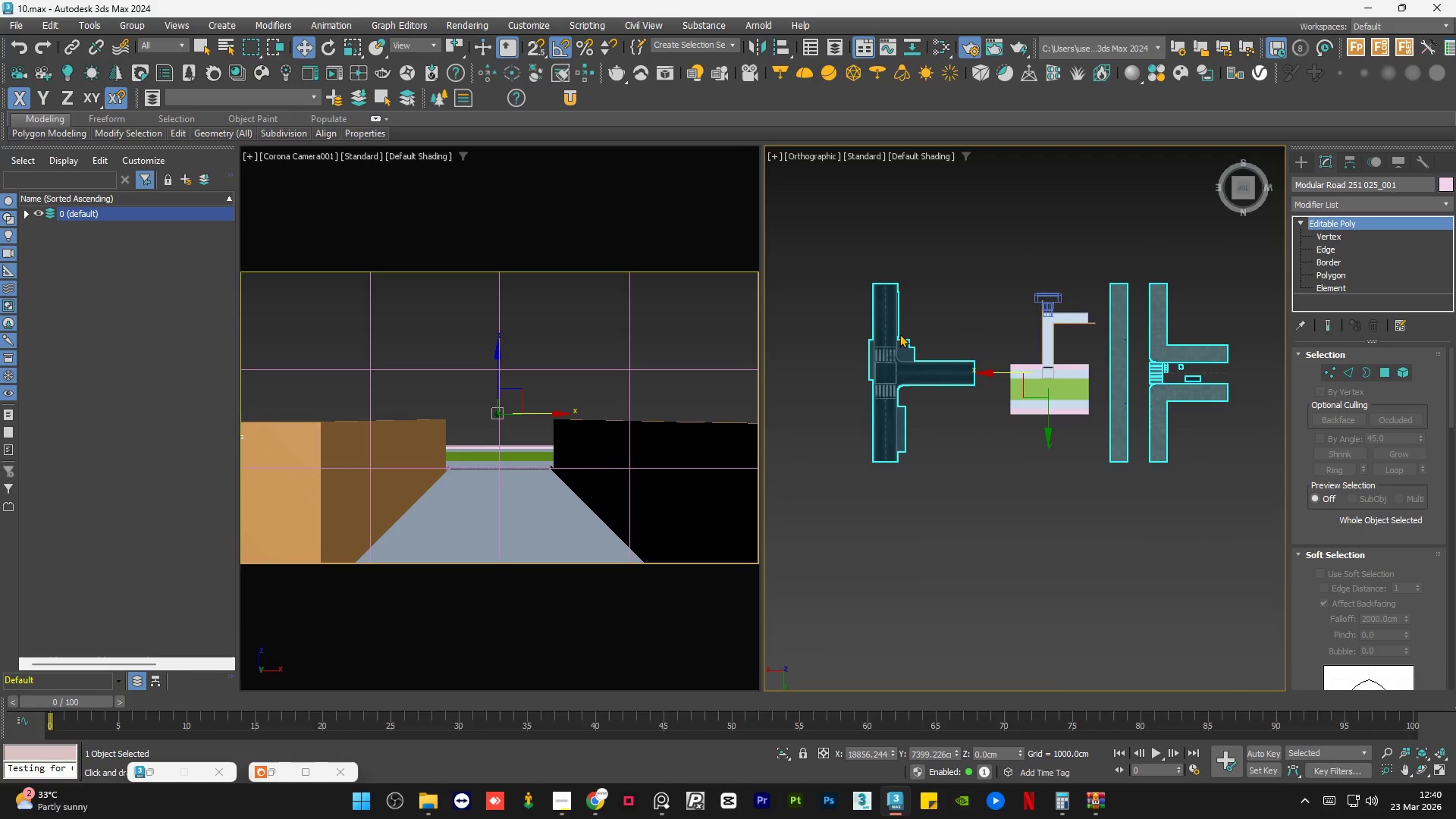 
left_click([991, 280])
 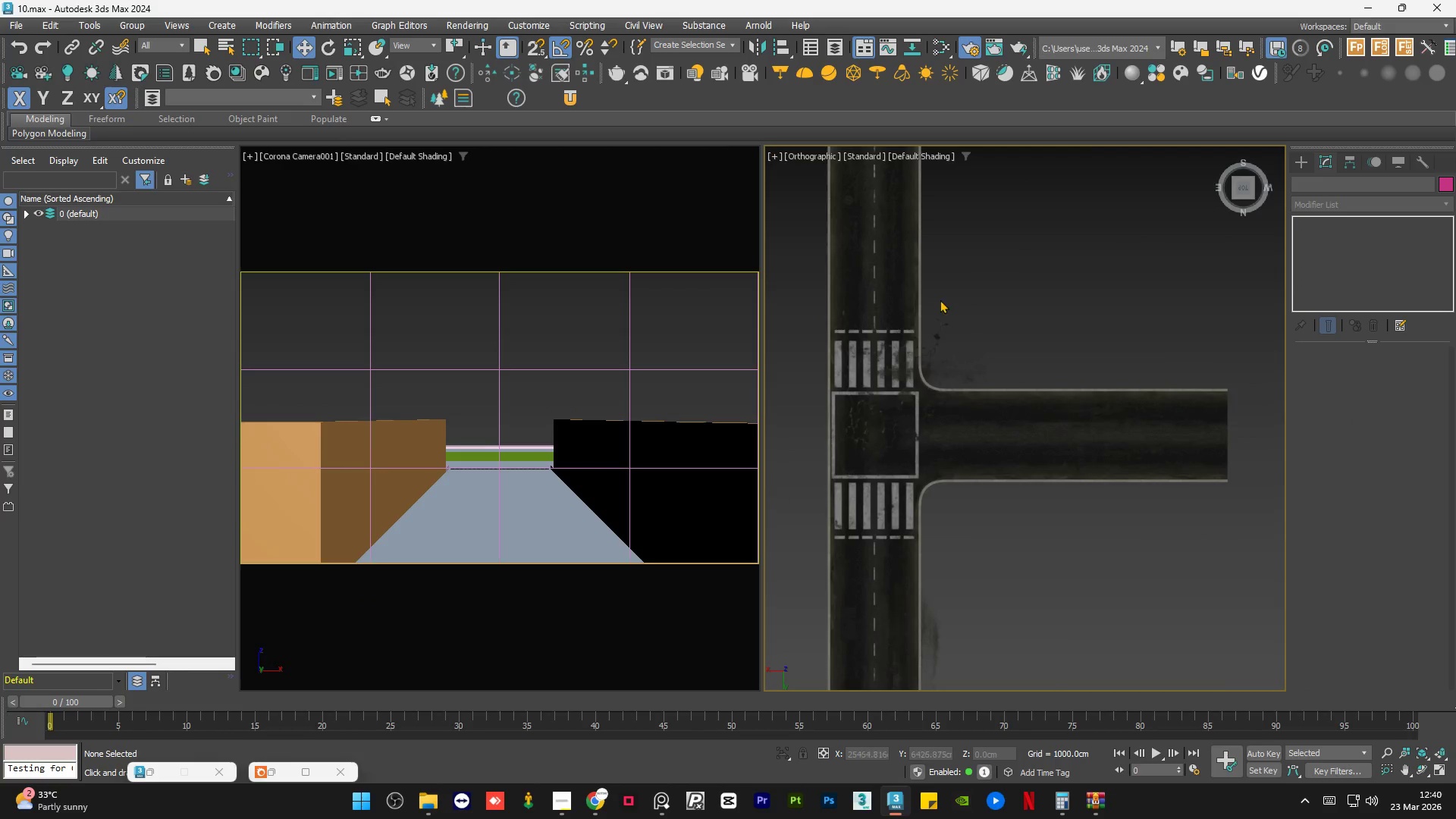 
scroll: coordinate [914, 321], scroll_direction: up, amount: 8.0
 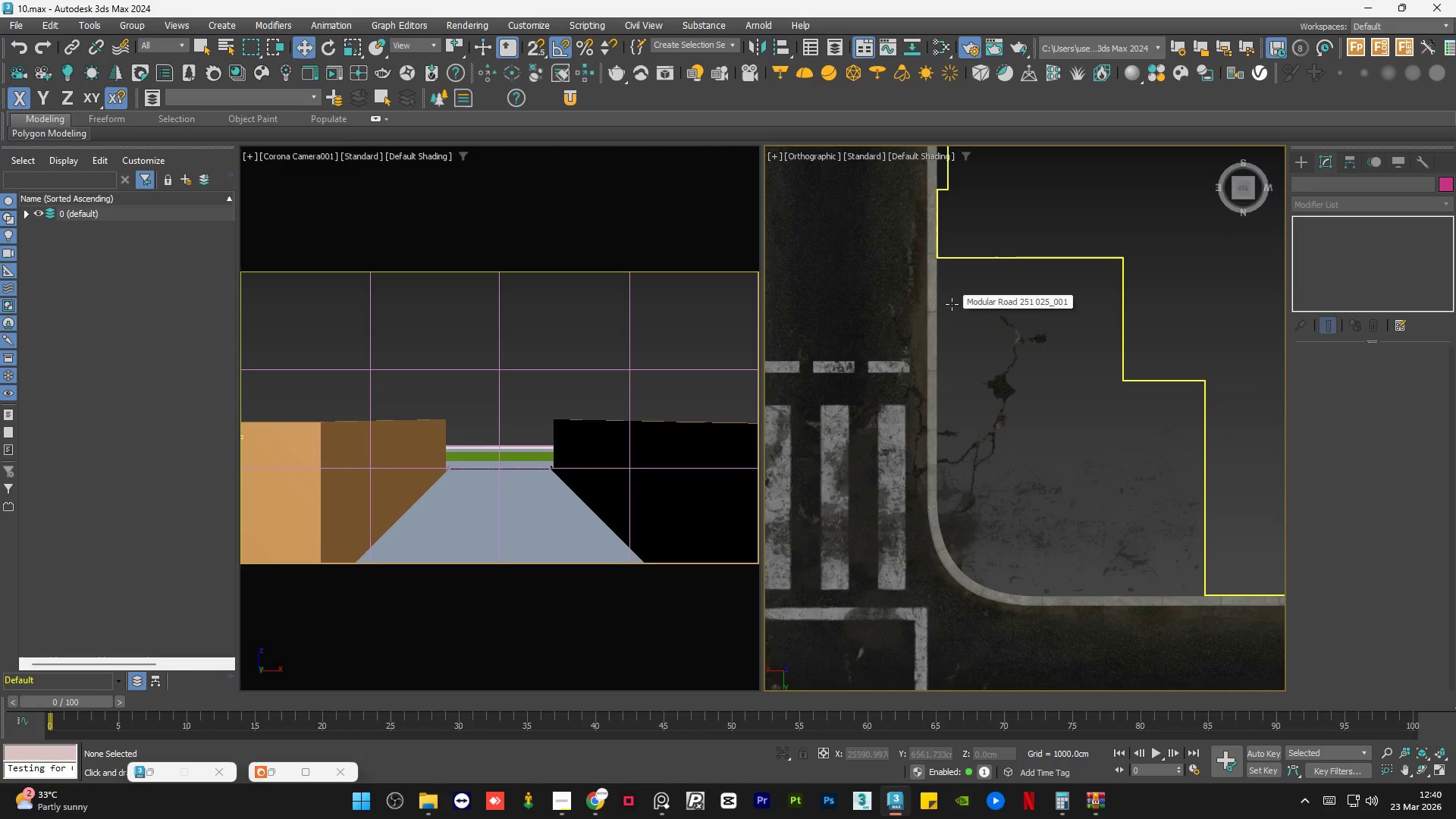 
scroll: coordinate [937, 309], scroll_direction: down, amount: 4.0
 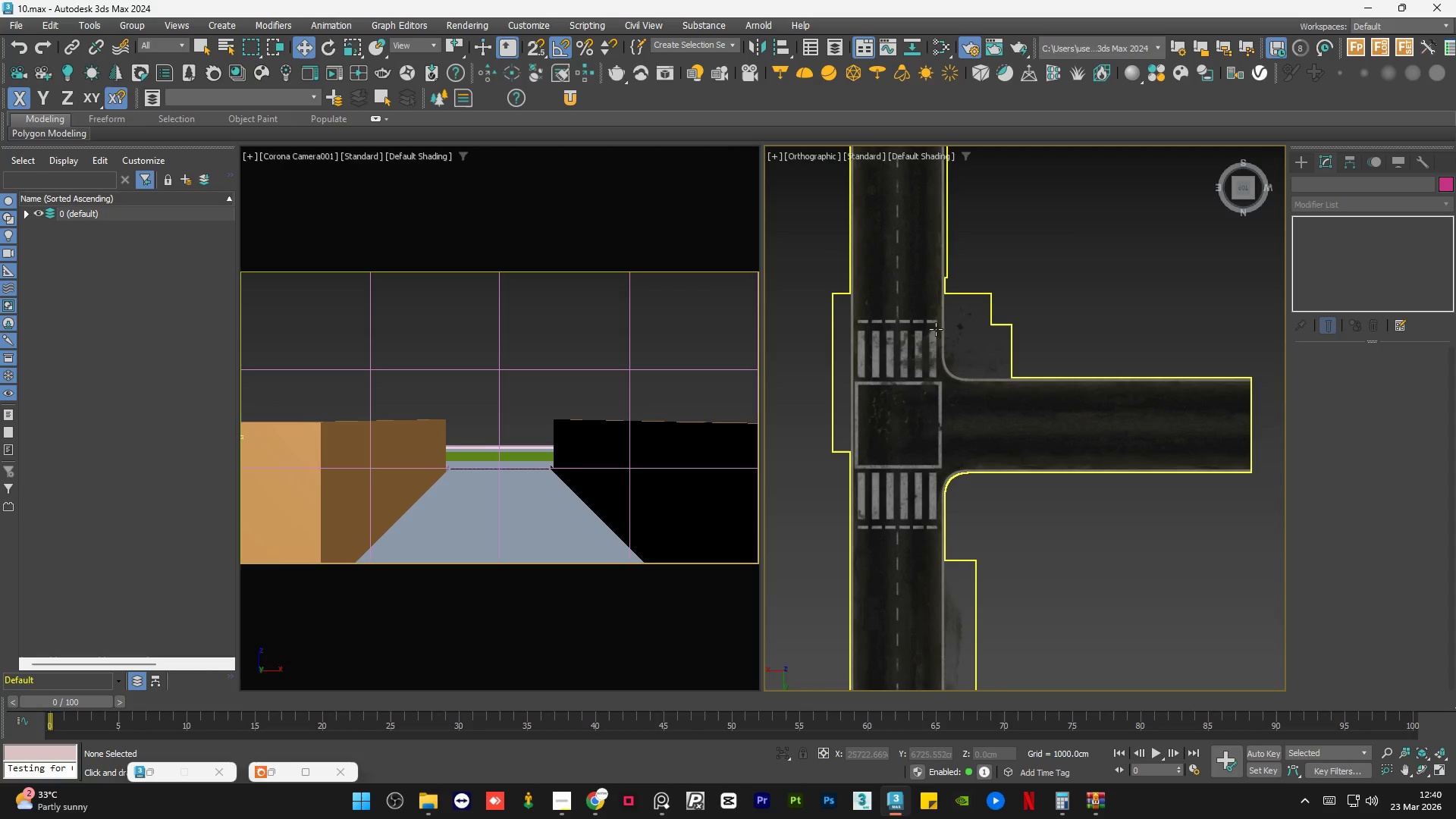 
scroll: coordinate [962, 367], scroll_direction: up, amount: 5.0
 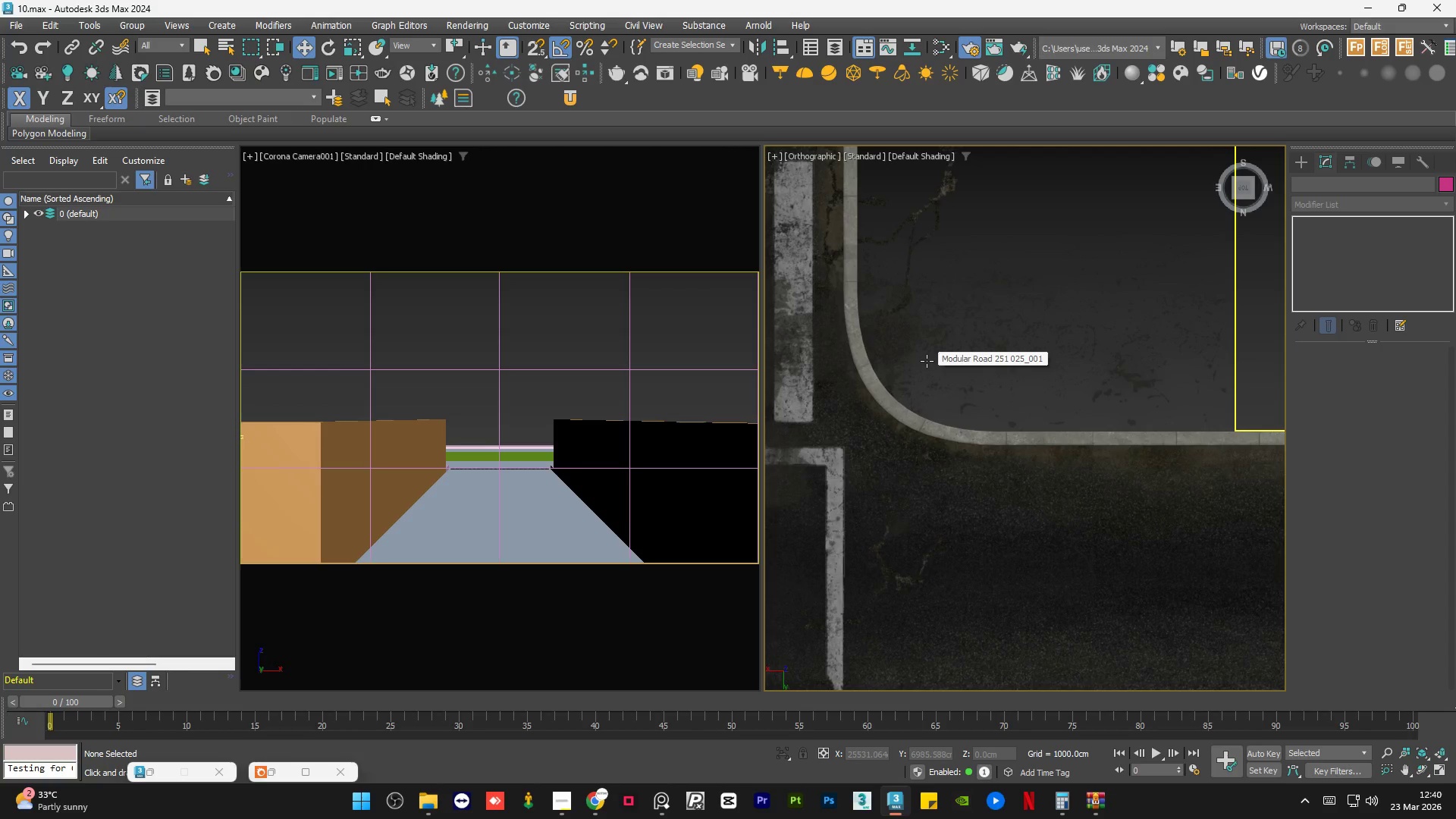 
wait(5.7)
 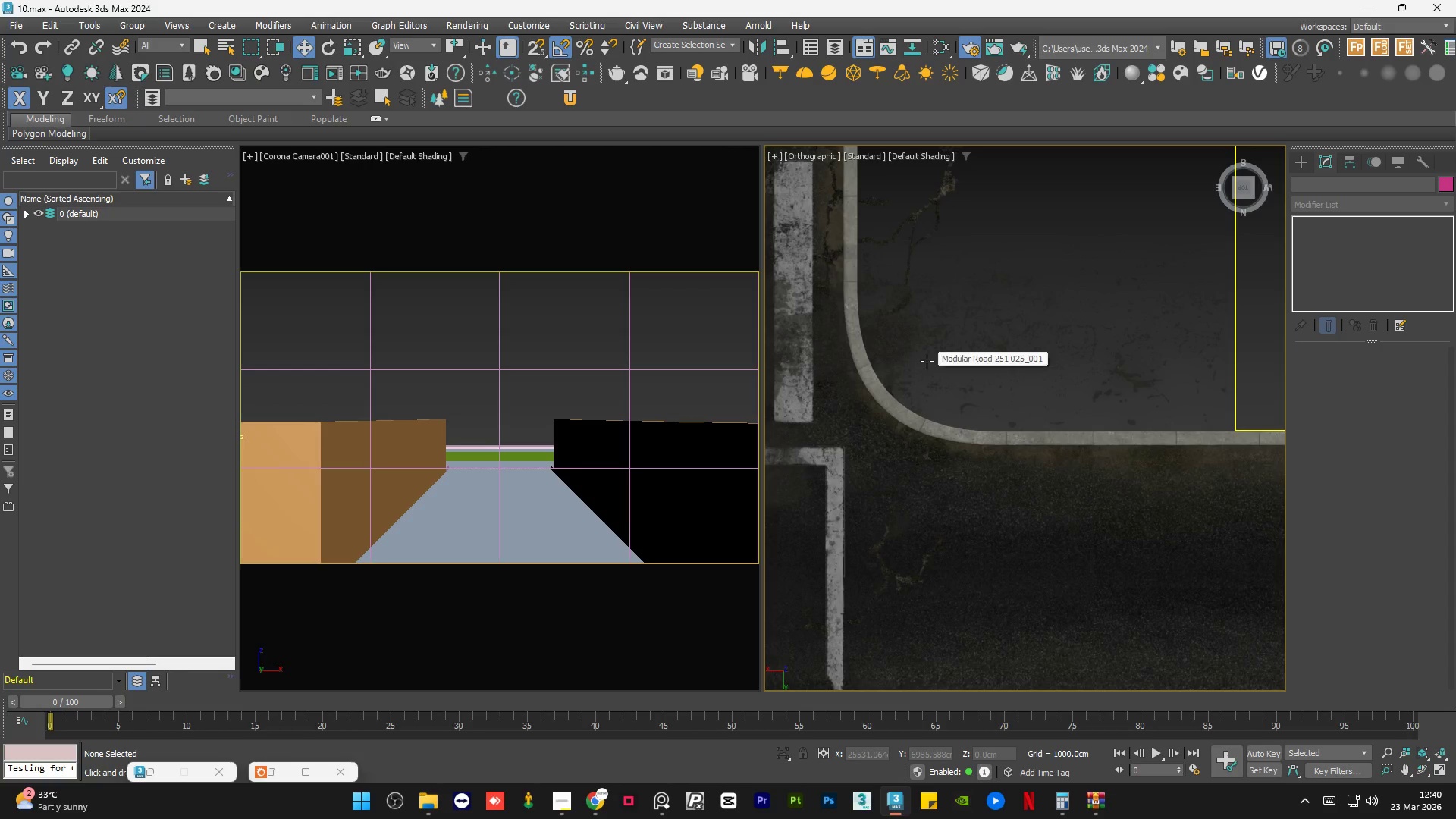 
scroll: coordinate [868, 404], scroll_direction: down, amount: 9.0
 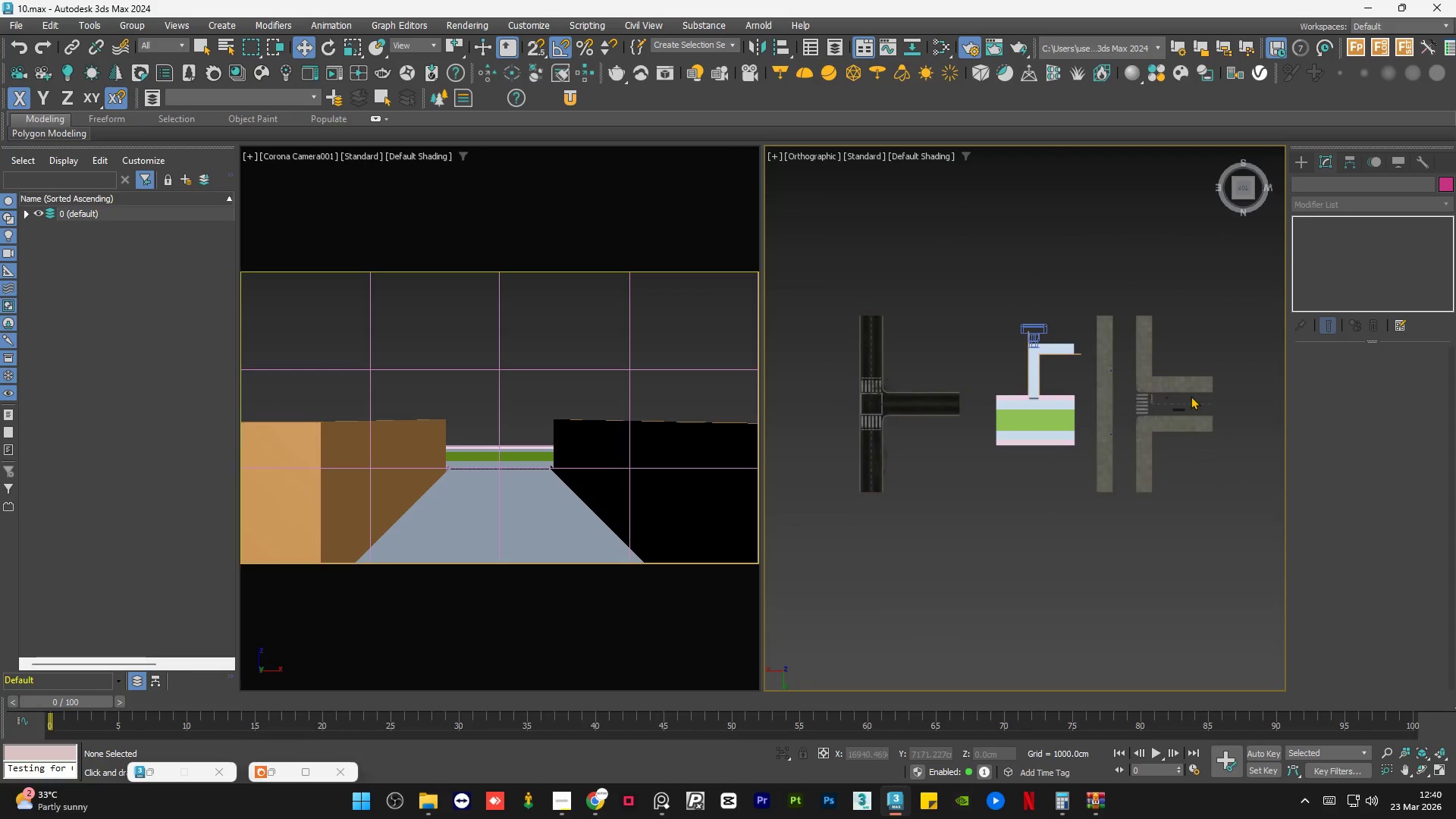 
scroll: coordinate [1044, 485], scroll_direction: up, amount: 10.0
 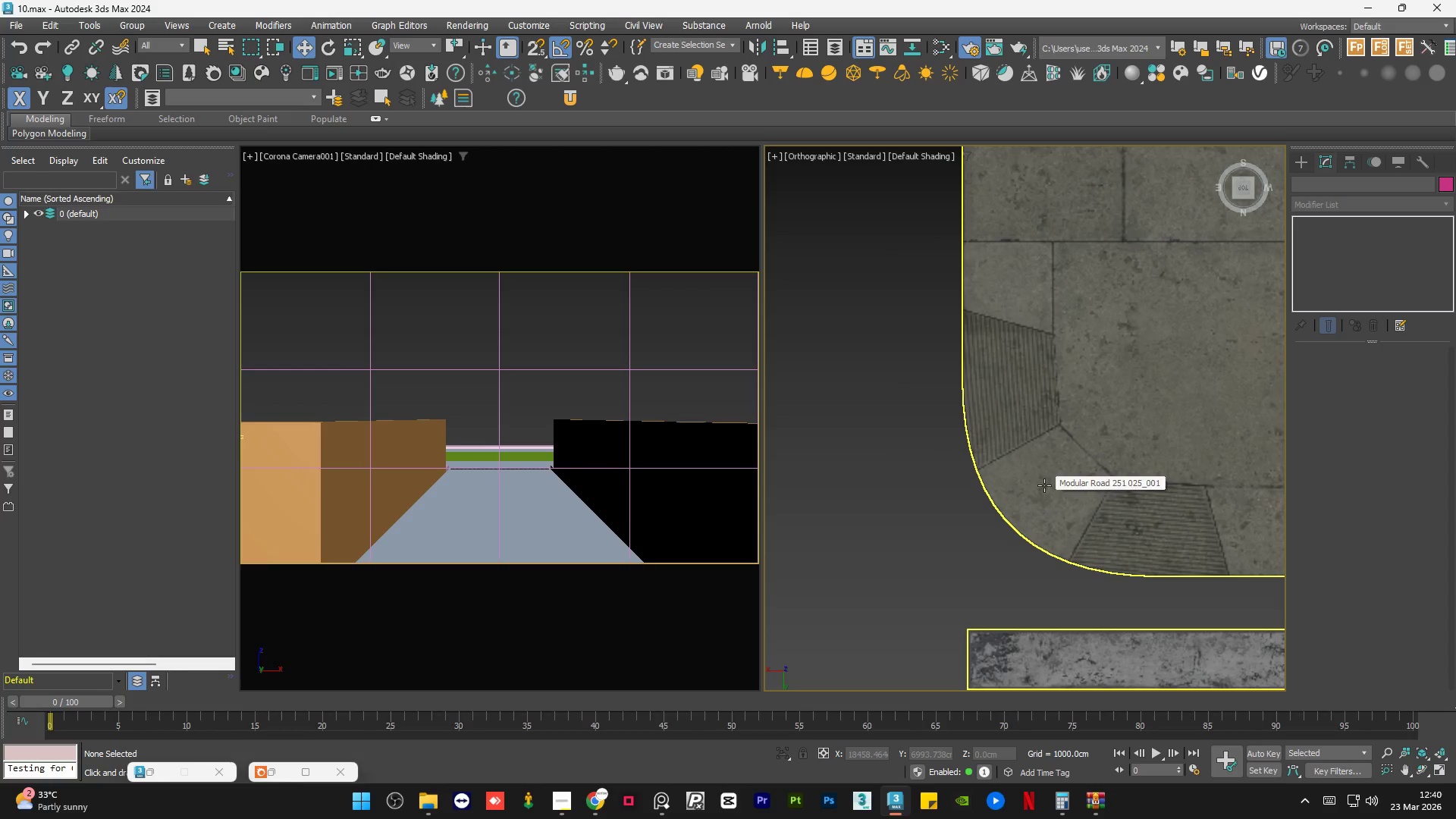 
scroll: coordinate [1044, 485], scroll_direction: down, amount: 7.0
 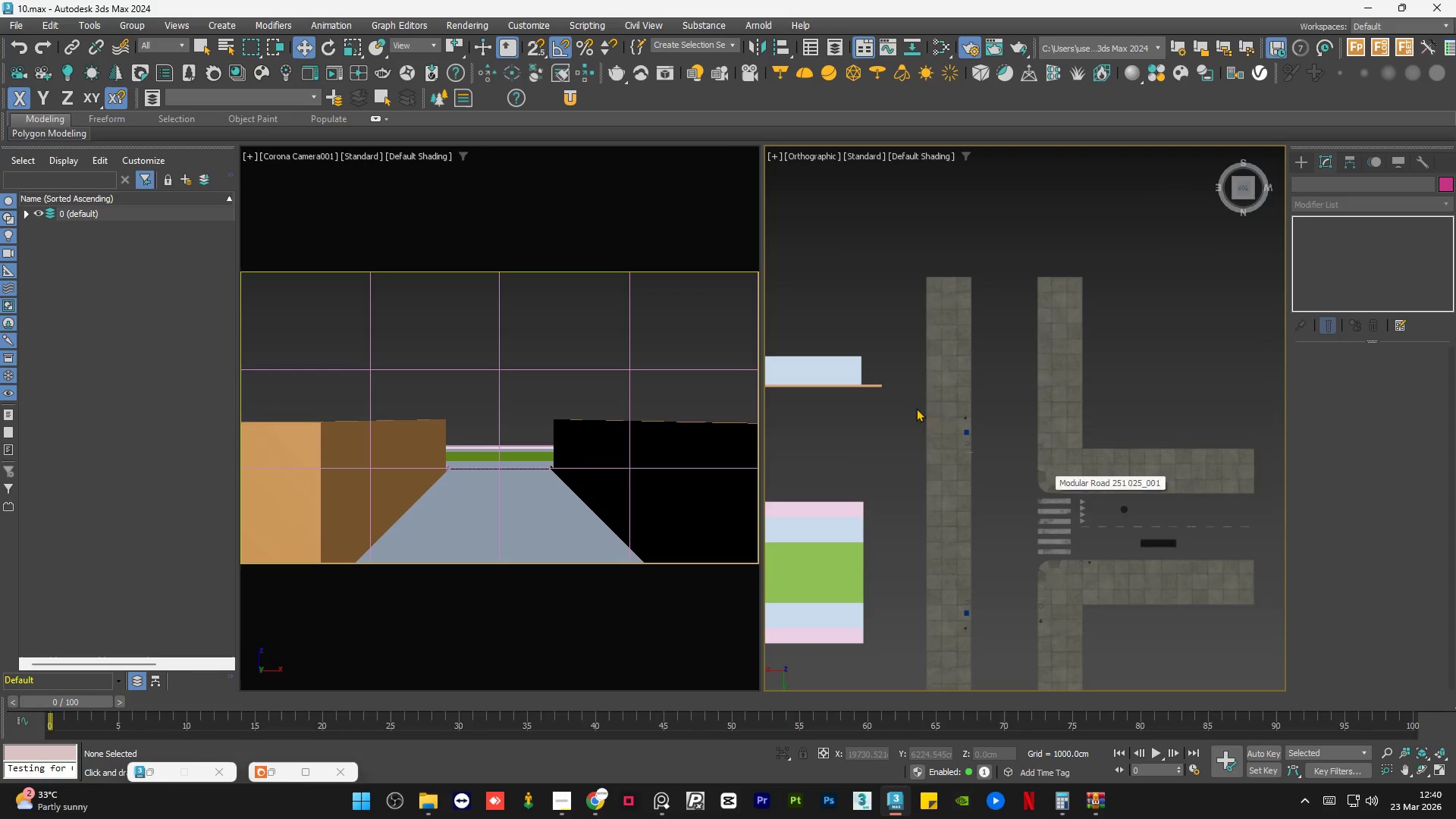 
scroll: coordinate [965, 422], scroll_direction: up, amount: 5.0
 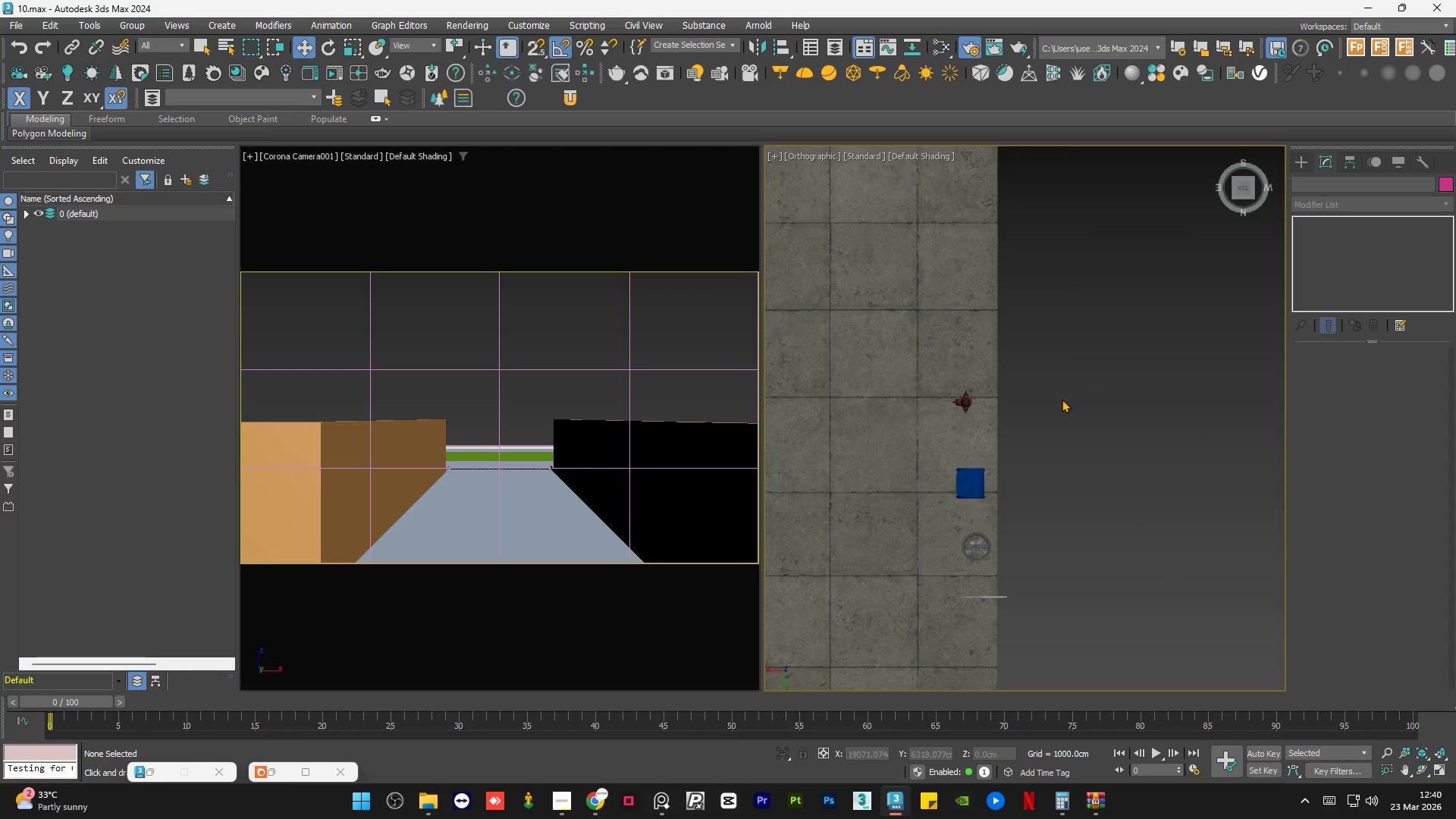 
scroll: coordinate [1151, 400], scroll_direction: down, amount: 8.0
 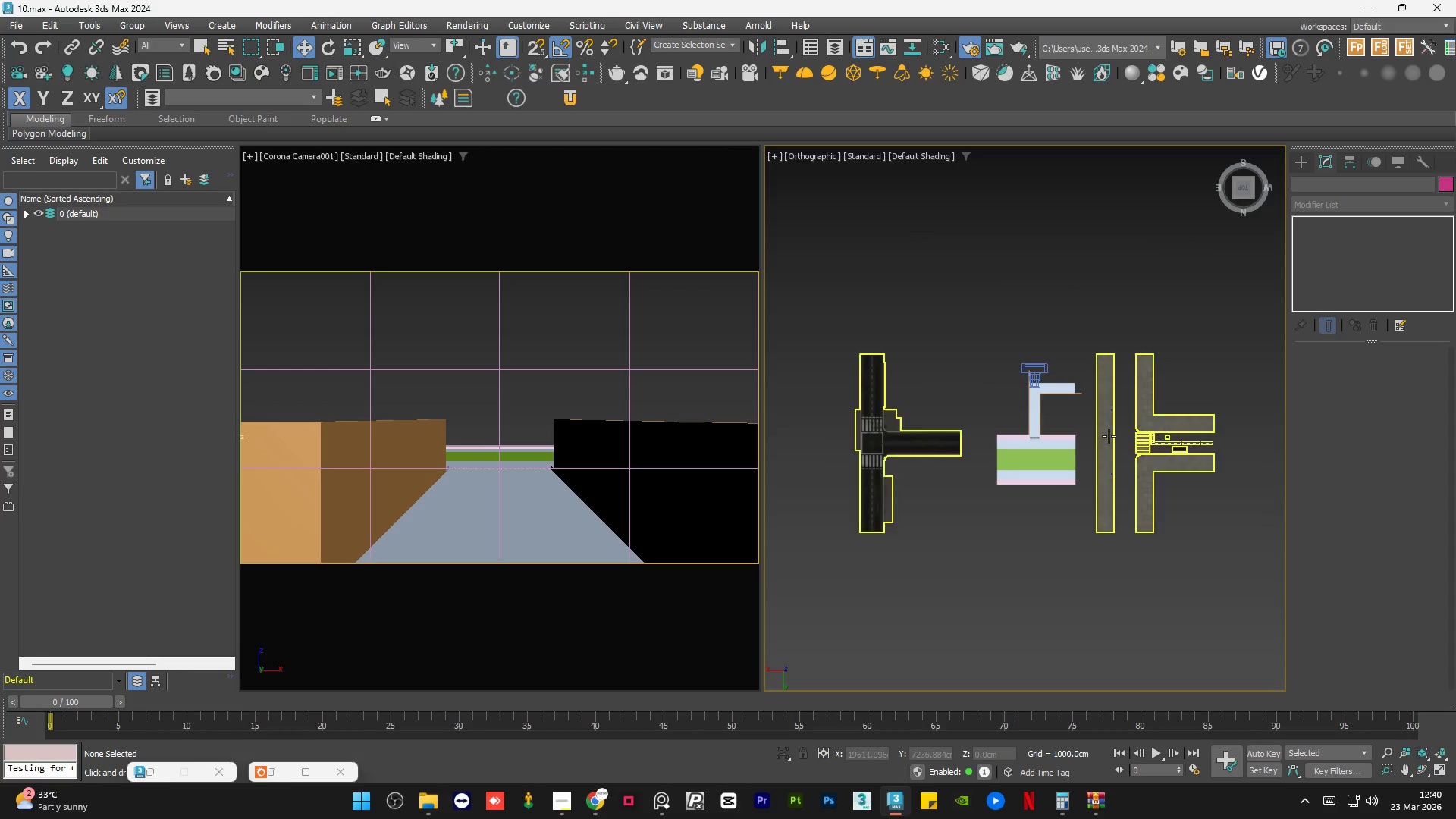 
scroll: coordinate [1100, 431], scroll_direction: up, amount: 8.0
 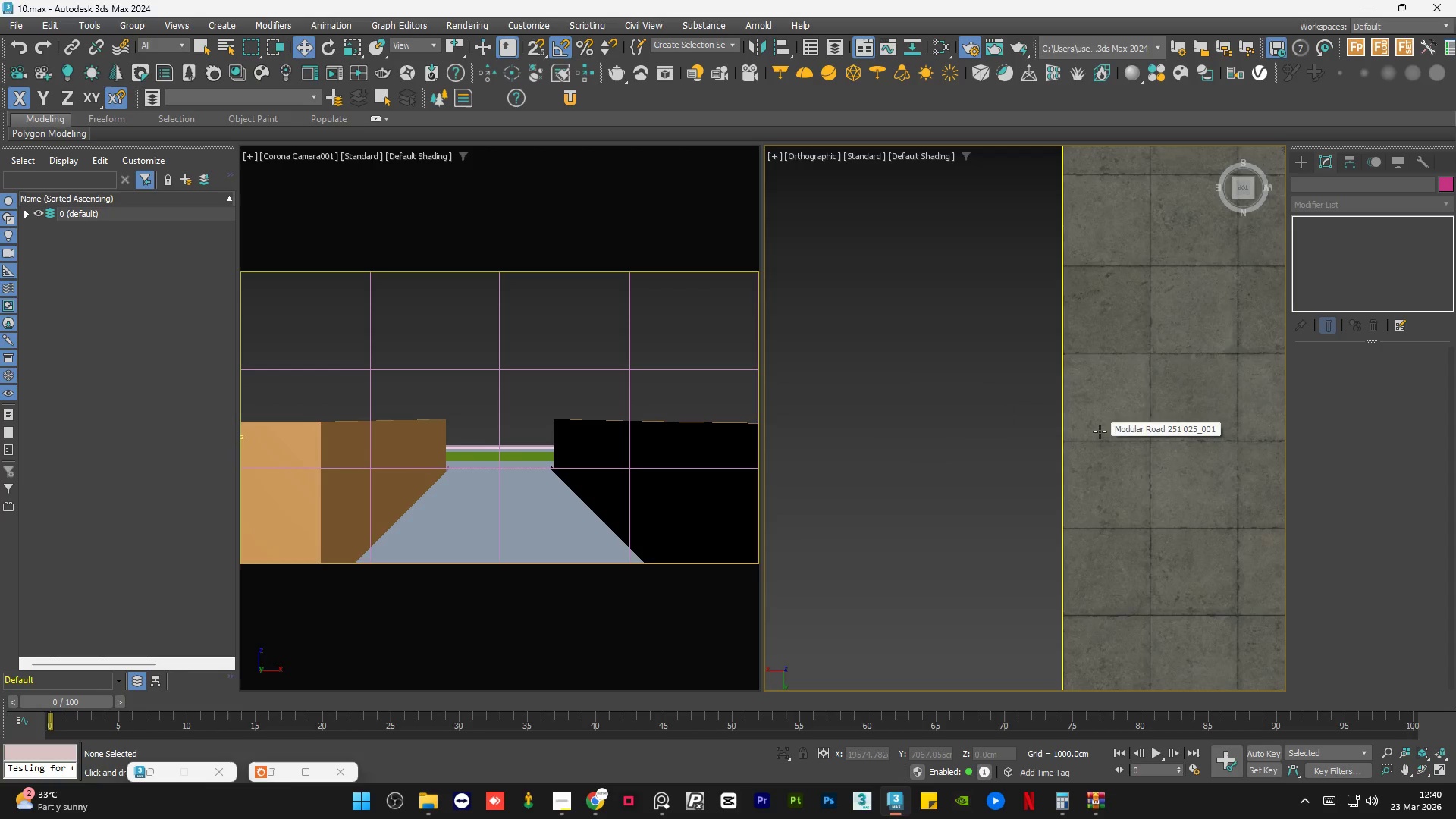 
scroll: coordinate [1100, 431], scroll_direction: down, amount: 4.0
 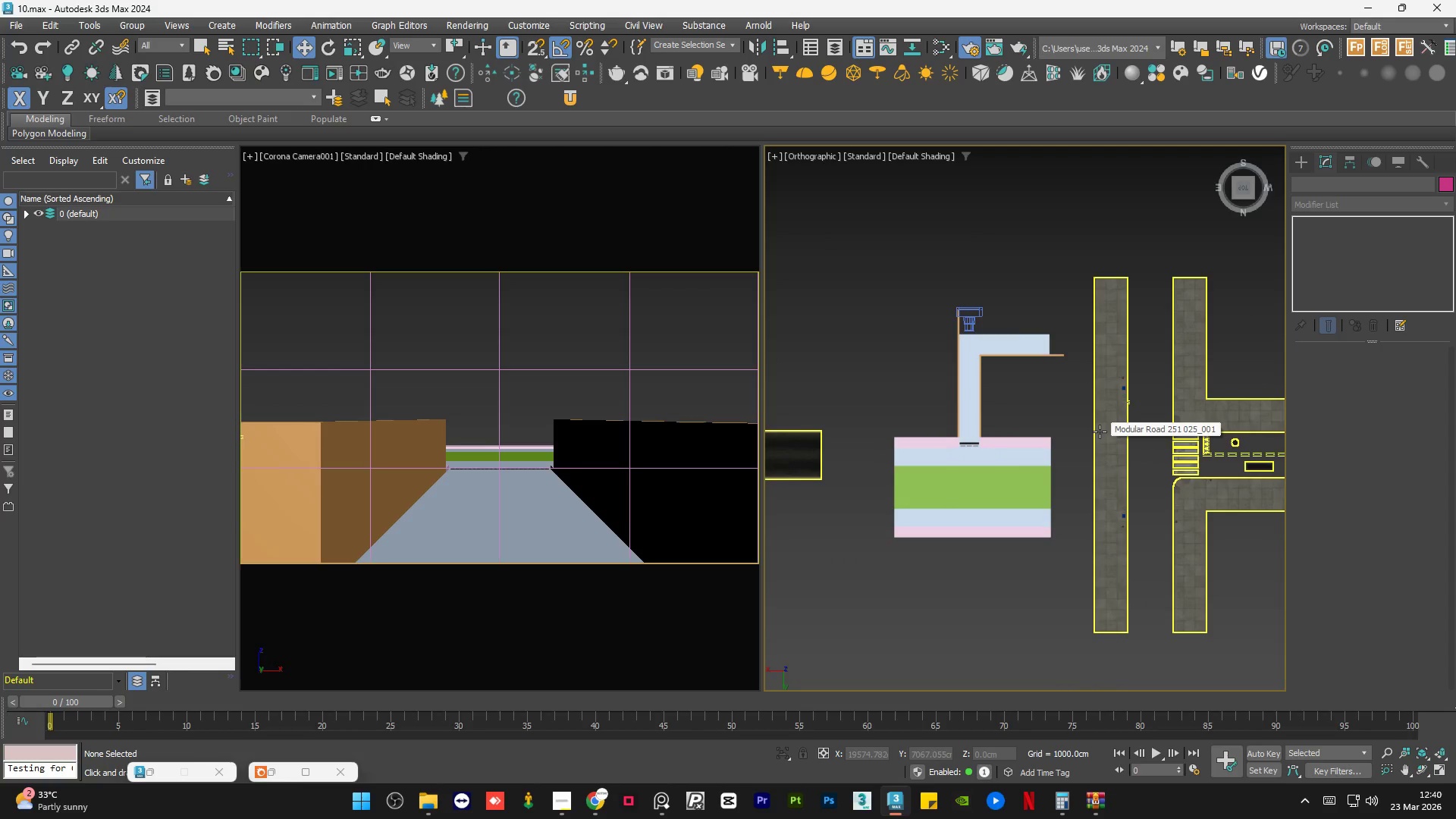 
scroll: coordinate [1114, 413], scroll_direction: up, amount: 9.0
 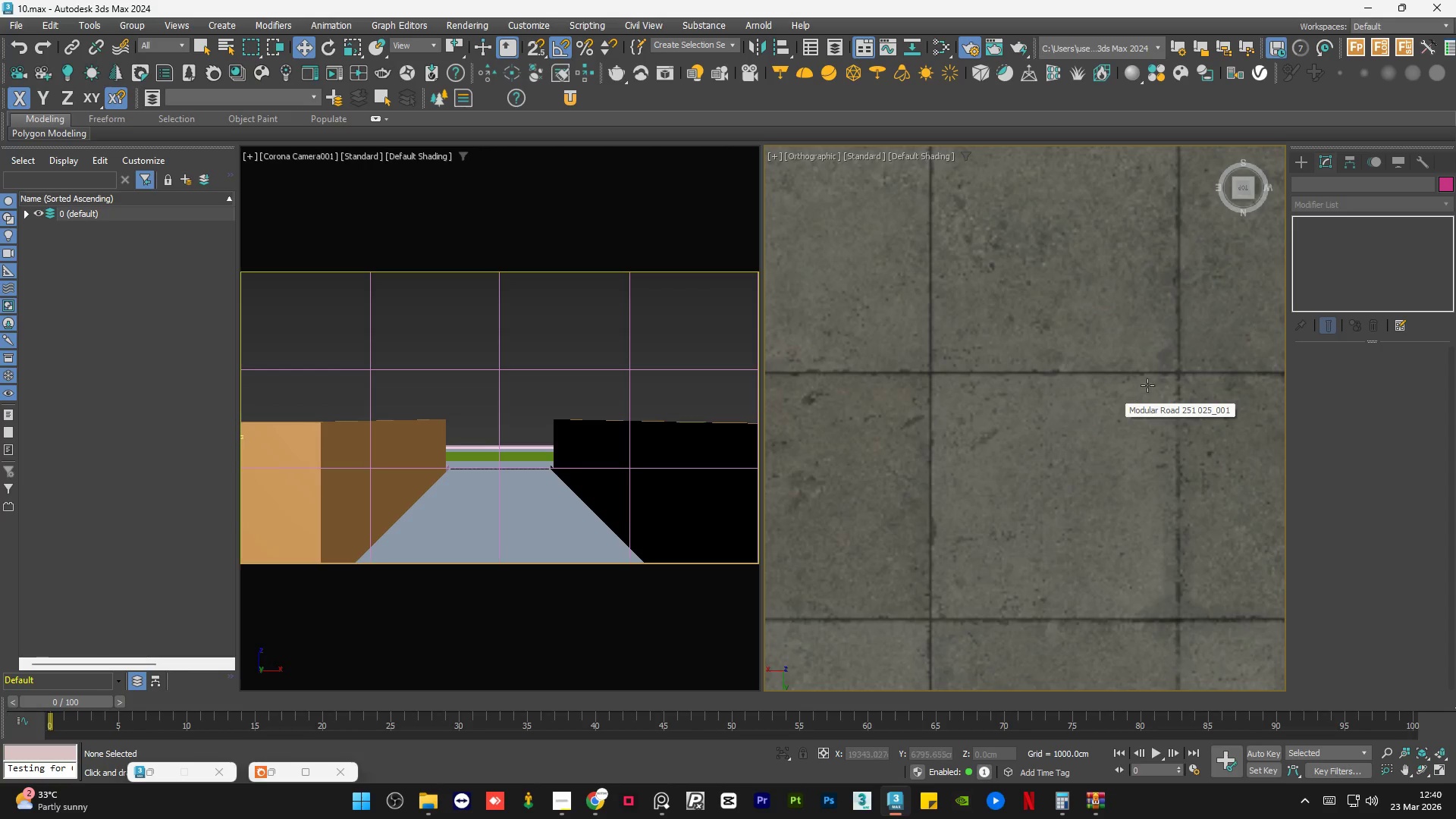 
left_click([1162, 376])
 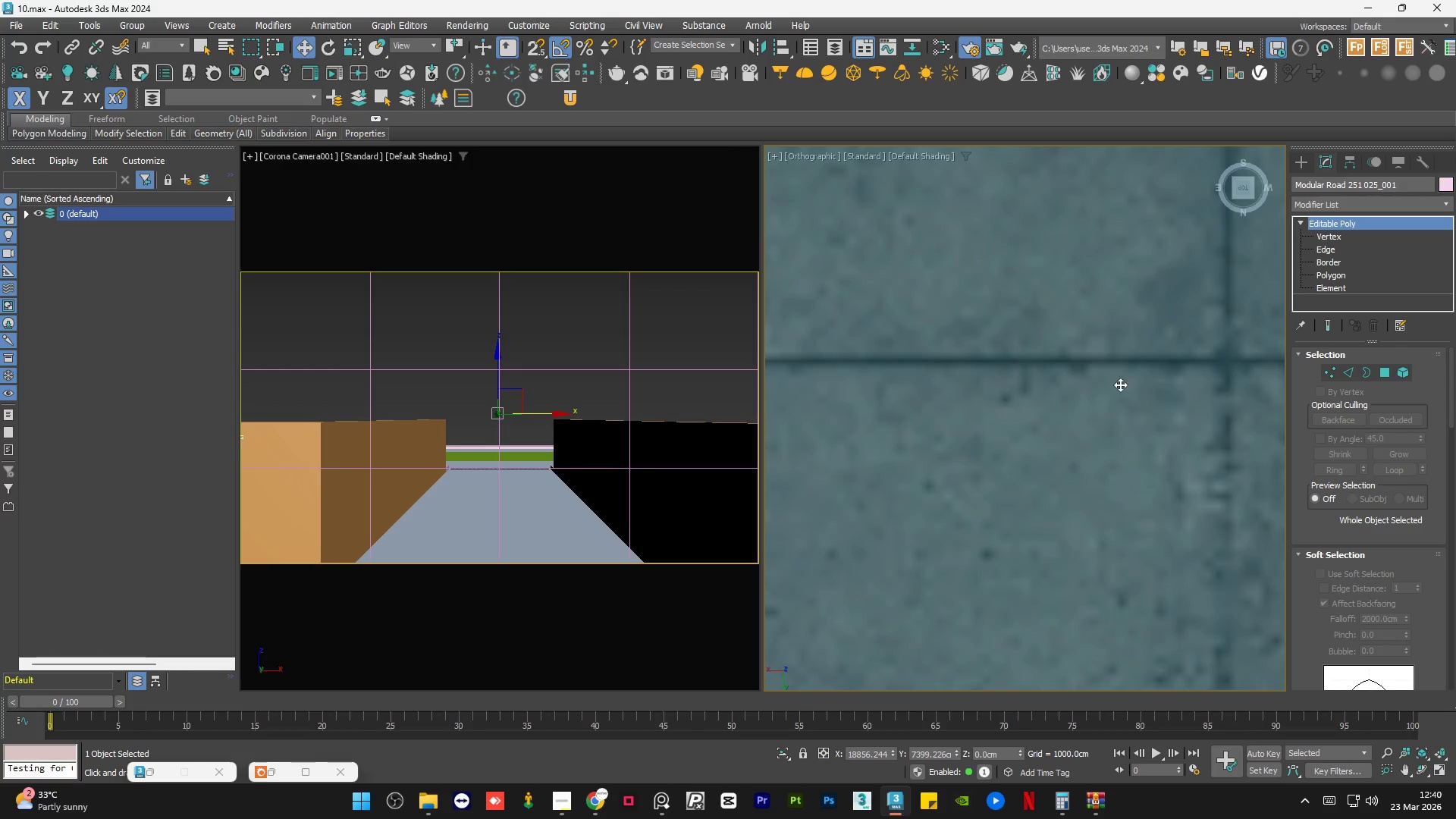 
scroll: coordinate [1162, 376], scroll_direction: up, amount: 4.0
 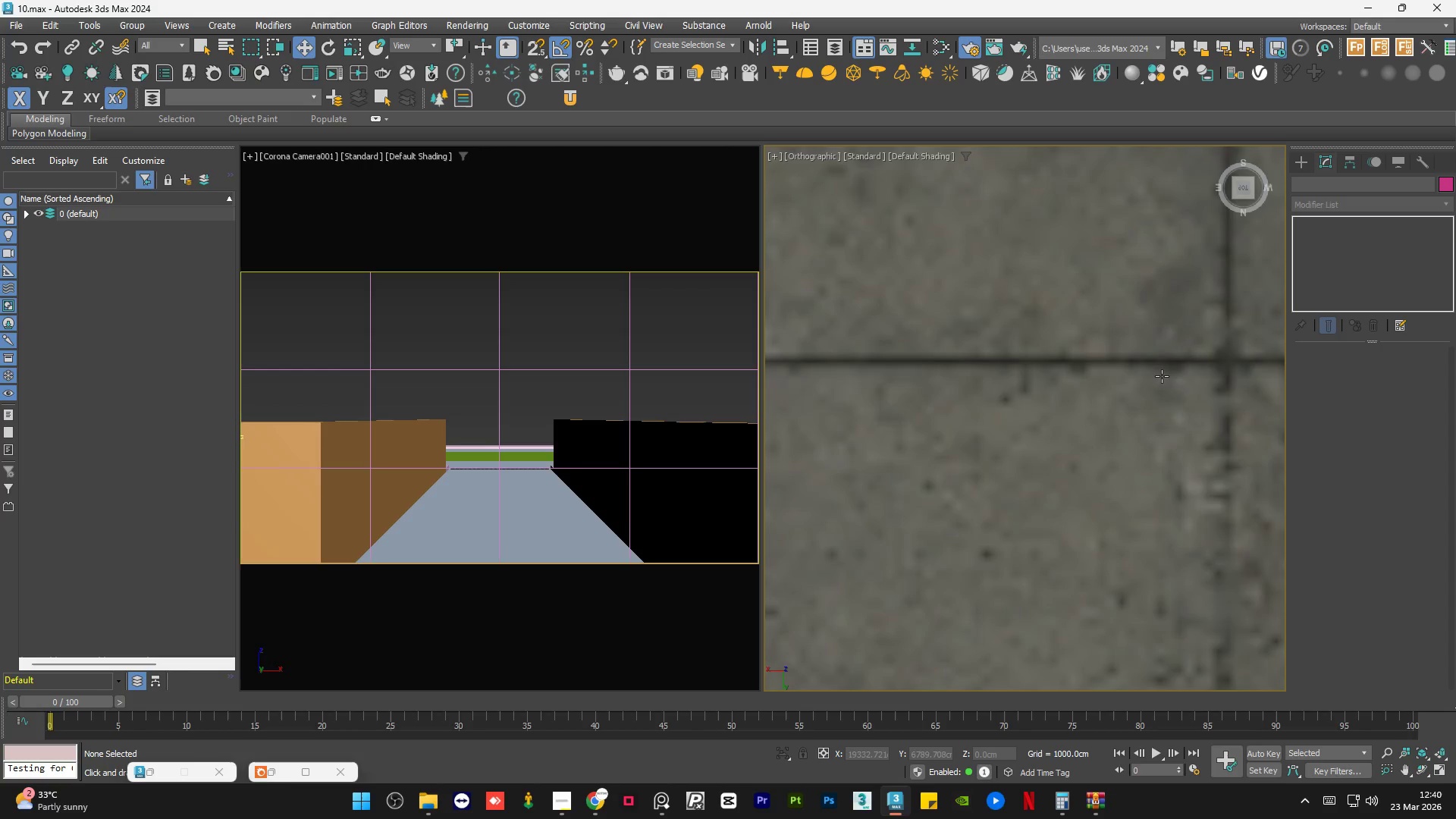 
scroll: coordinate [1031, 410], scroll_direction: down, amount: 9.0
 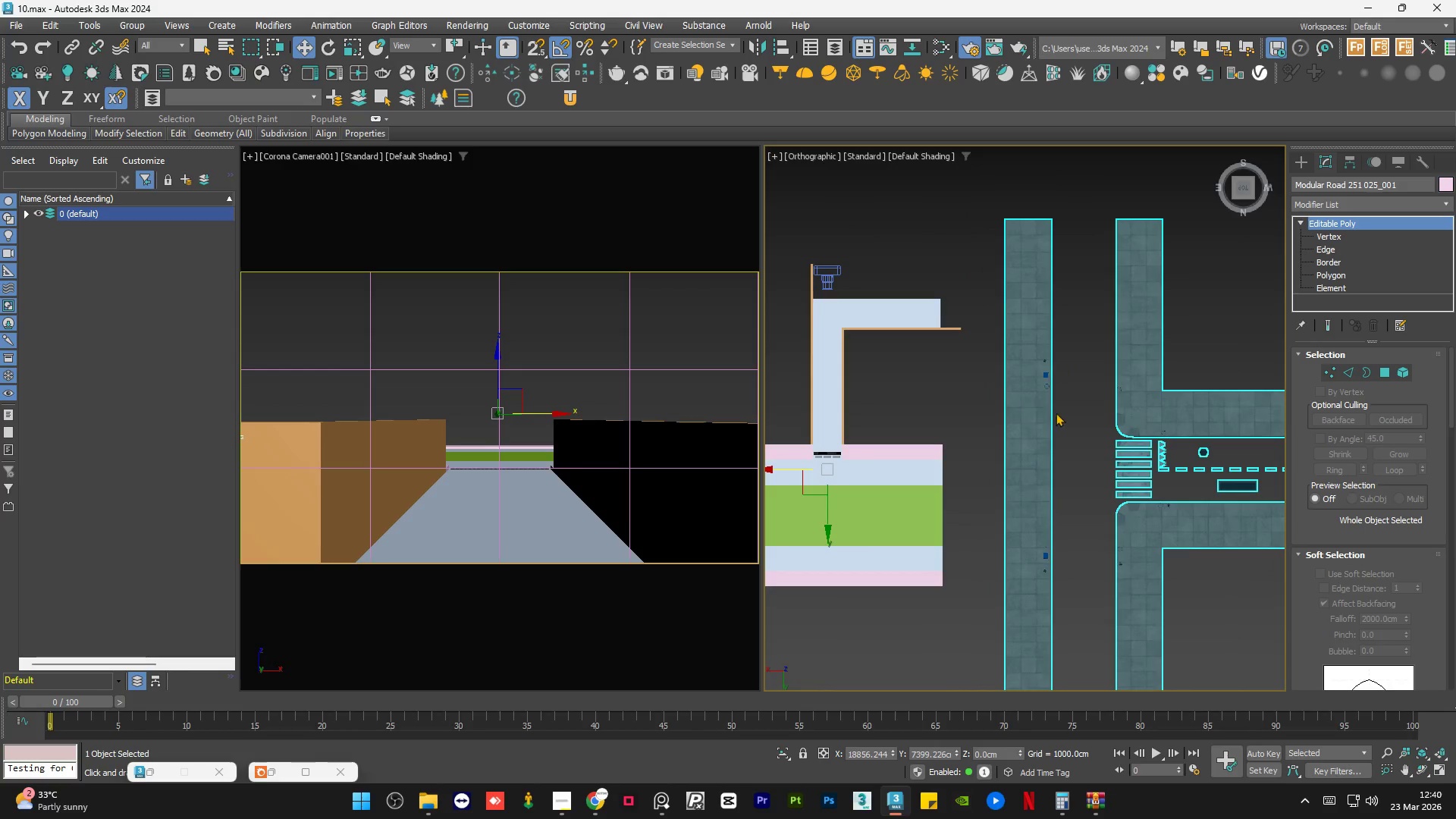 
left_click([1088, 419])
 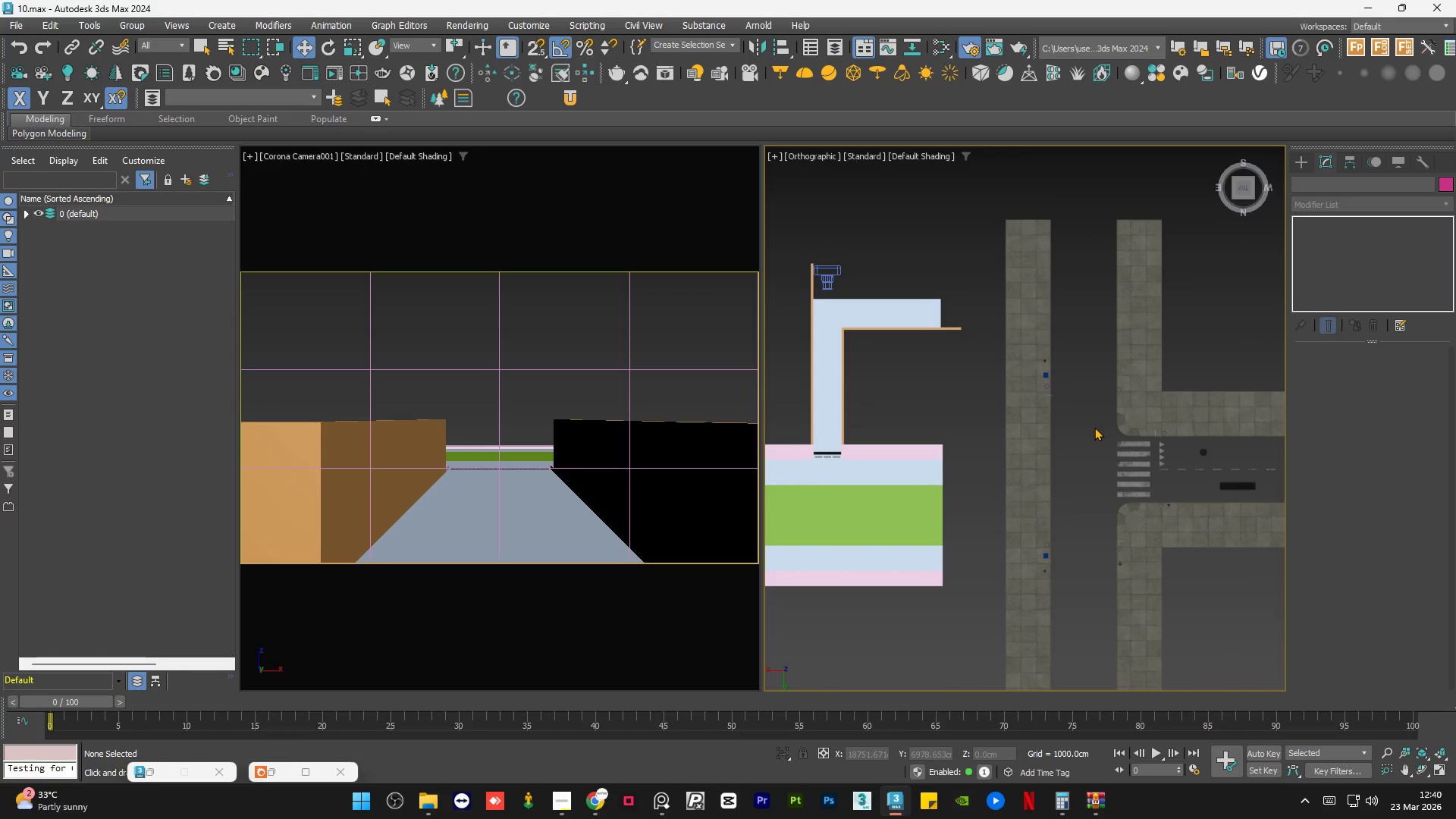 
scroll: coordinate [1092, 428], scroll_direction: down, amount: 2.0
 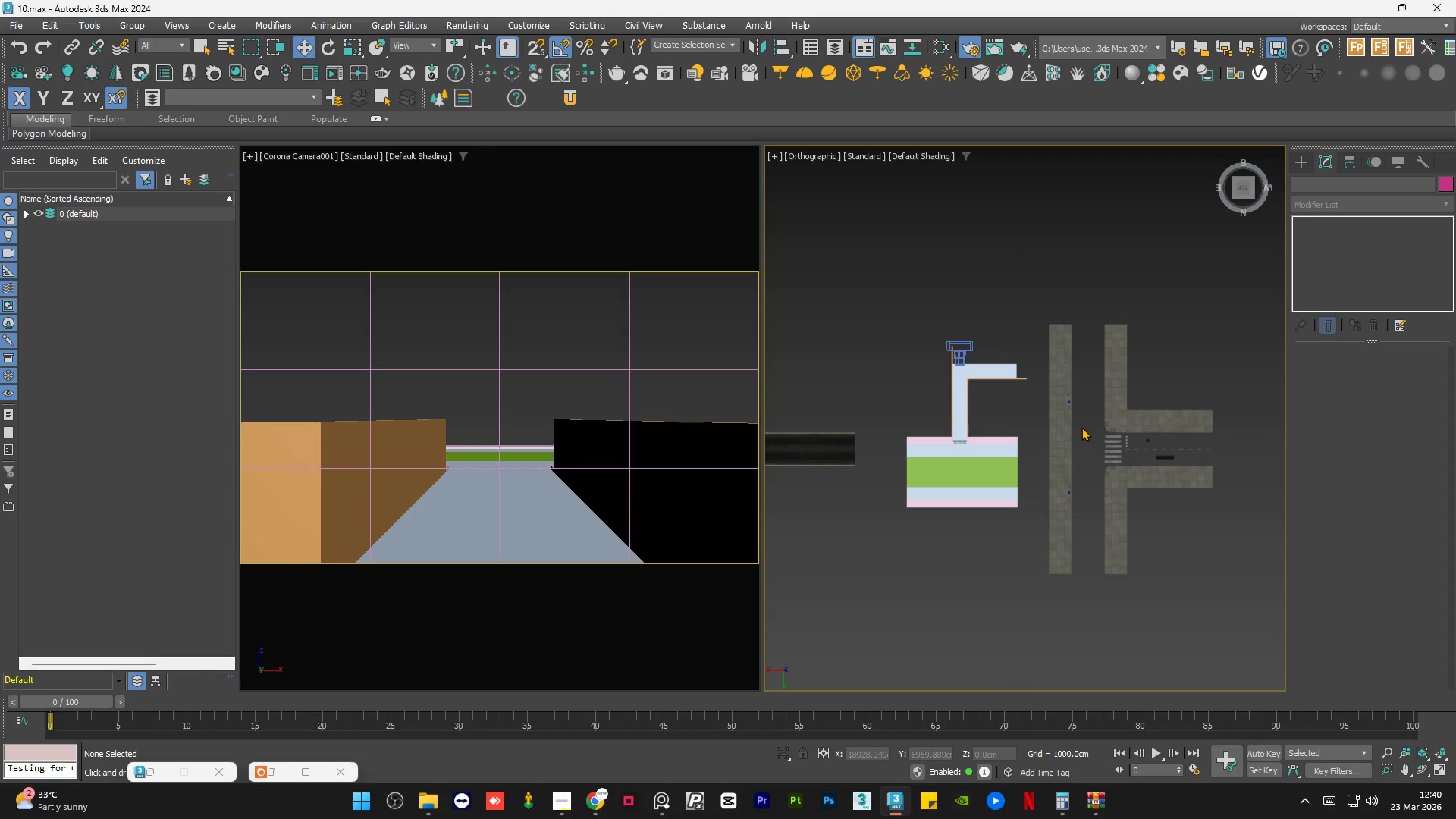 
scroll: coordinate [899, 438], scroll_direction: up, amount: 11.0
 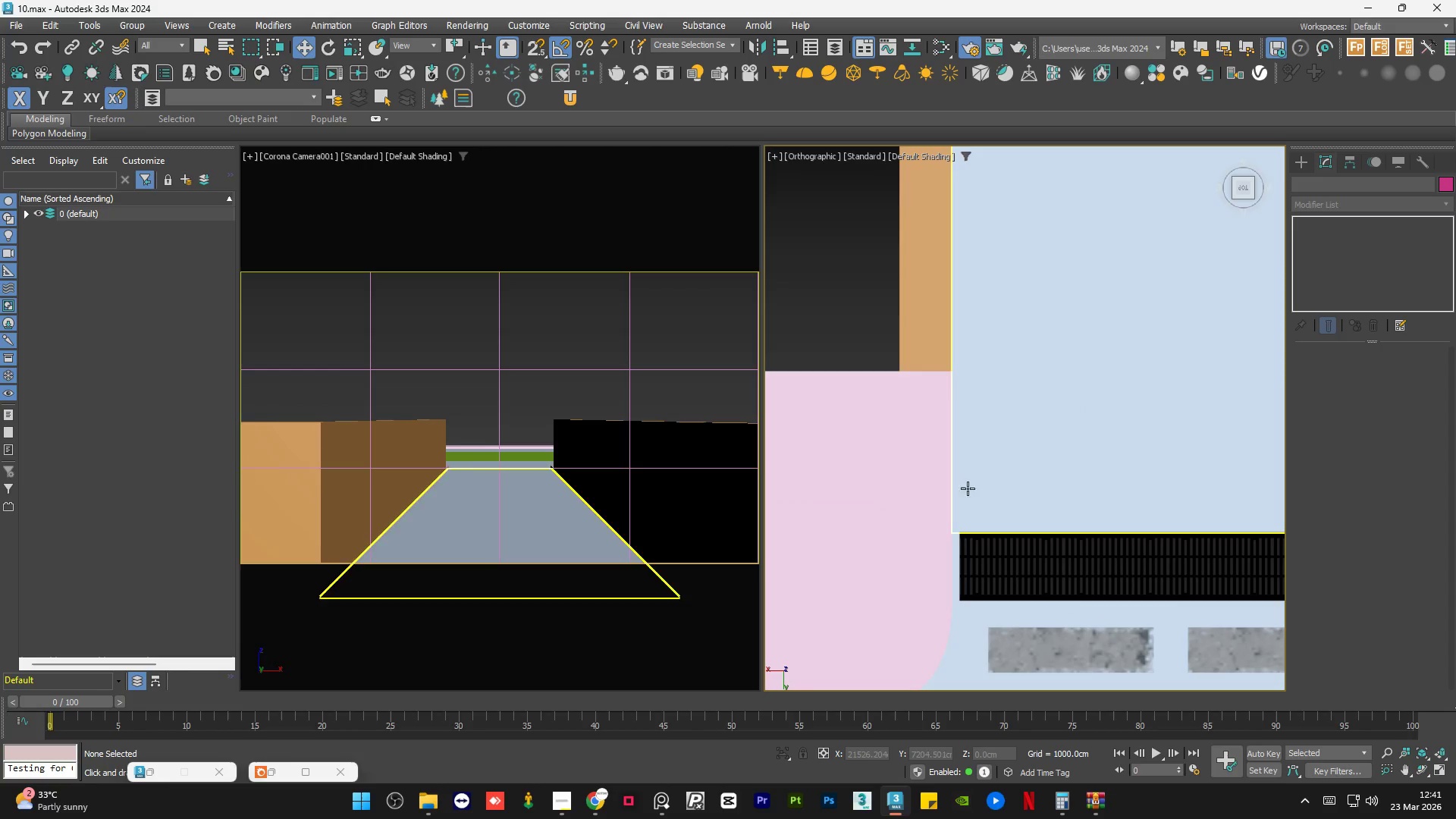 
scroll: coordinate [997, 454], scroll_direction: down, amount: 9.0
 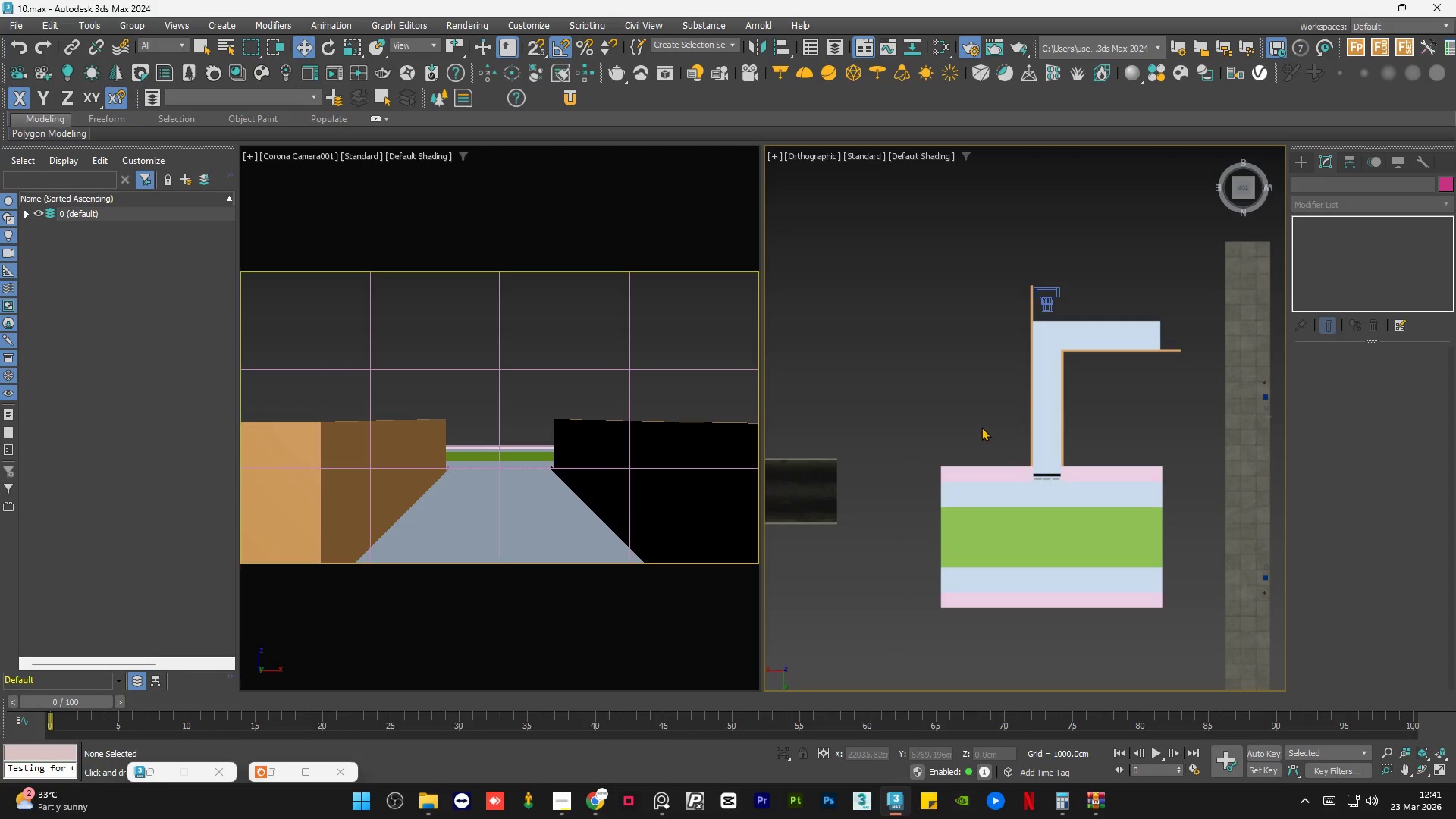 
left_click([981, 422])
 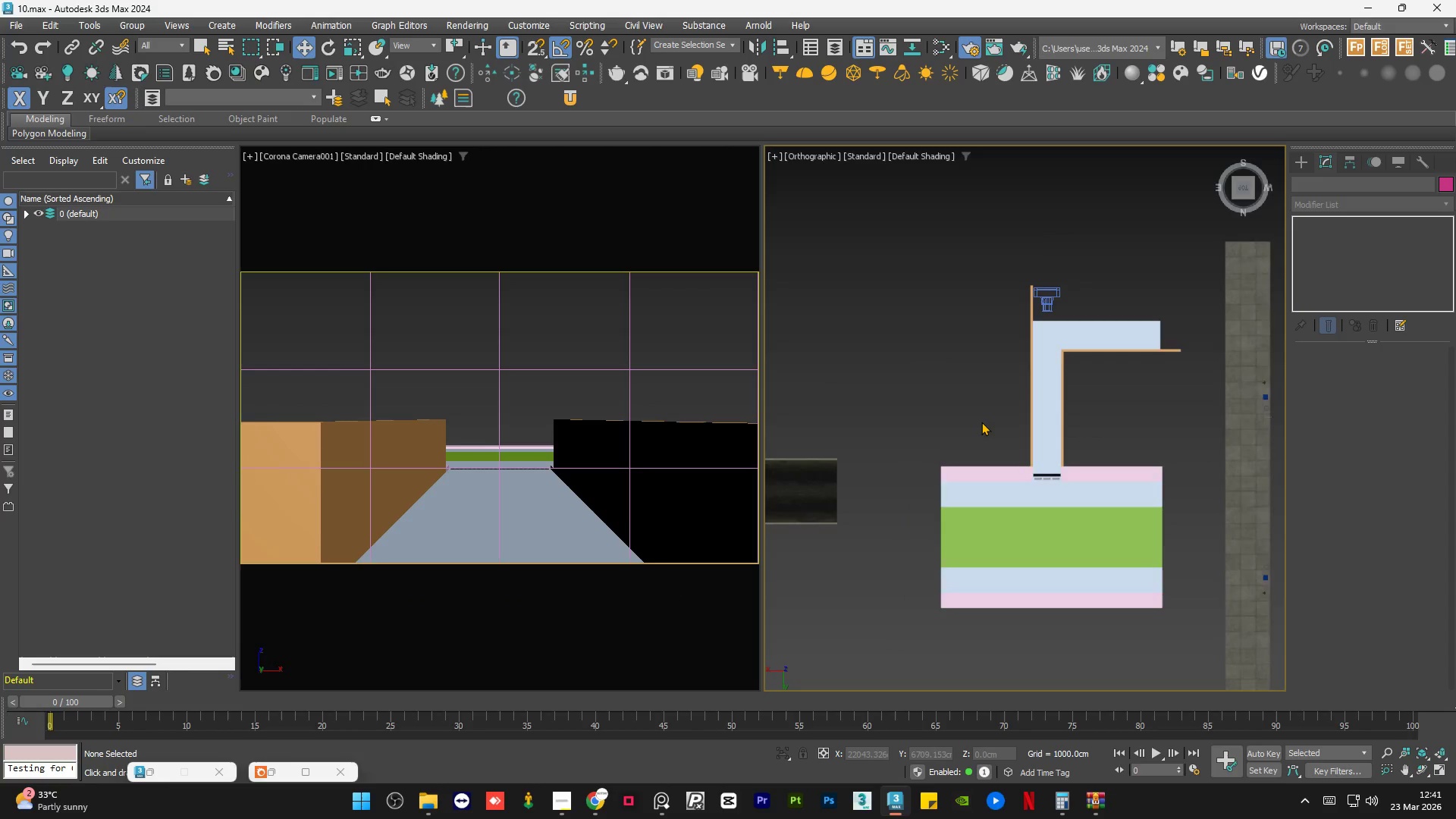 
key(F4)
 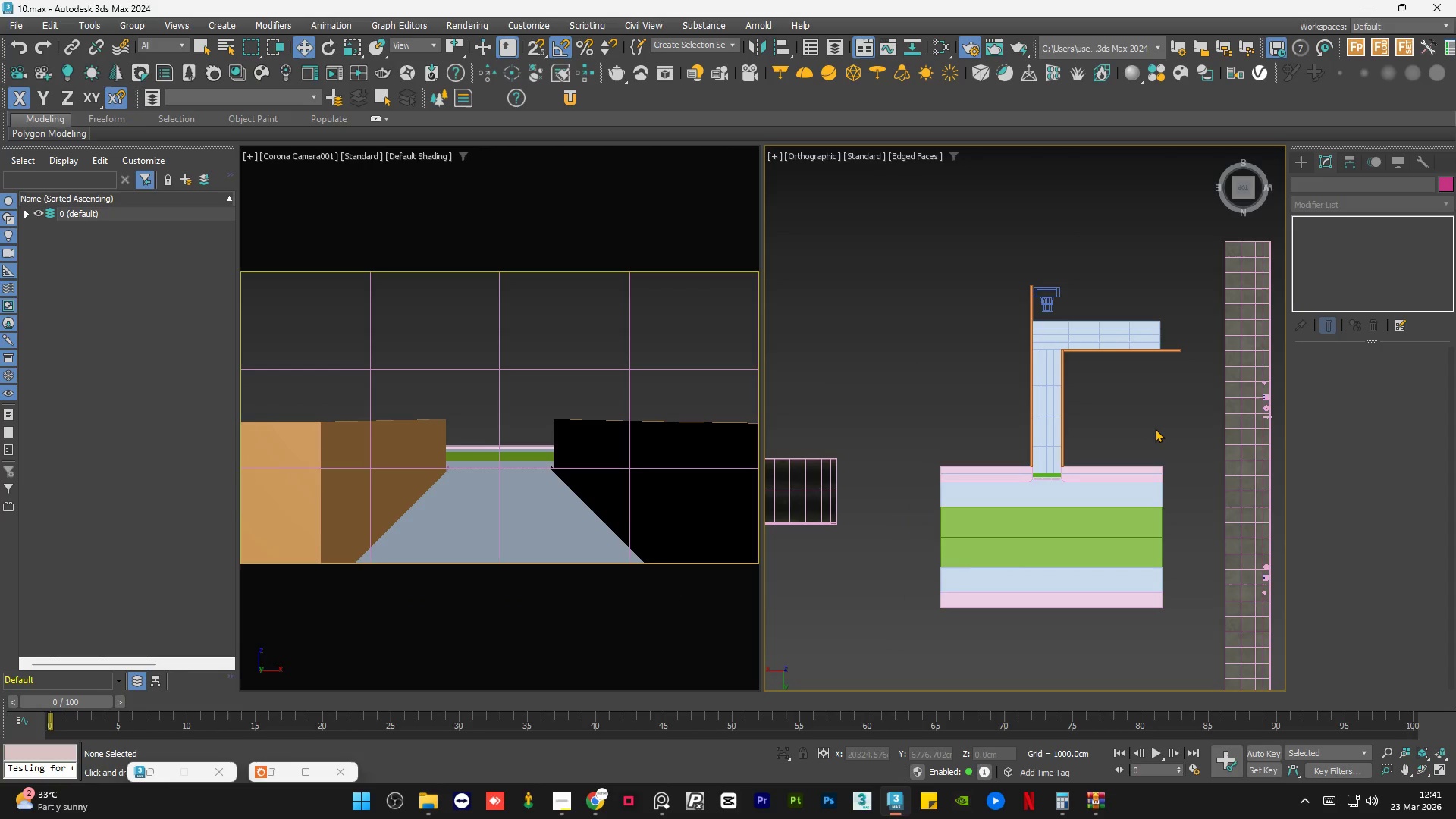 
left_click([1150, 429])
 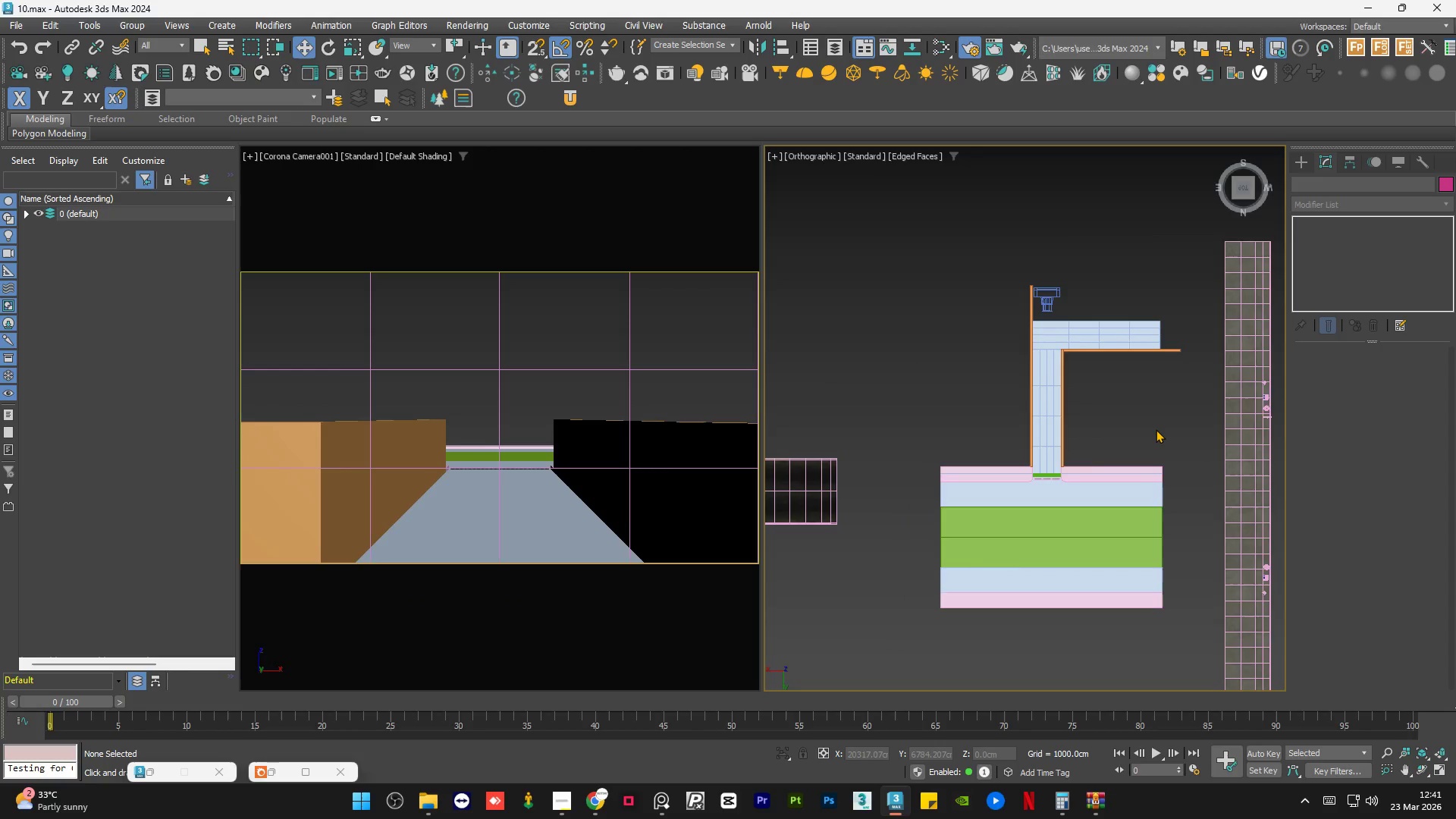 
scroll: coordinate [1156, 429], scroll_direction: down, amount: 2.0
 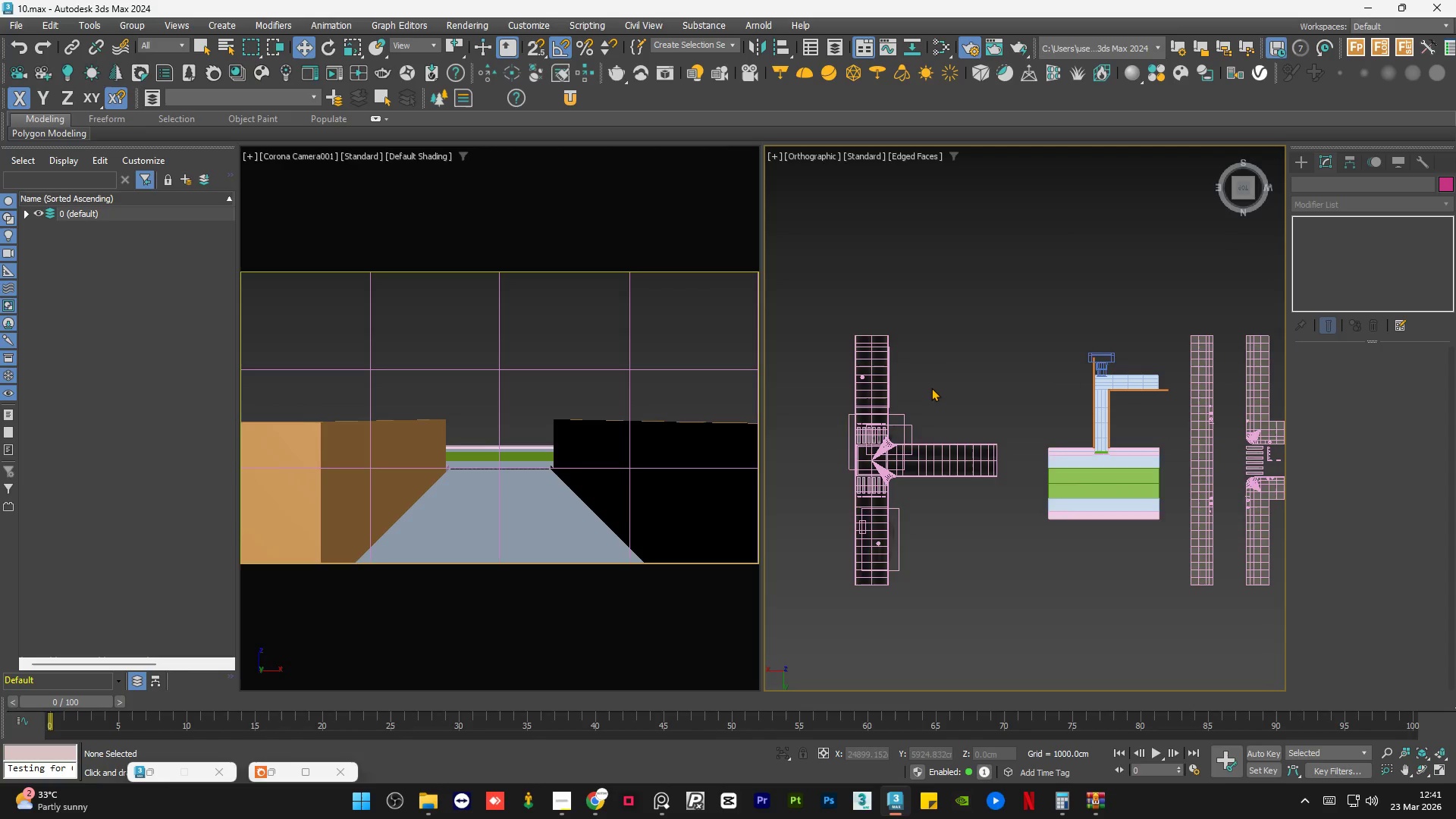 
key(F4)
 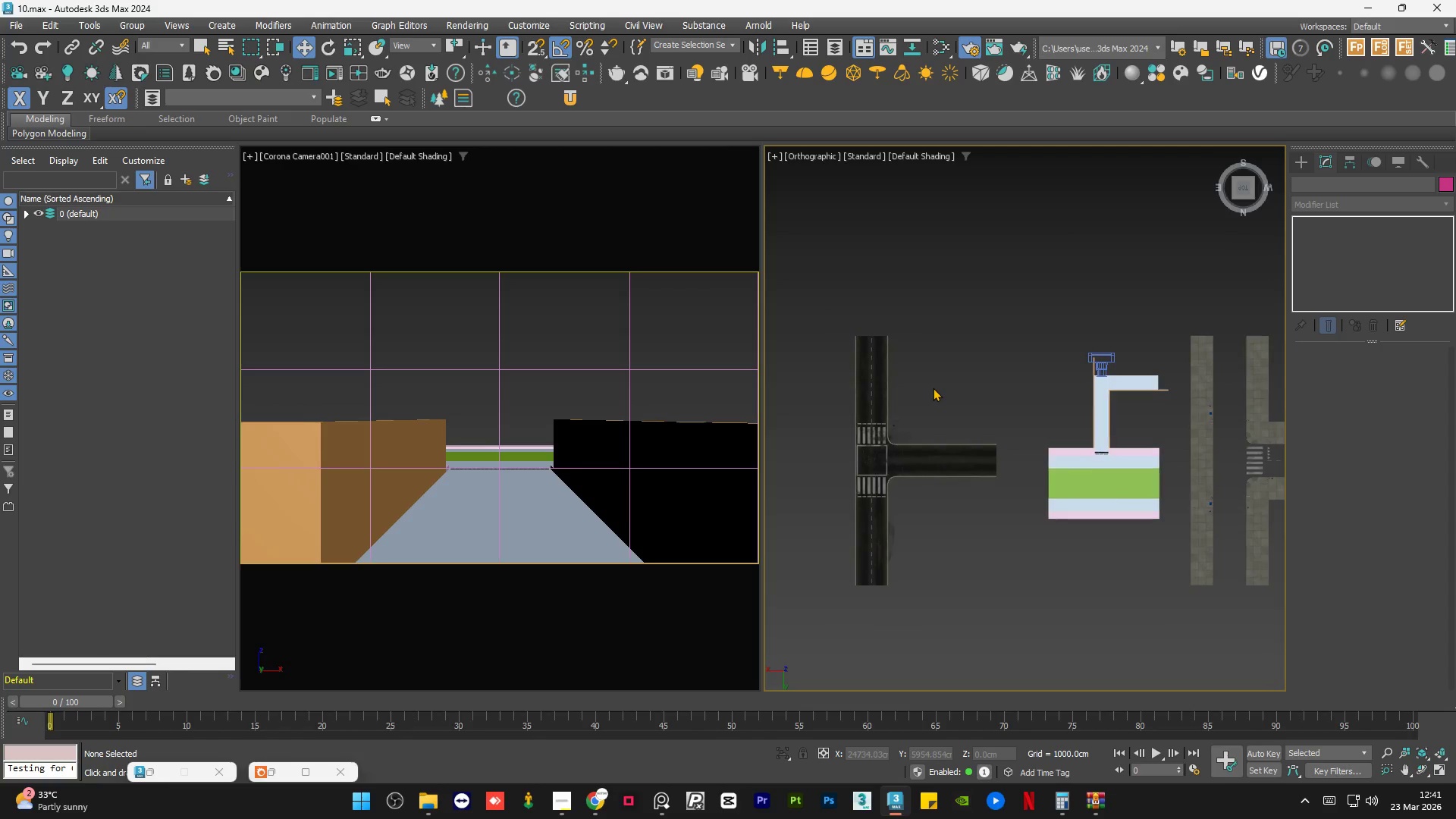 
left_click([933, 388])
 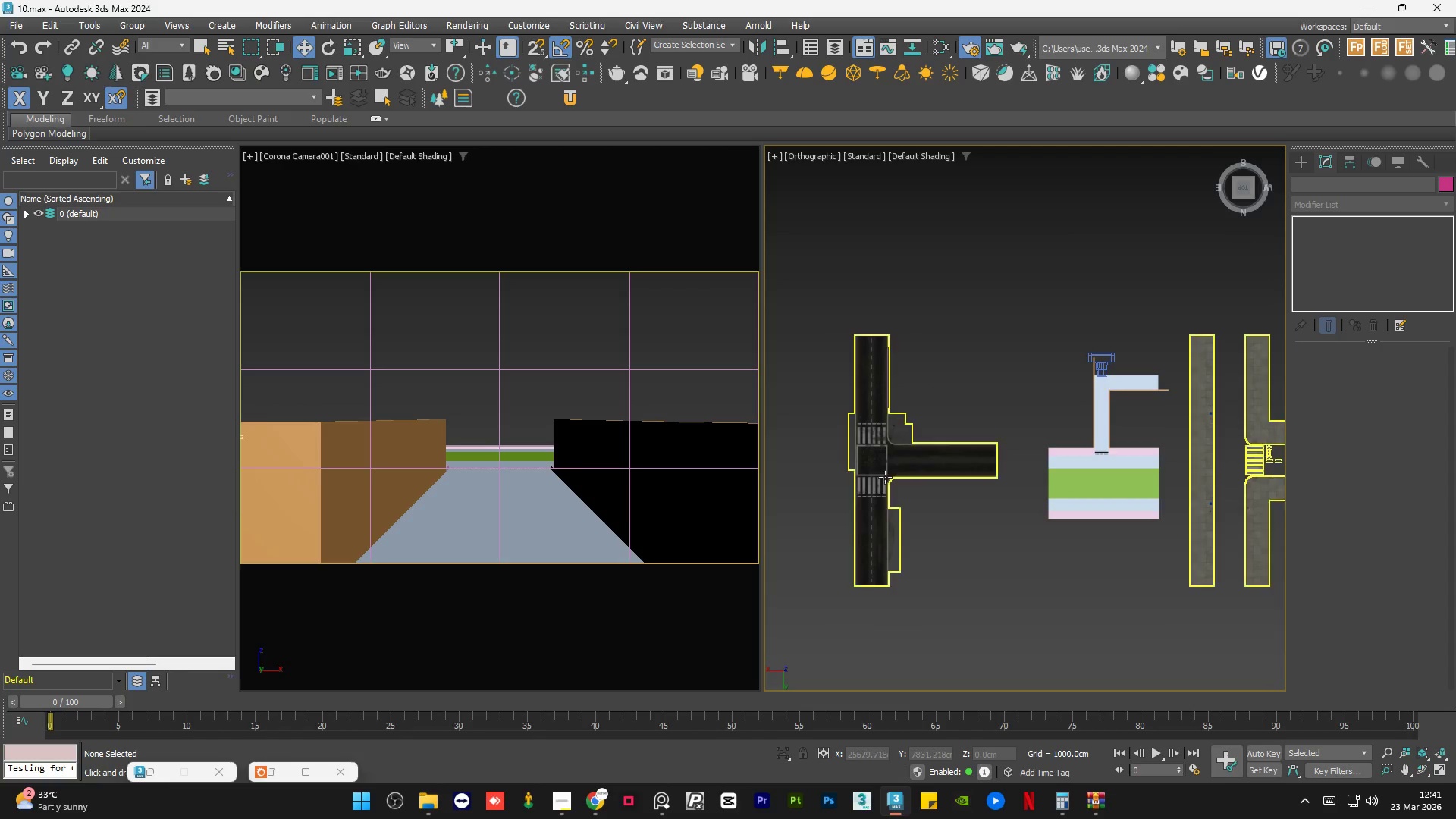 
left_click([885, 466])
 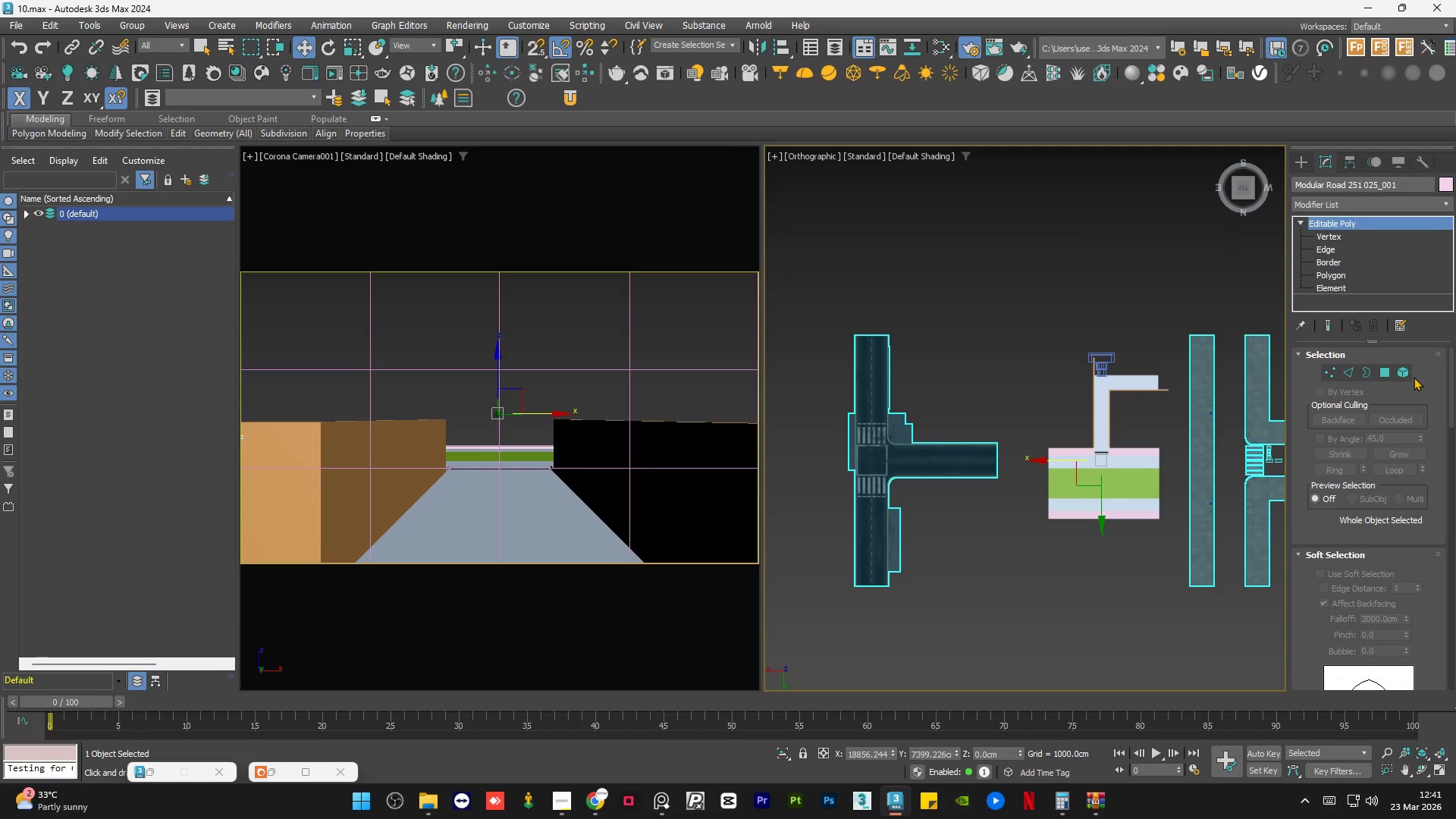 
left_click([1404, 376])
 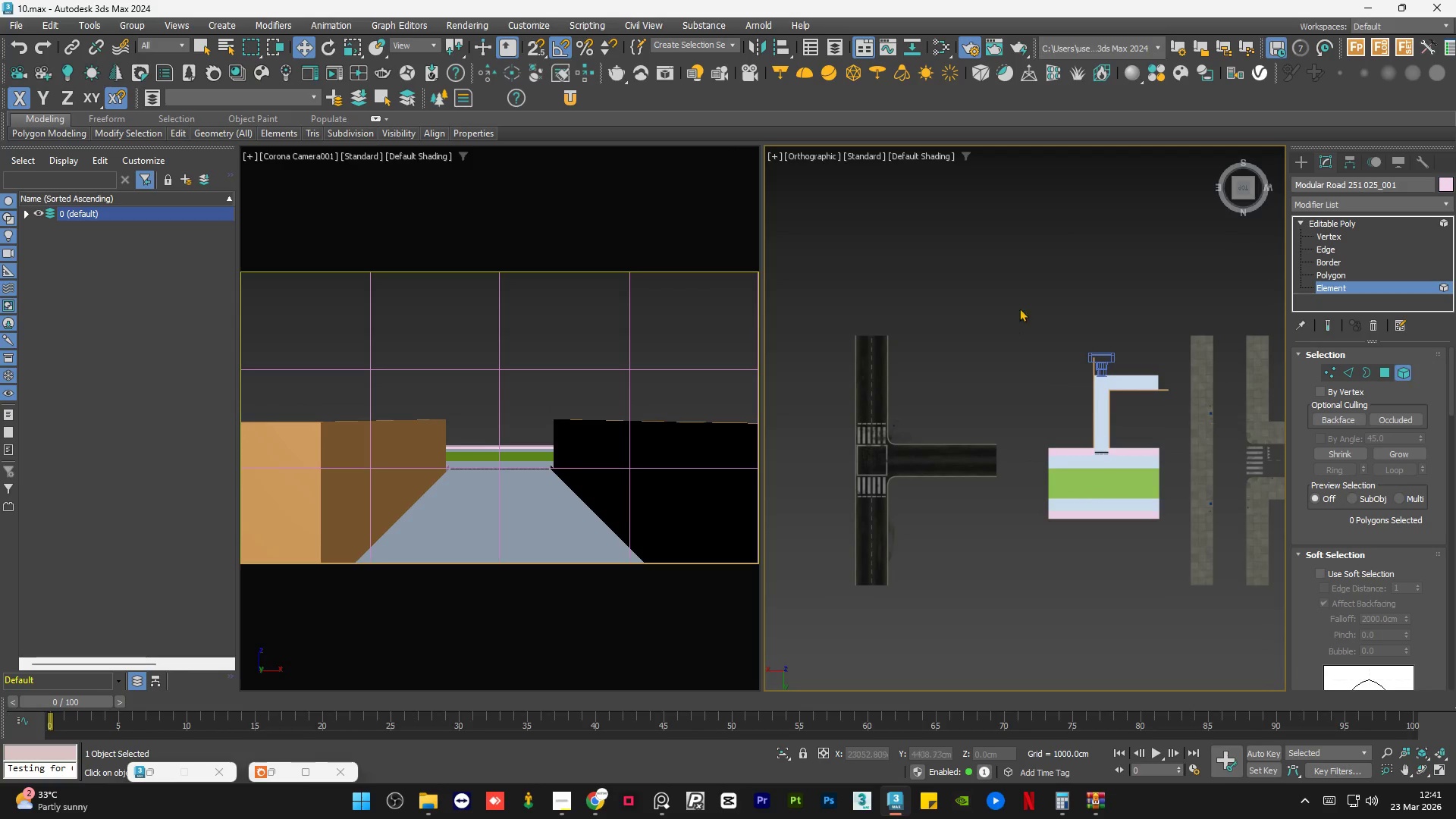 
left_click_drag(start_coordinate=[1022, 300], to_coordinate=[817, 634])
 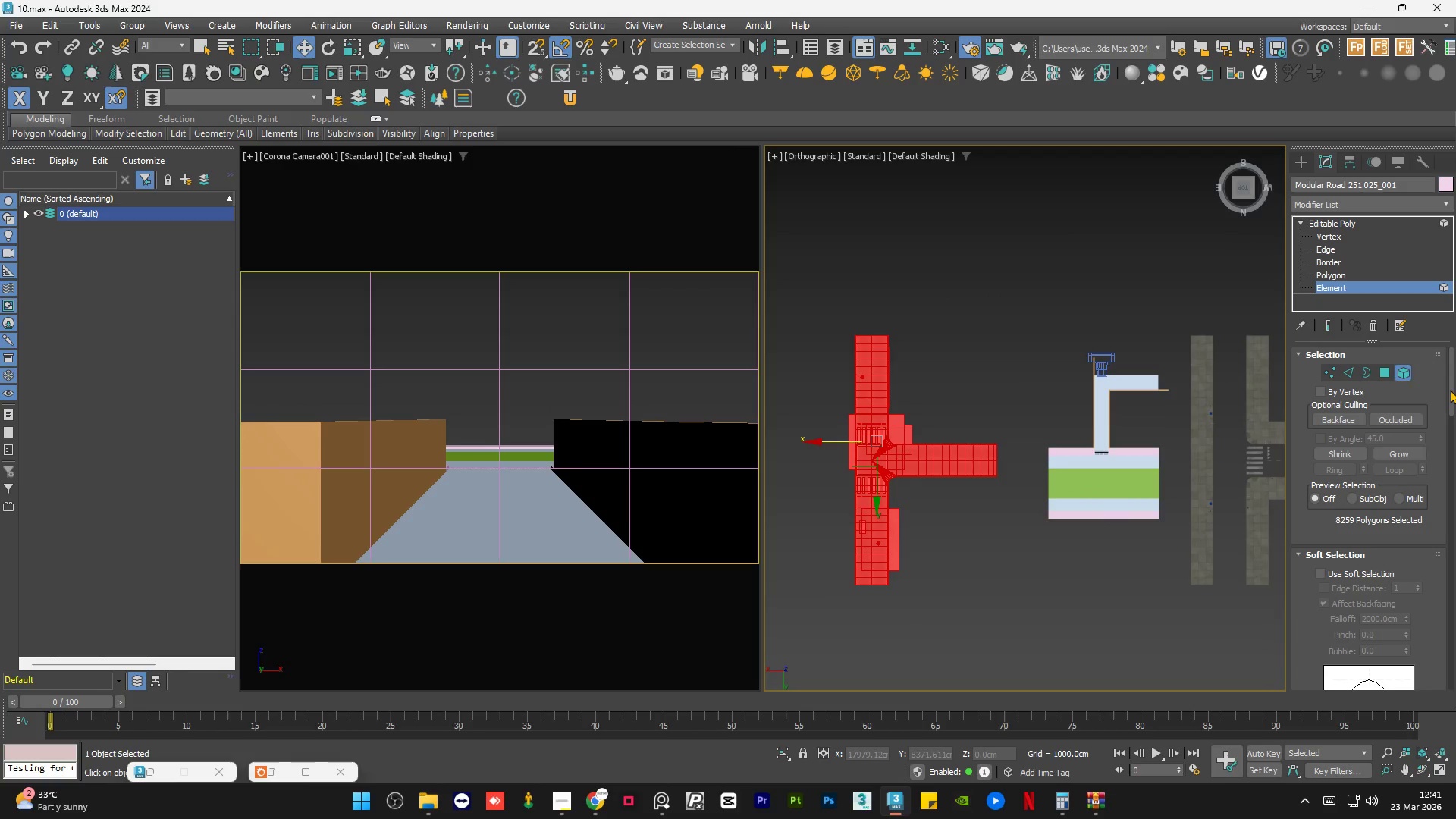 
left_click_drag(start_coordinate=[1452, 386], to_coordinate=[1455, 472])
 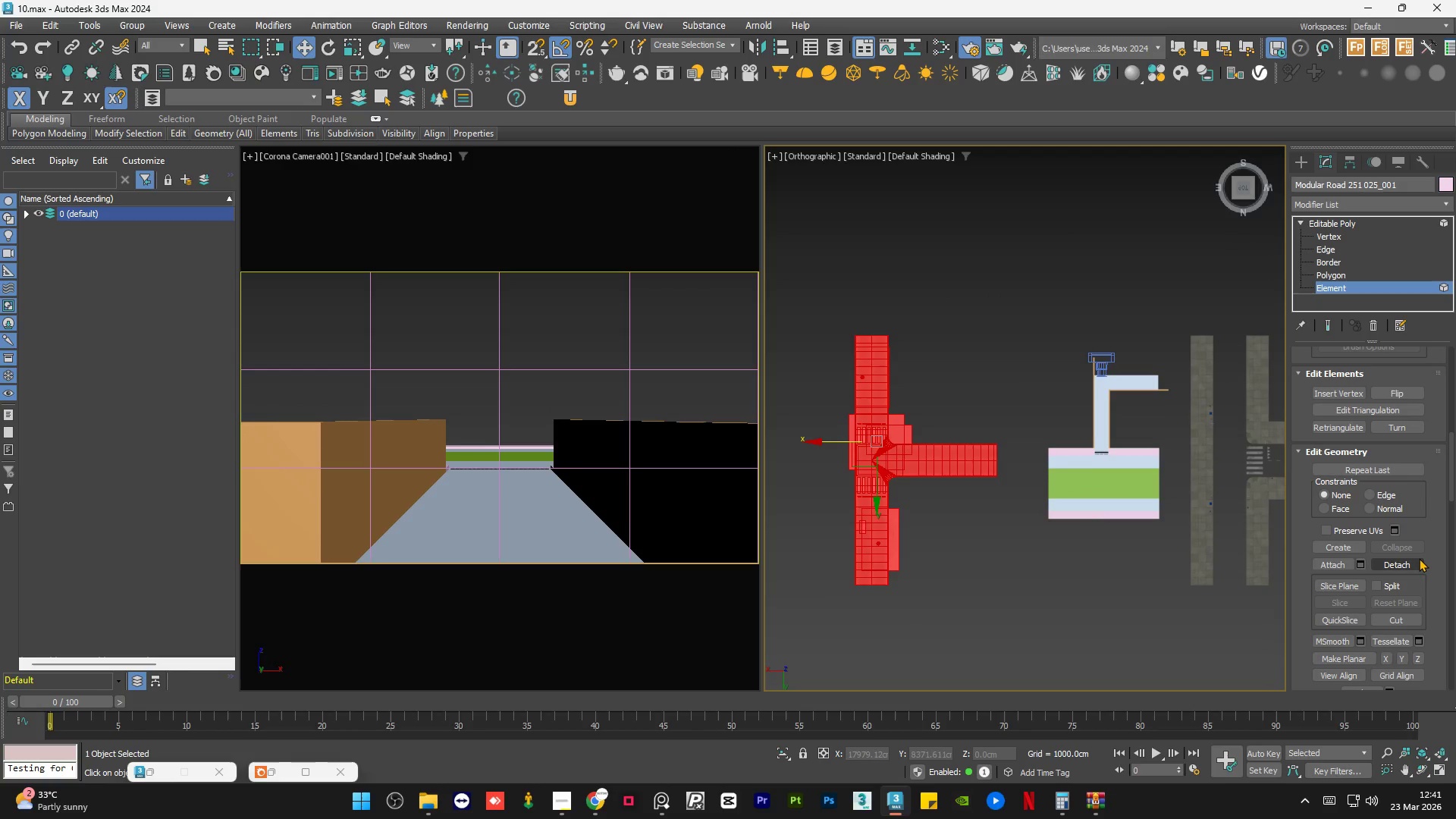 
left_click([1418, 558])
 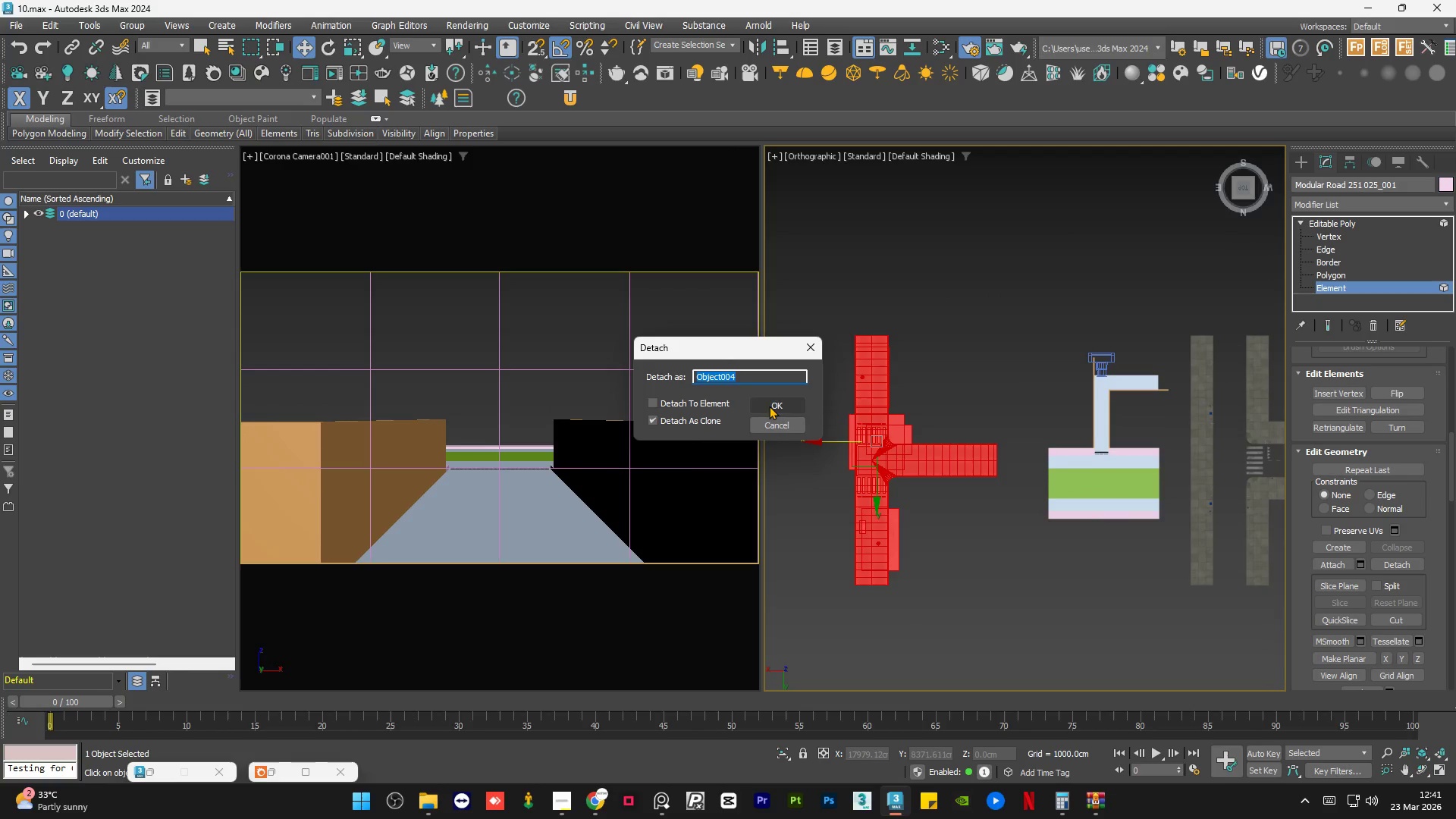 
left_click([780, 405])
 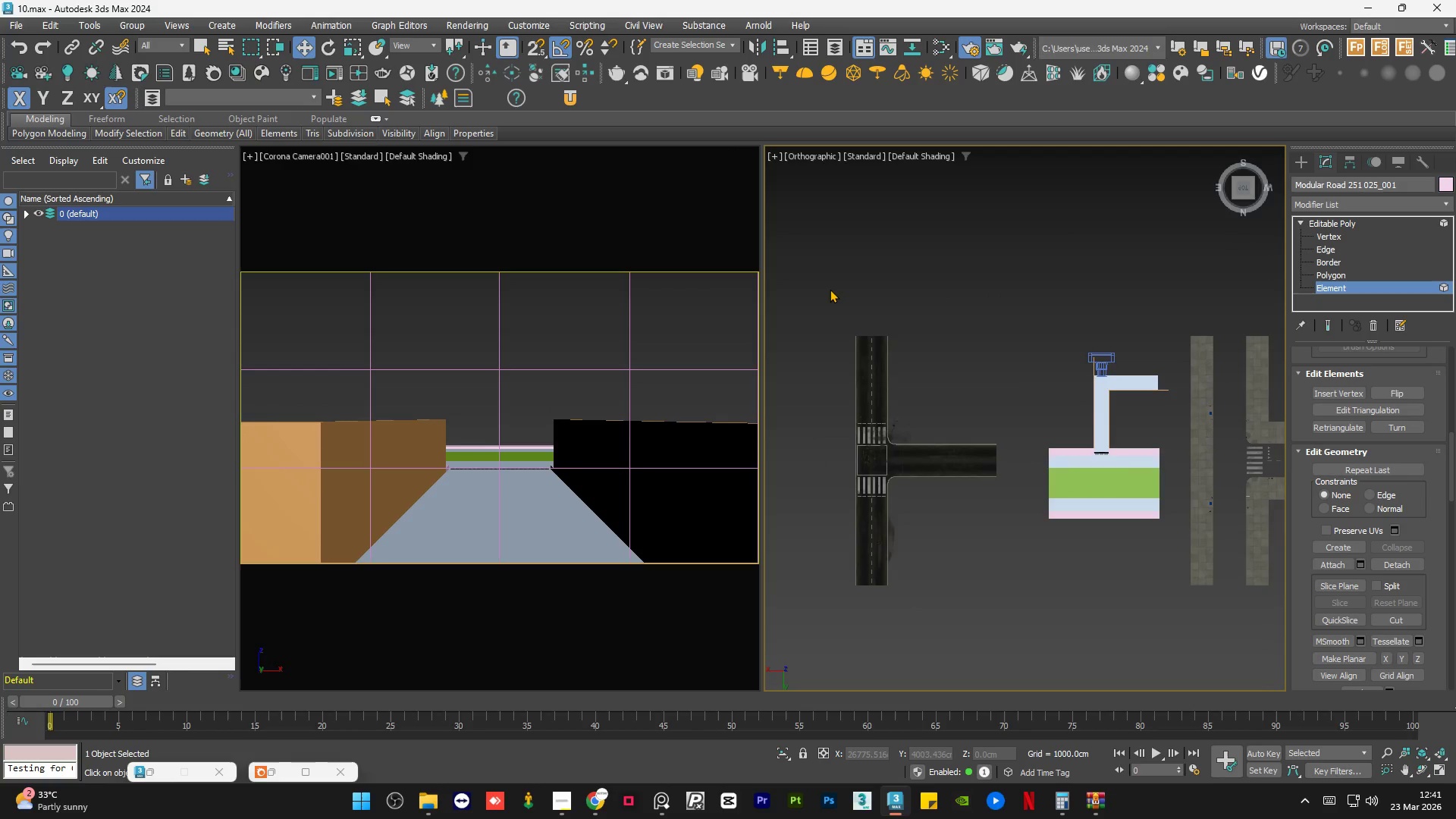 
left_click_drag(start_coordinate=[829, 289], to_coordinate=[1012, 645])
 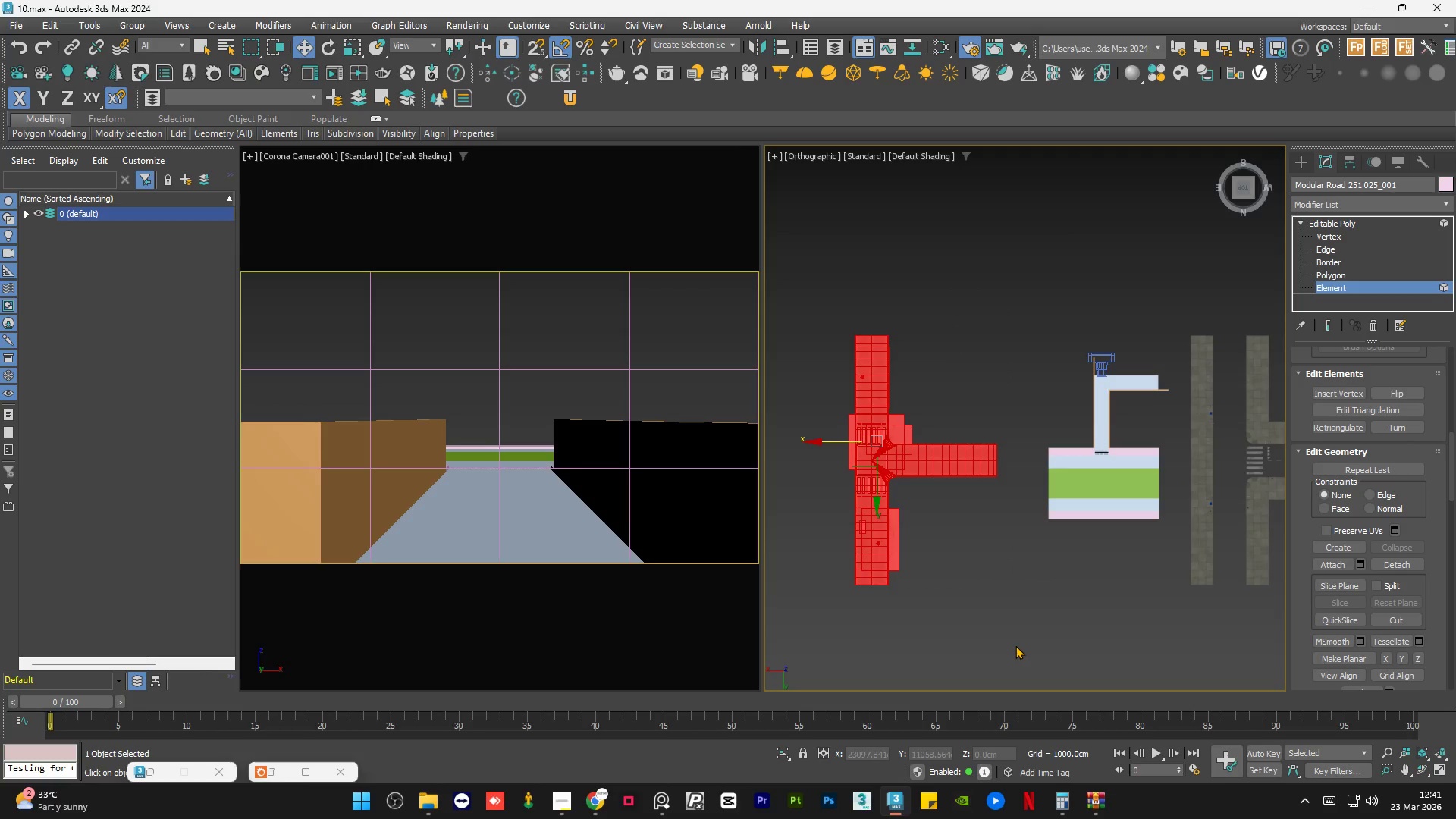 
key(Delete)
 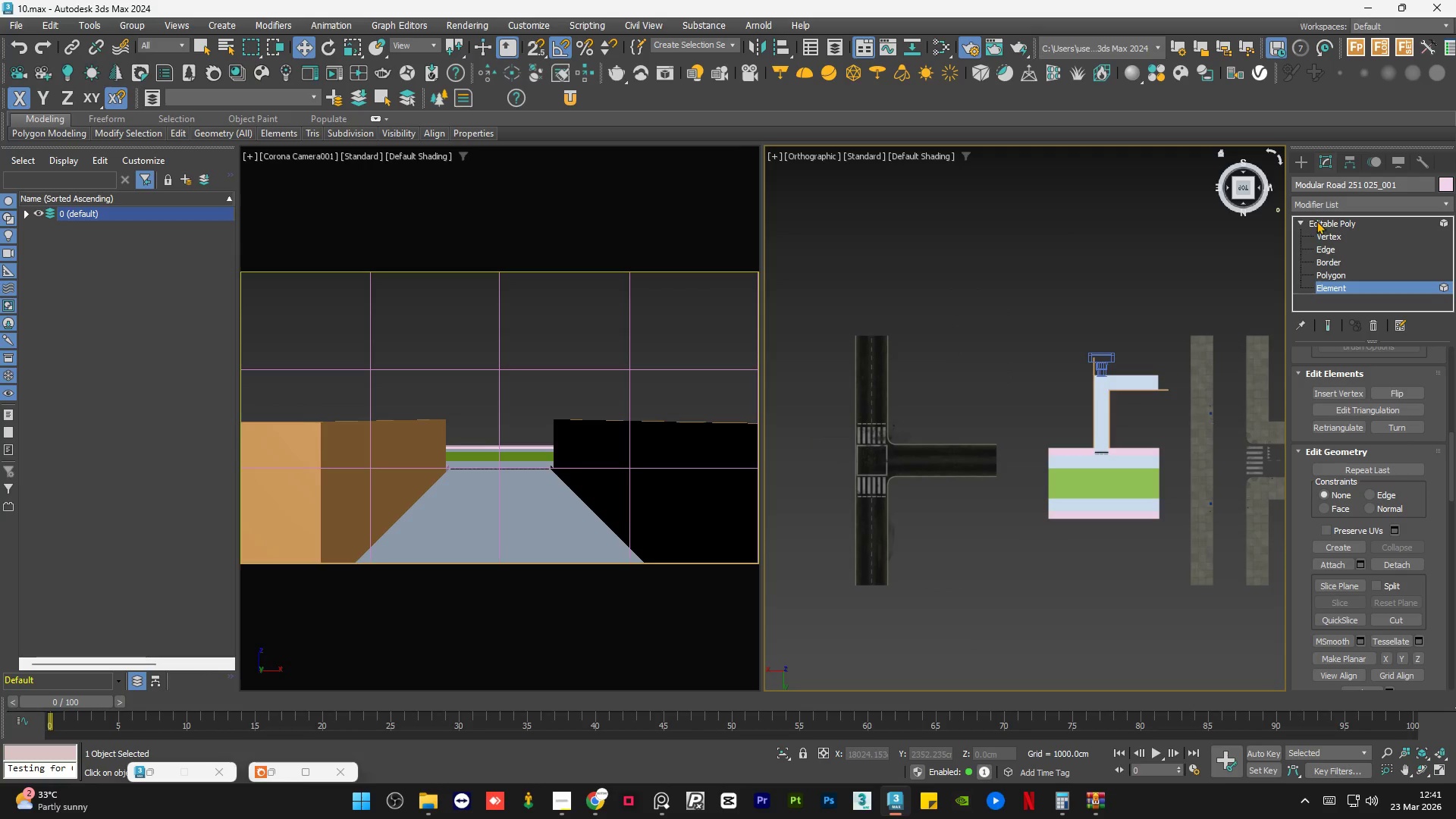 
left_click([1330, 226])
 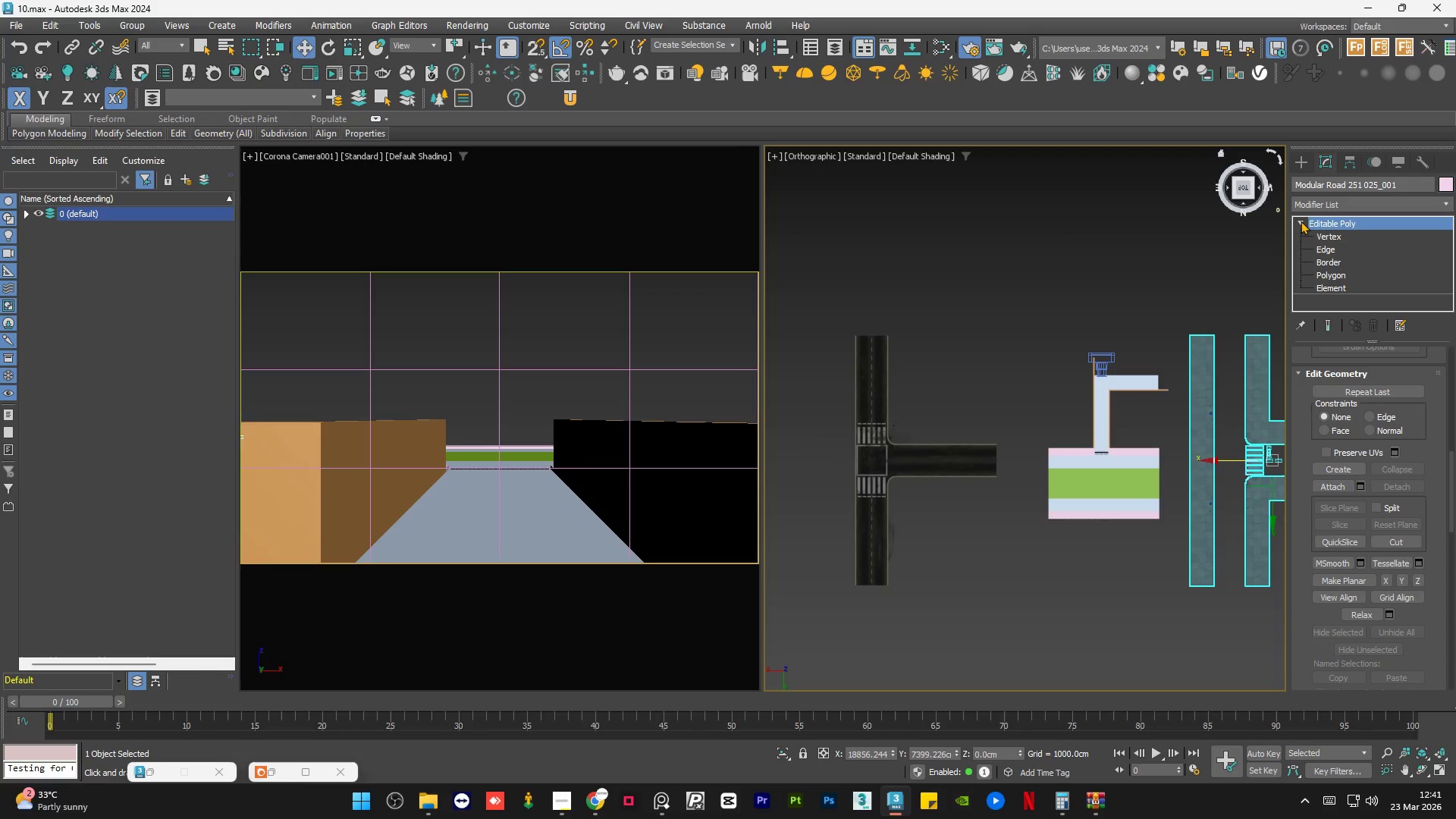 
left_click([1300, 221])
 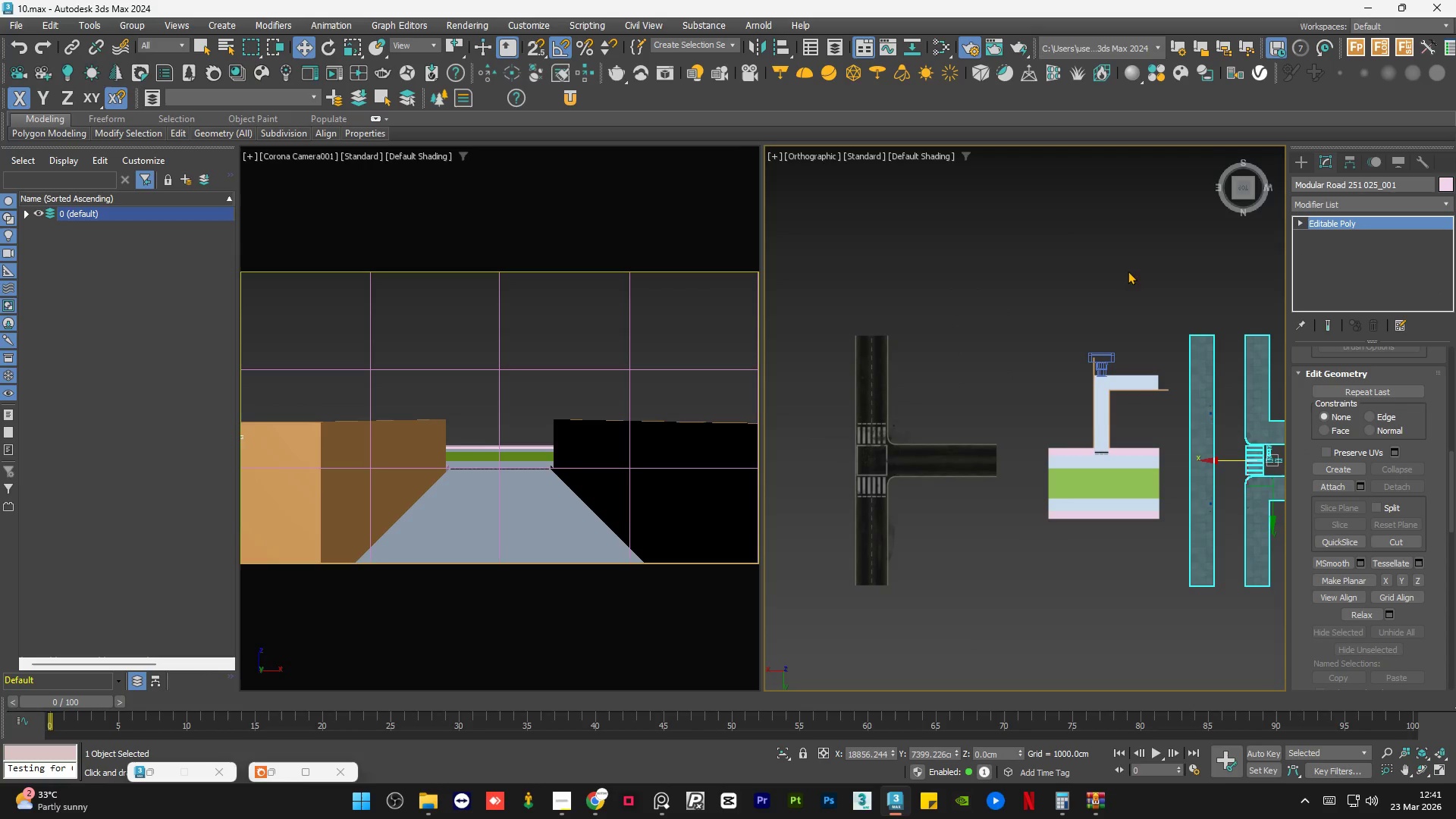 
double_click([1050, 289])
 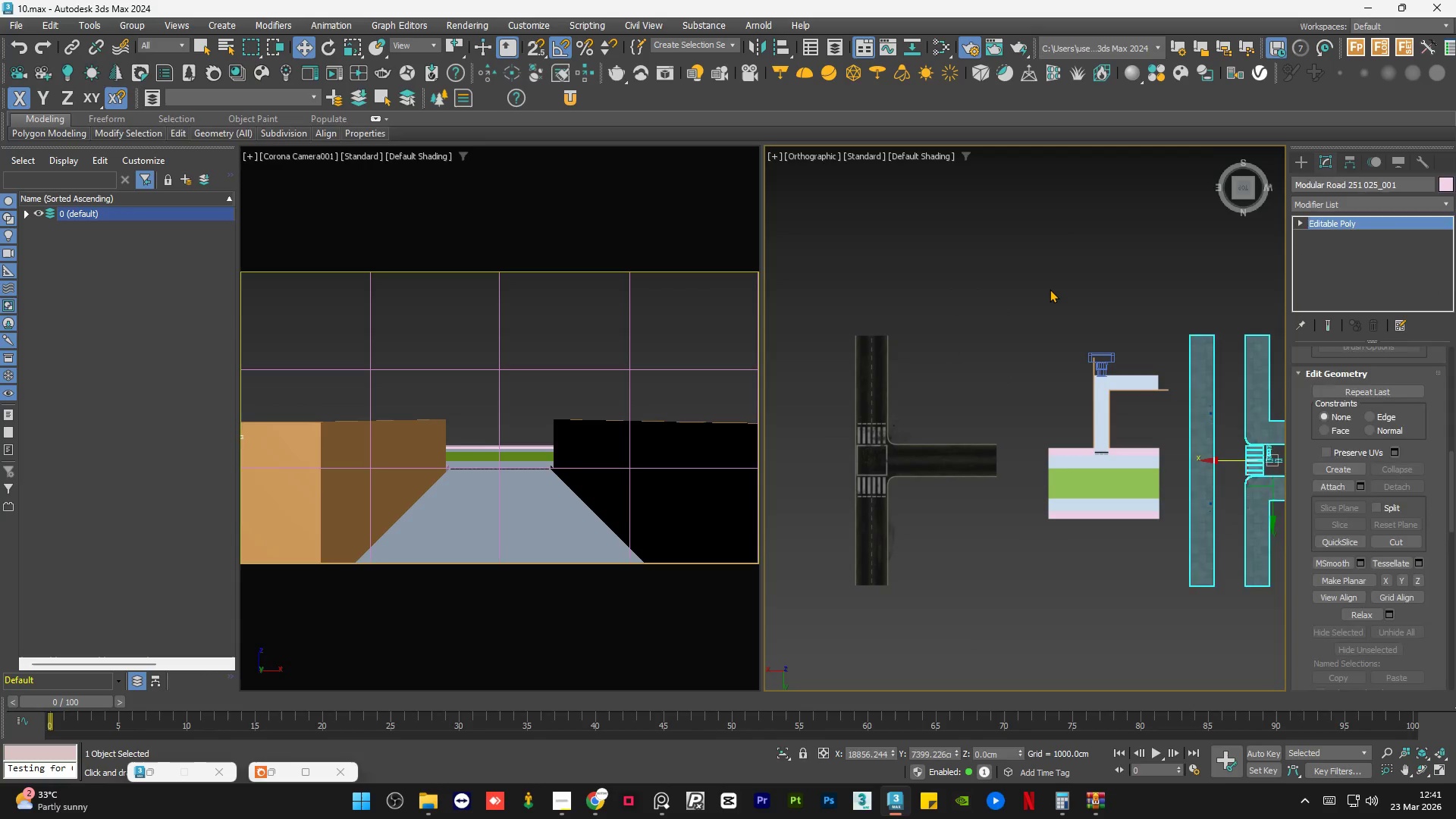 
triple_click([1050, 289])
 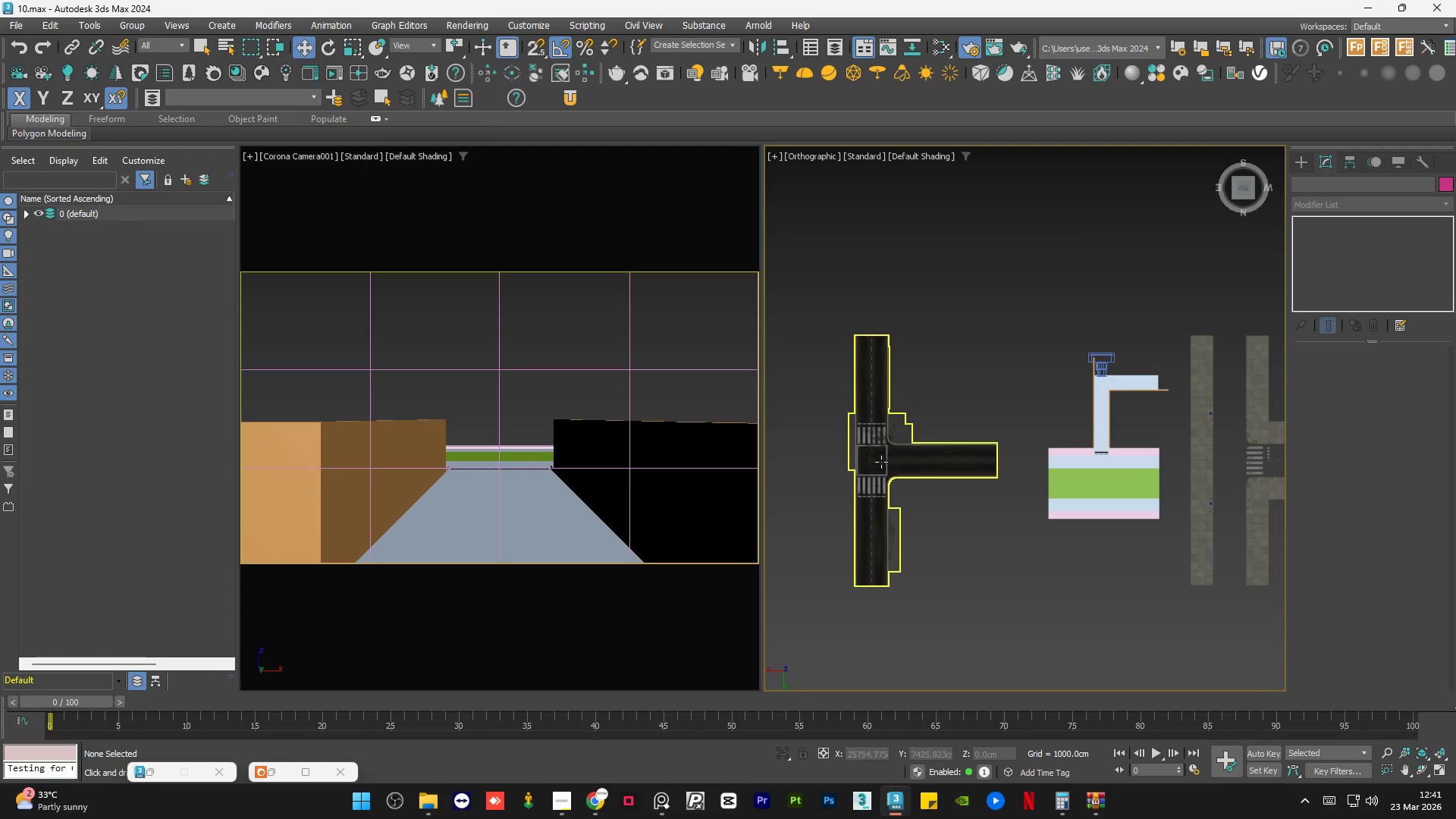 
scroll: coordinate [839, 472], scroll_direction: up, amount: 8.0
 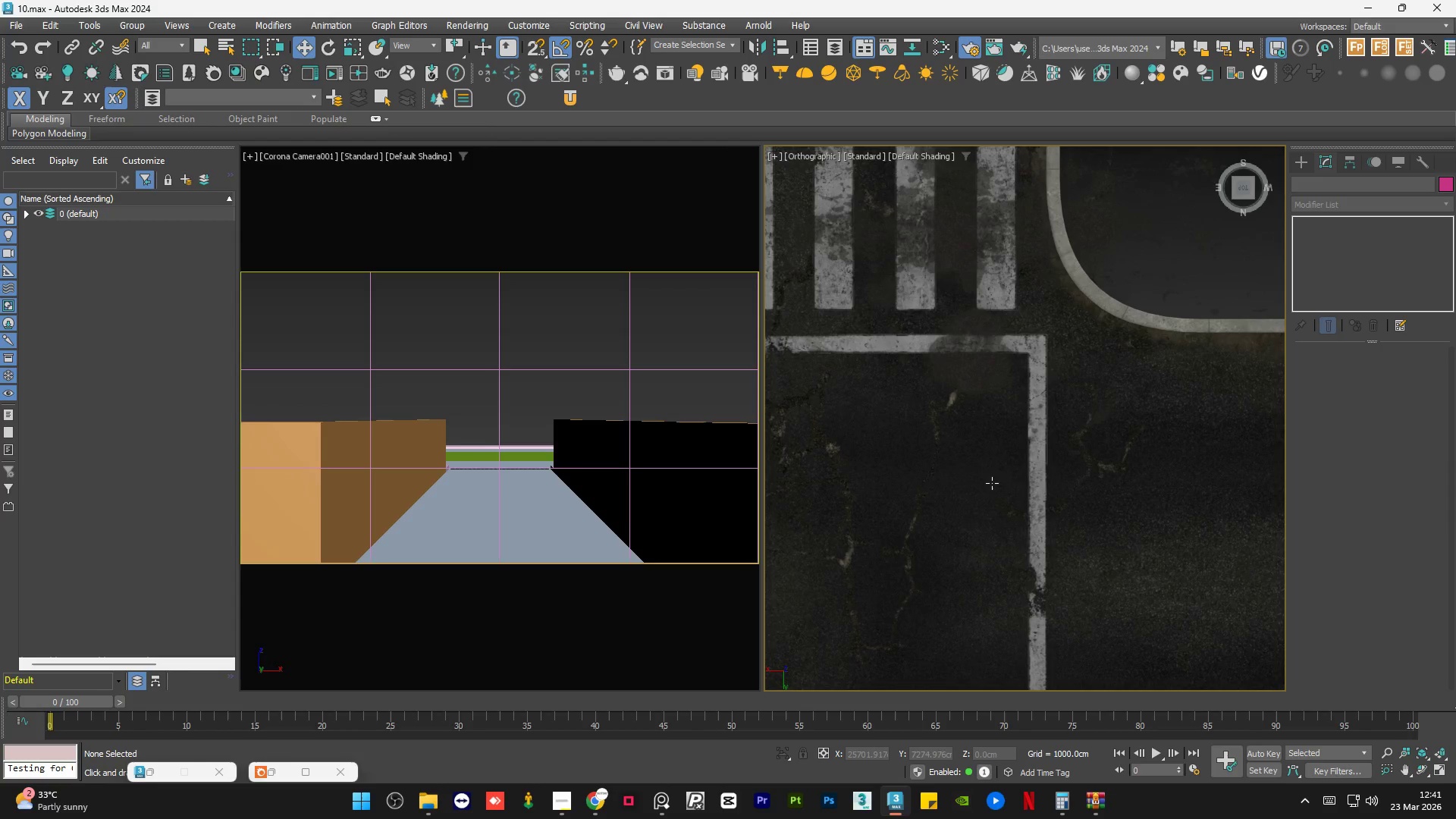 
scroll: coordinate [968, 447], scroll_direction: down, amount: 7.0
 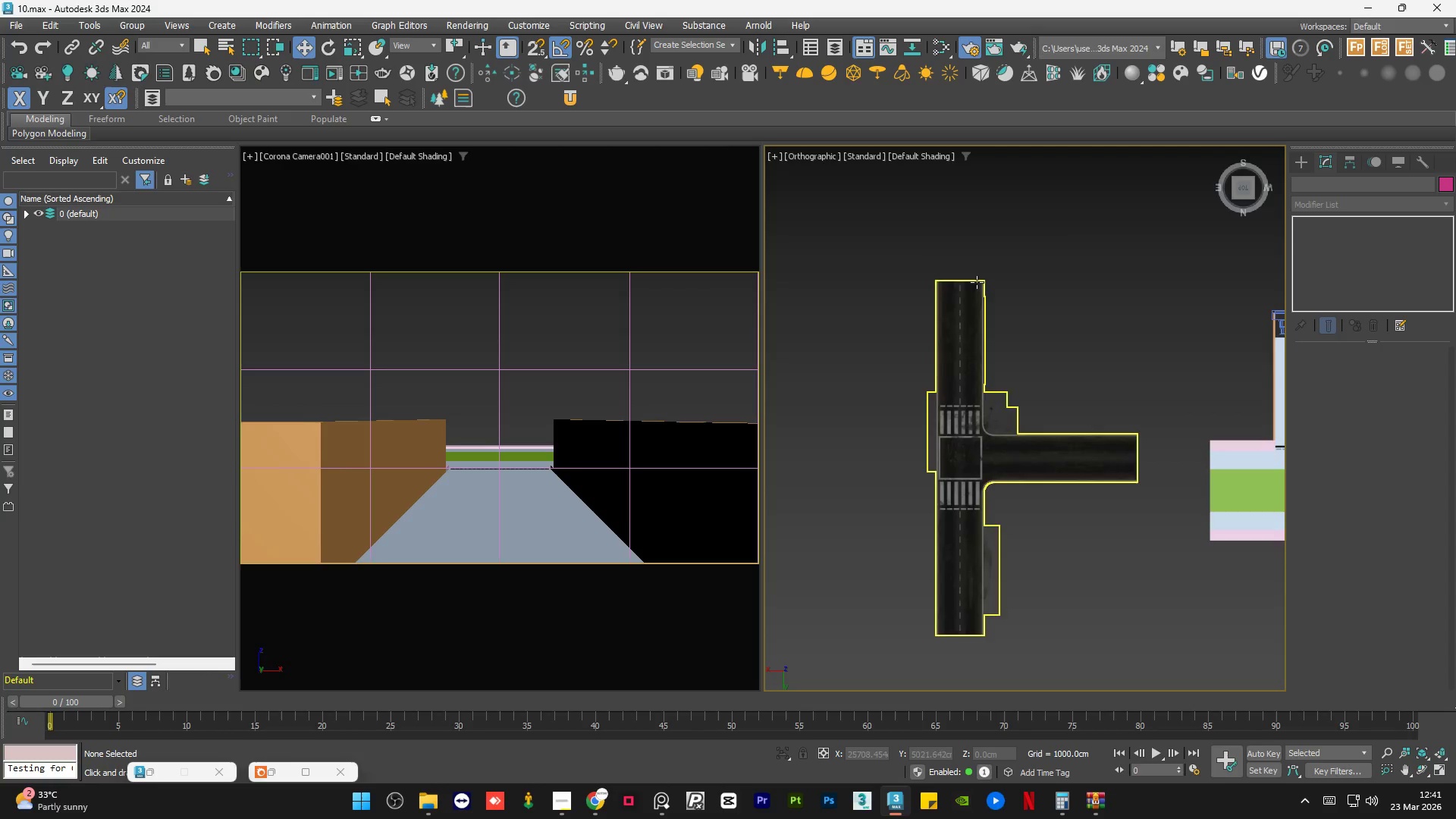 
scroll: coordinate [959, 275], scroll_direction: up, amount: 6.0
 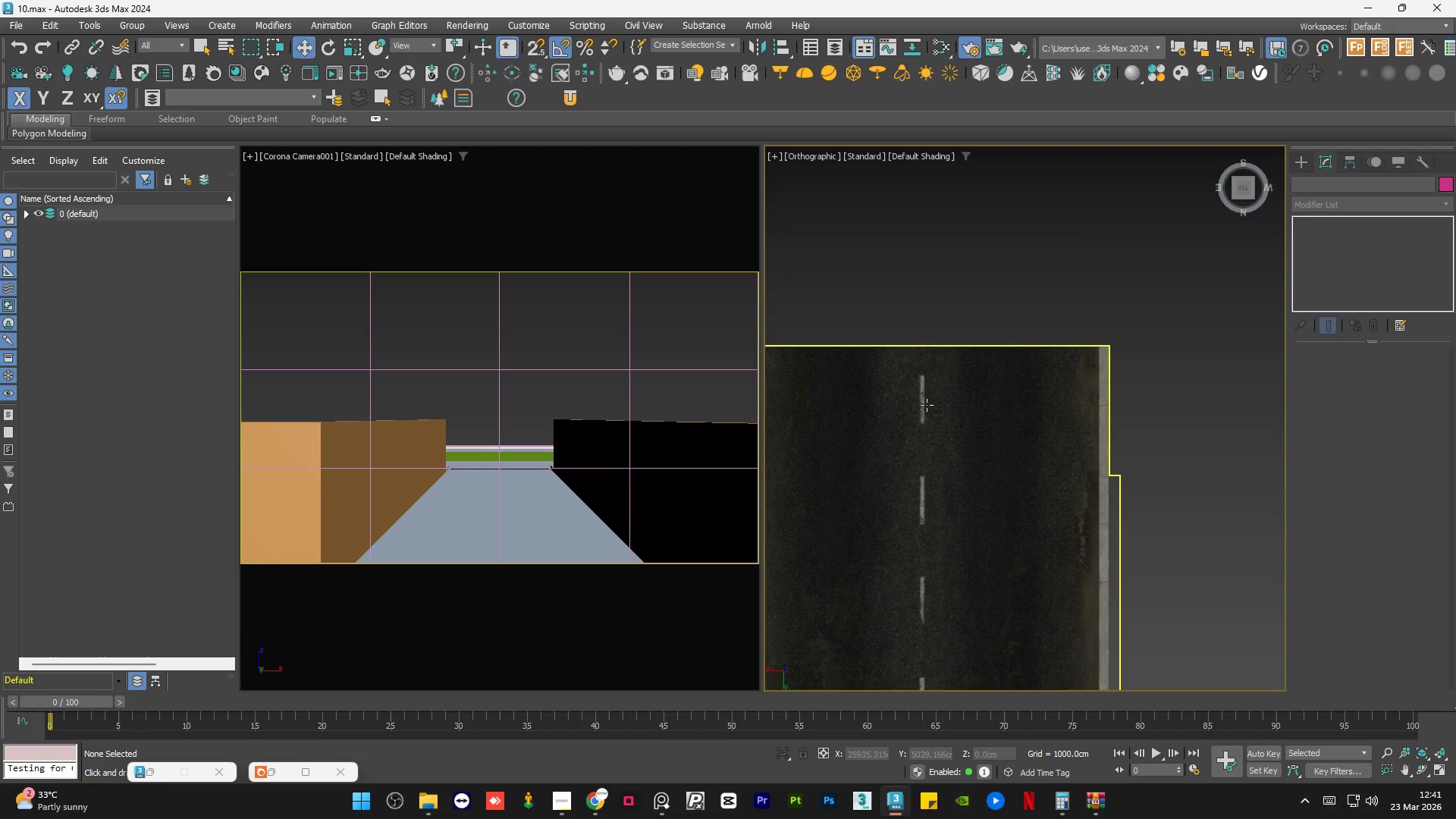 
left_click([927, 405])
 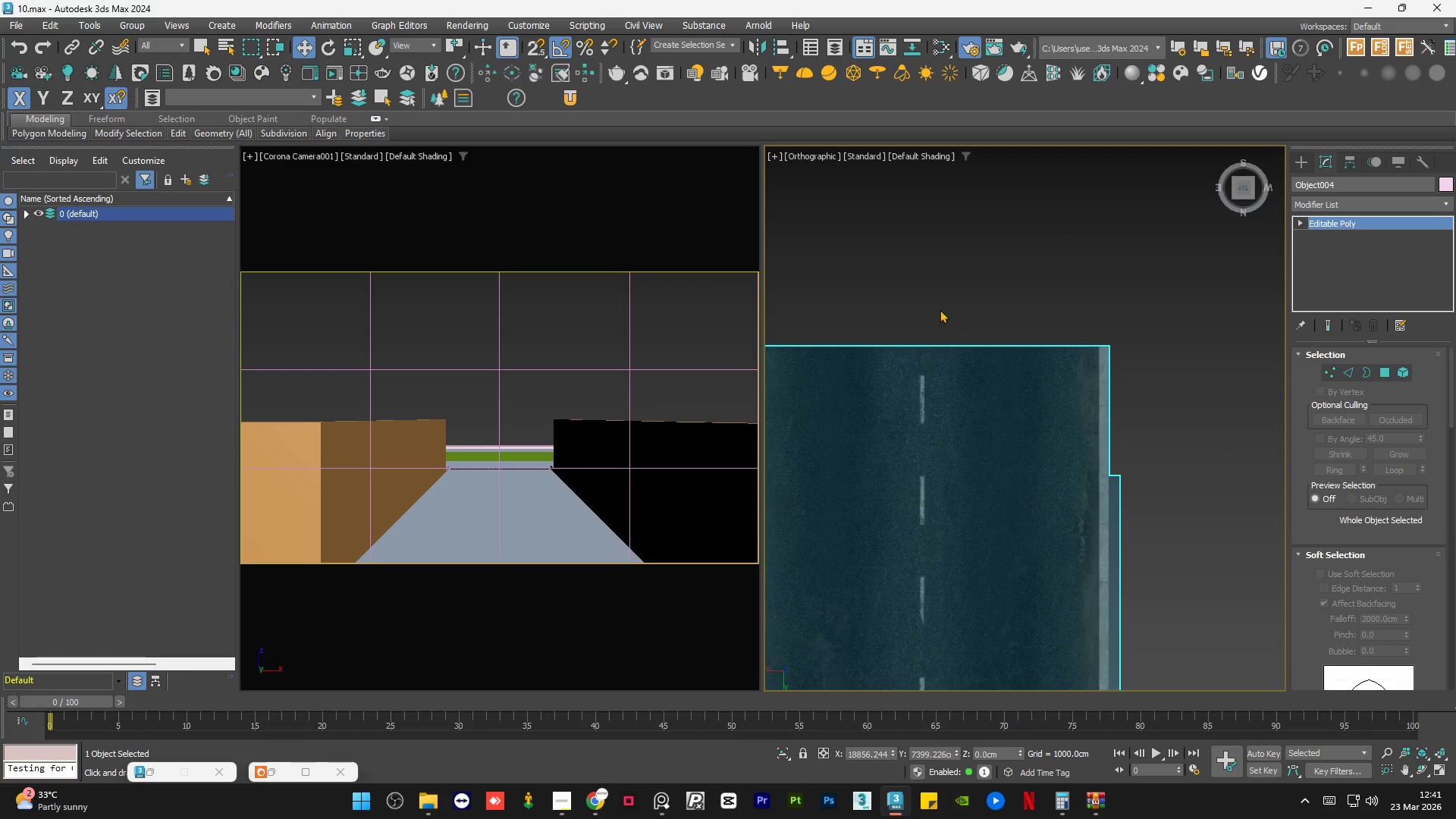 
scroll: coordinate [890, 300], scroll_direction: down, amount: 4.0
 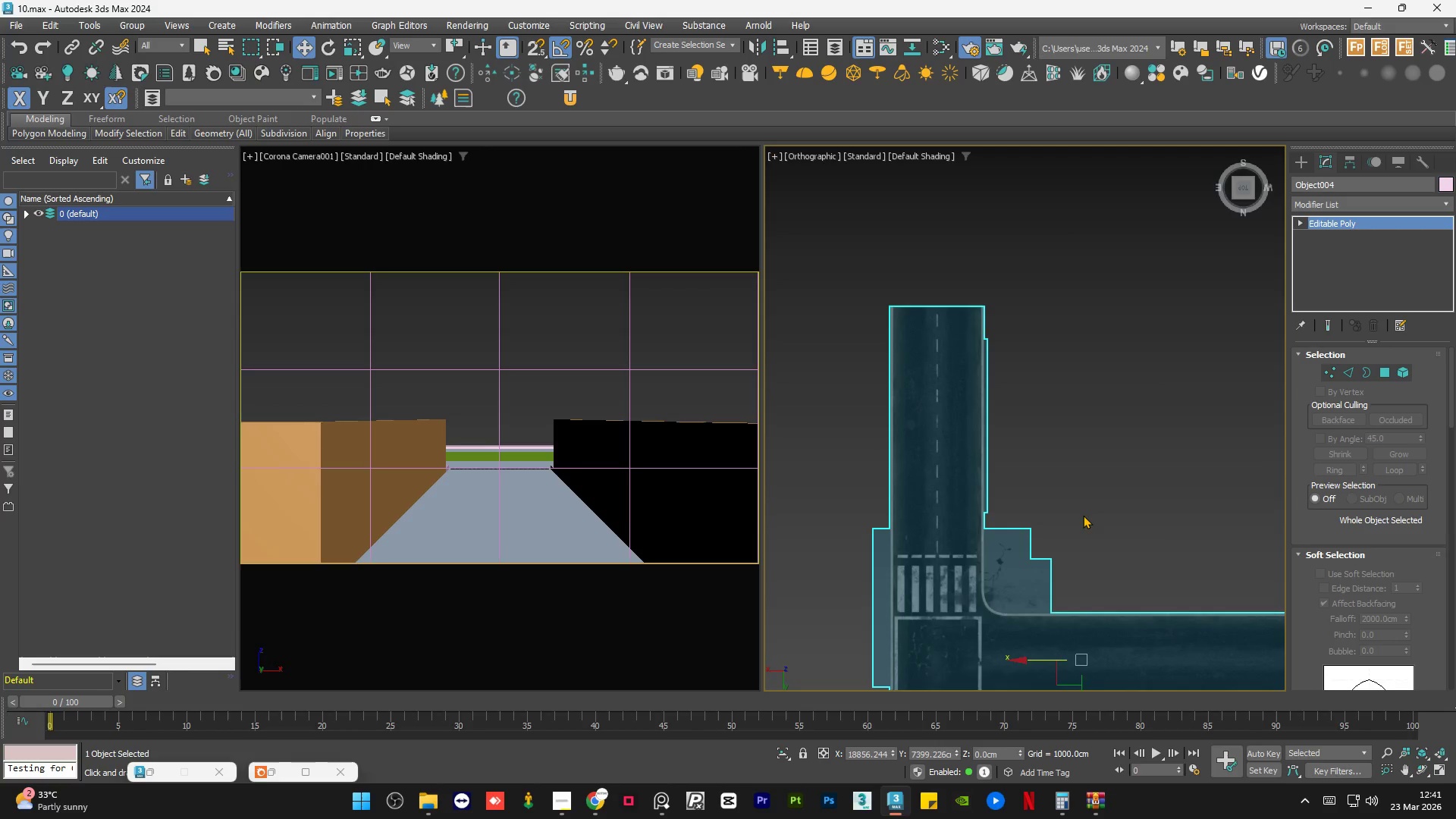 
left_click([1084, 516])
 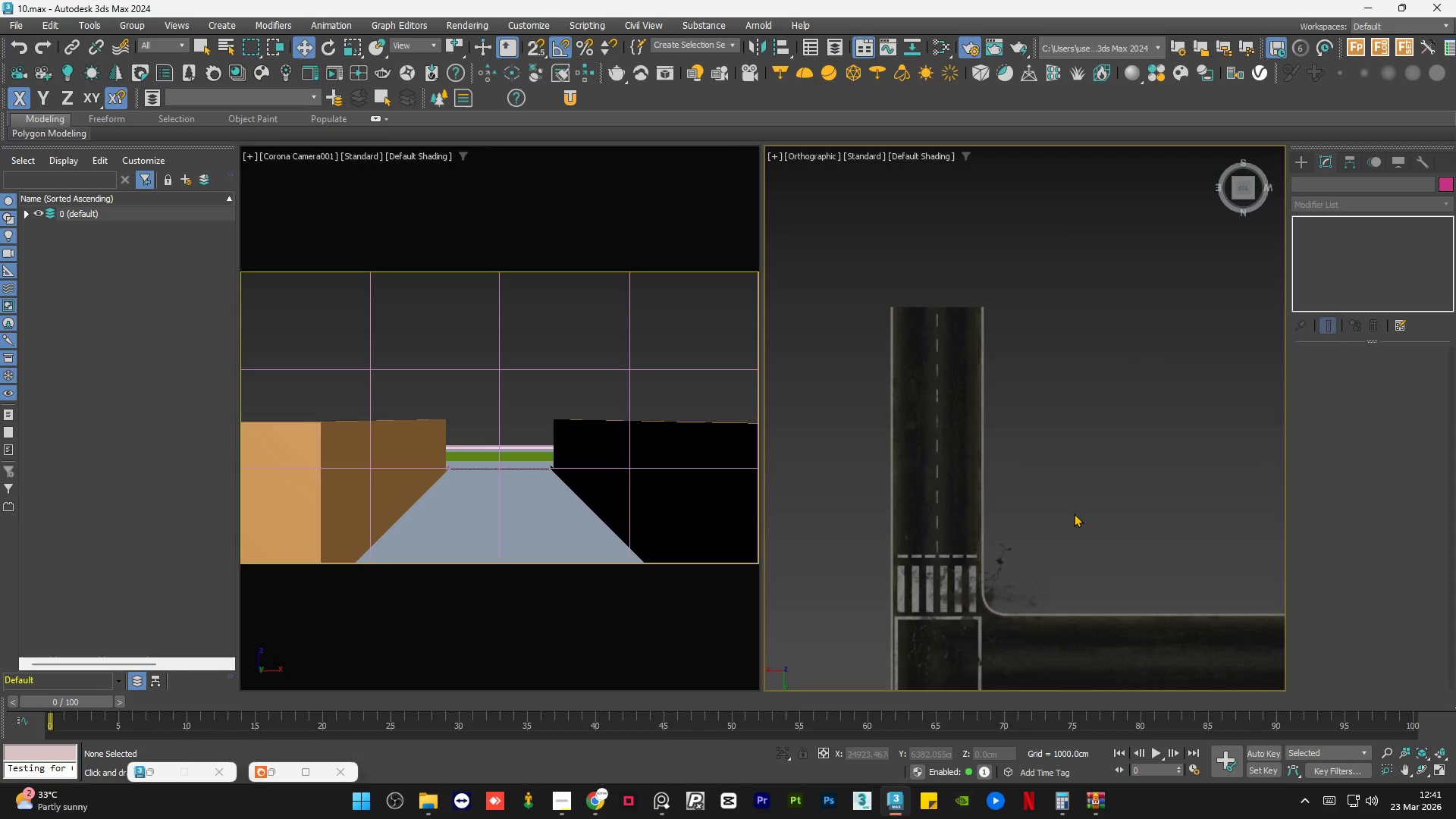 
hold_key(key=AltLeft, duration=0.88)
 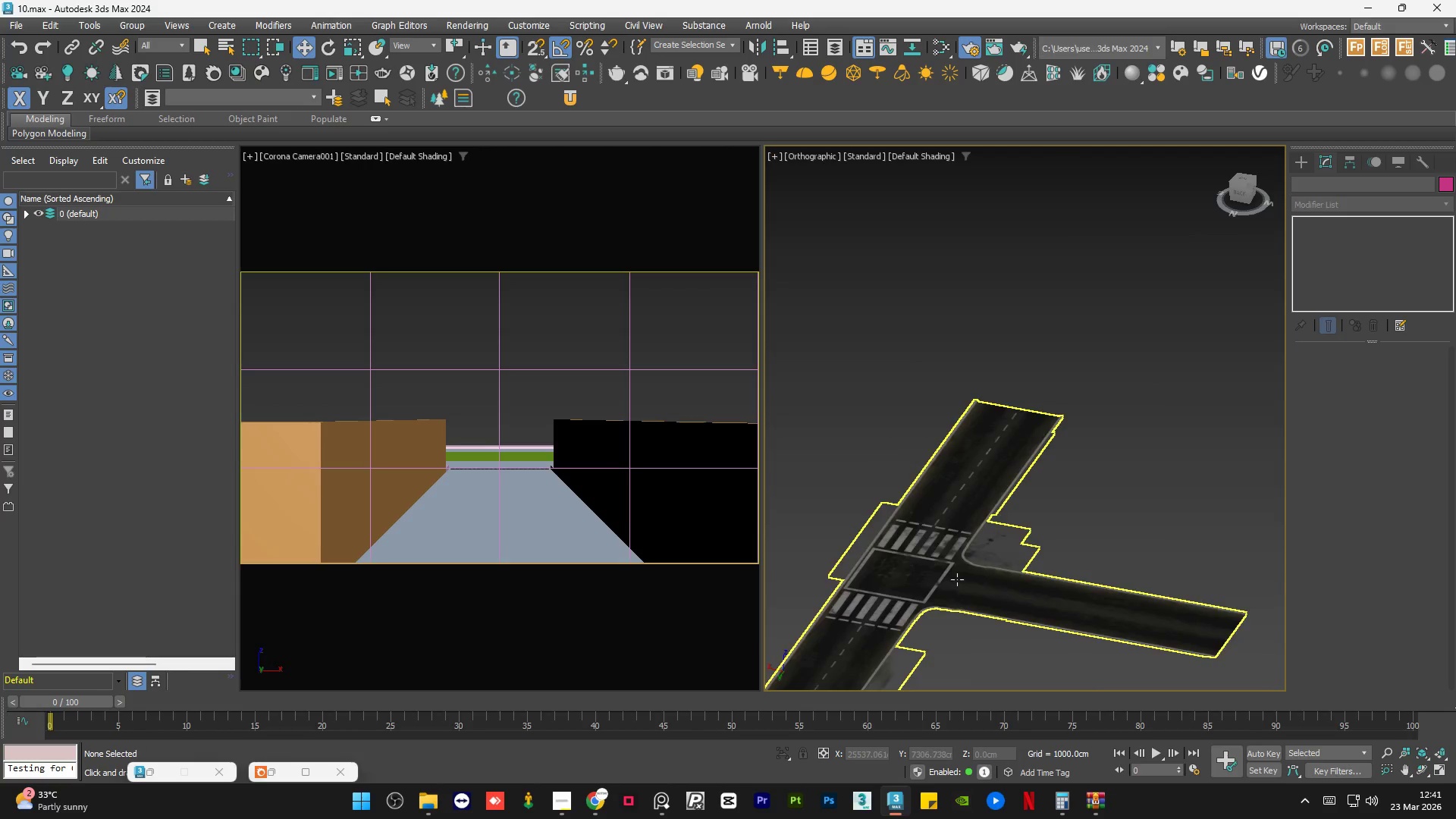 
scroll: coordinate [957, 579], scroll_direction: up, amount: 5.0
 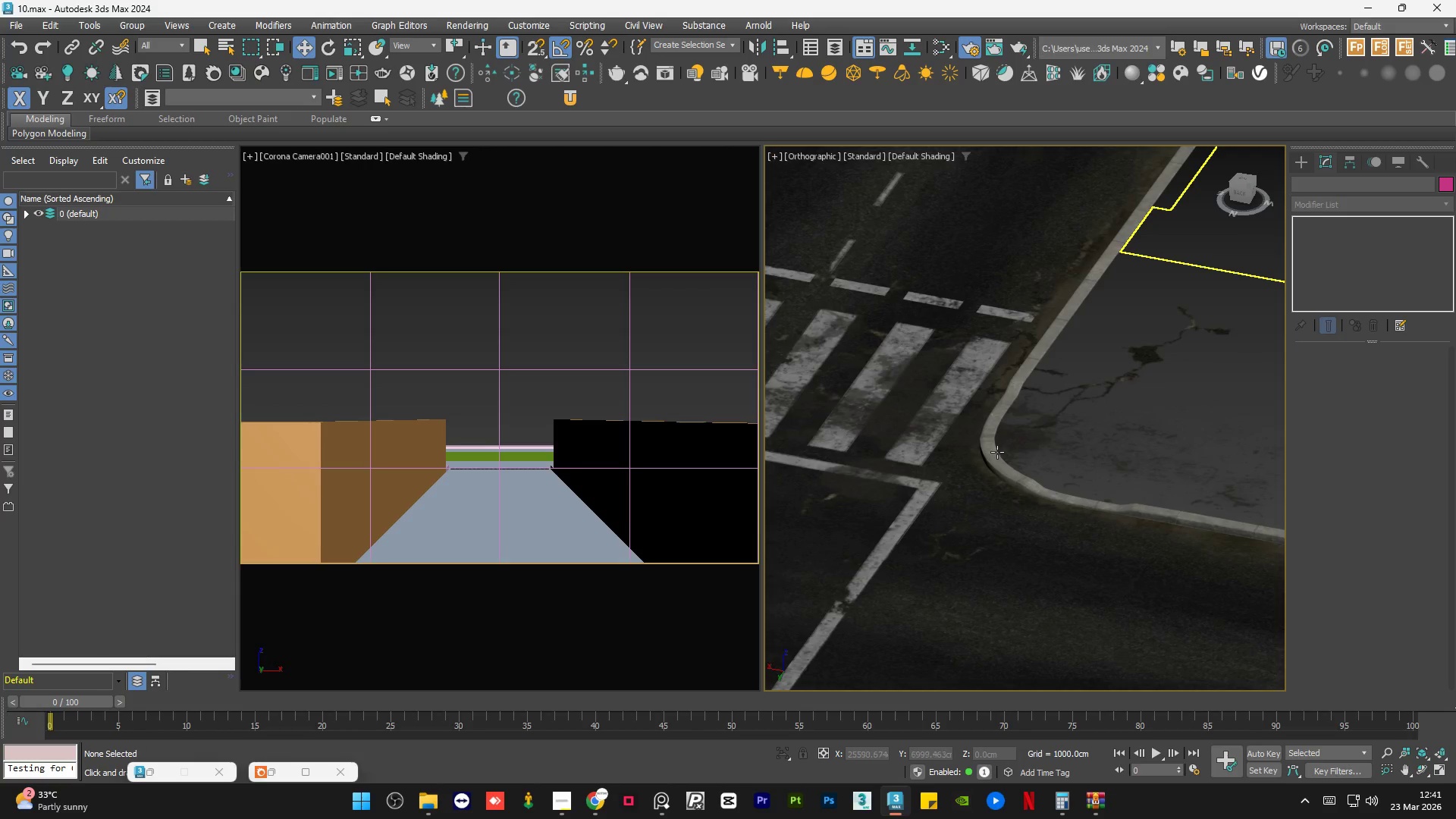 
scroll: coordinate [1098, 389], scroll_direction: none, amount: 0.0
 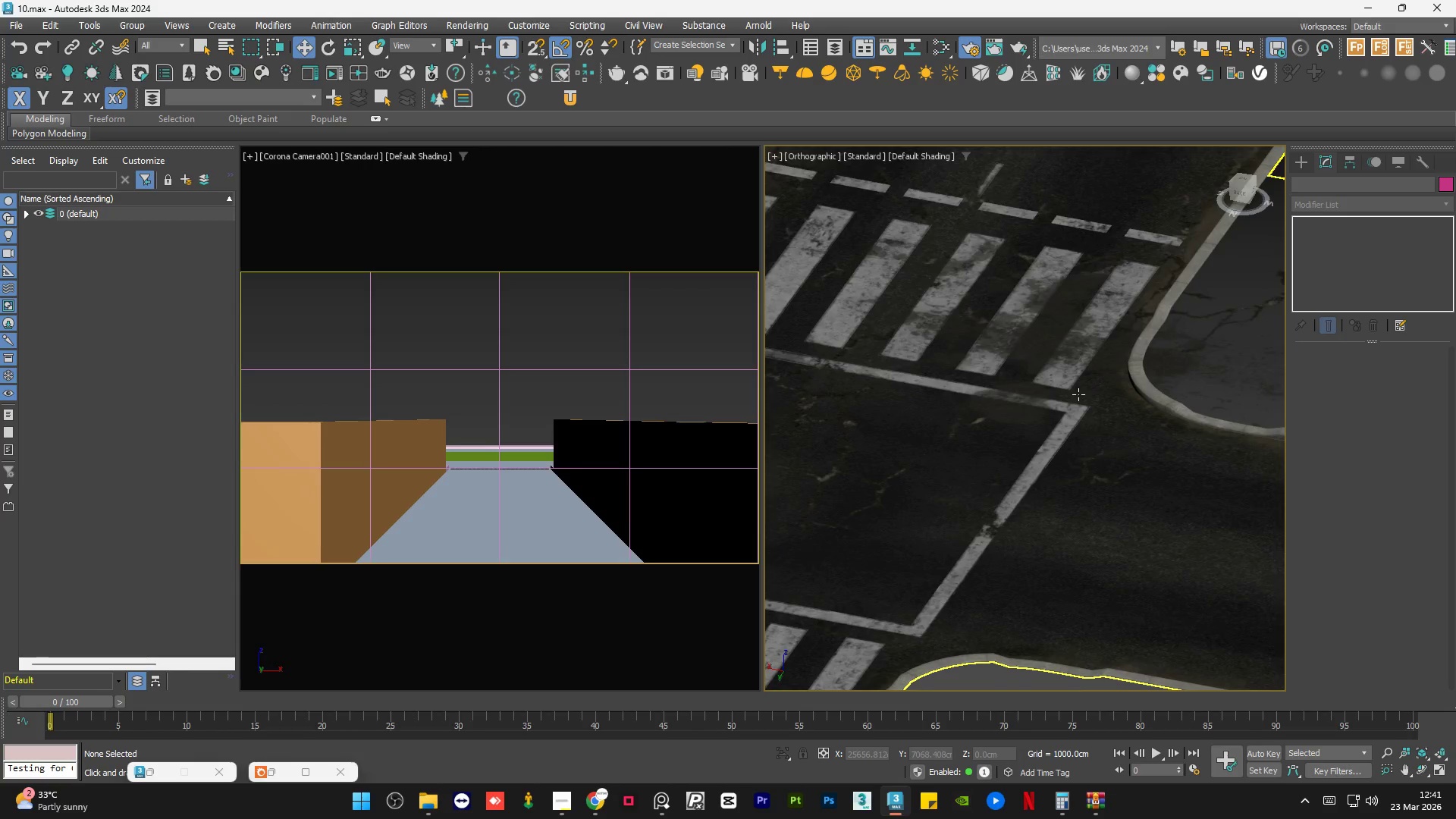 
scroll: coordinate [1041, 420], scroll_direction: down, amount: 2.0
 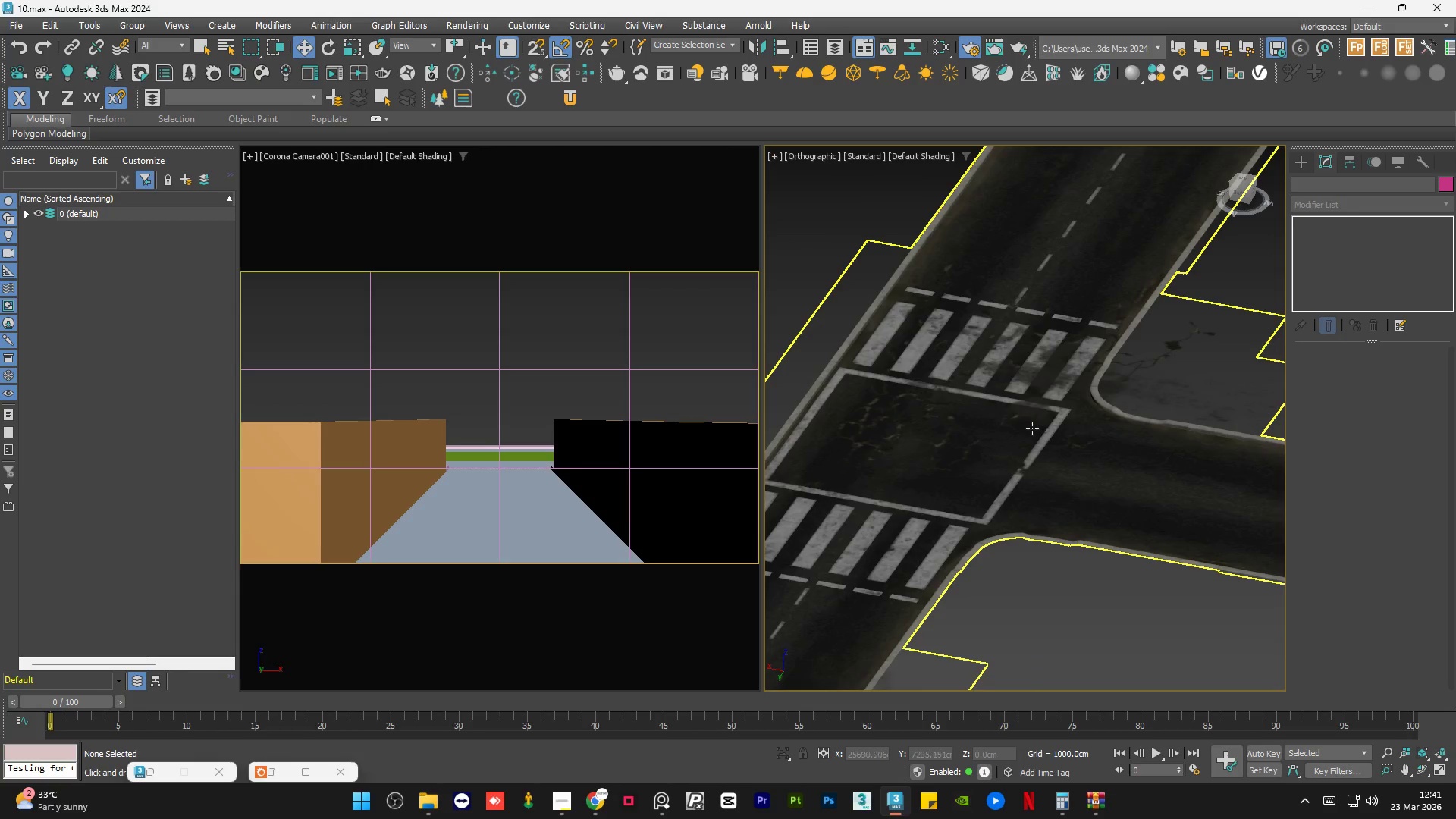 
scroll: coordinate [936, 497], scroll_direction: up, amount: 3.0
 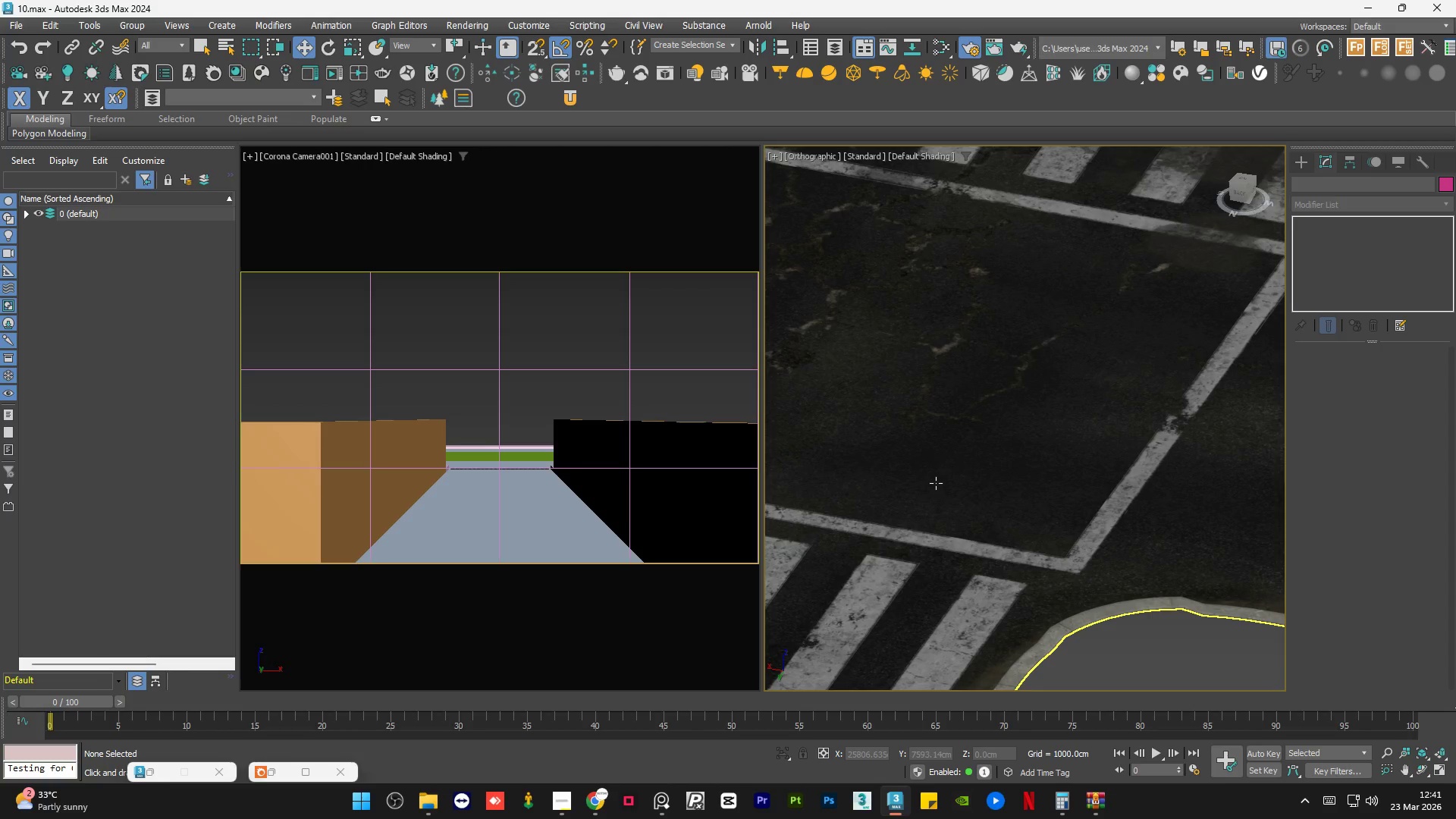 
hold_key(key=AltLeft, duration=0.91)
 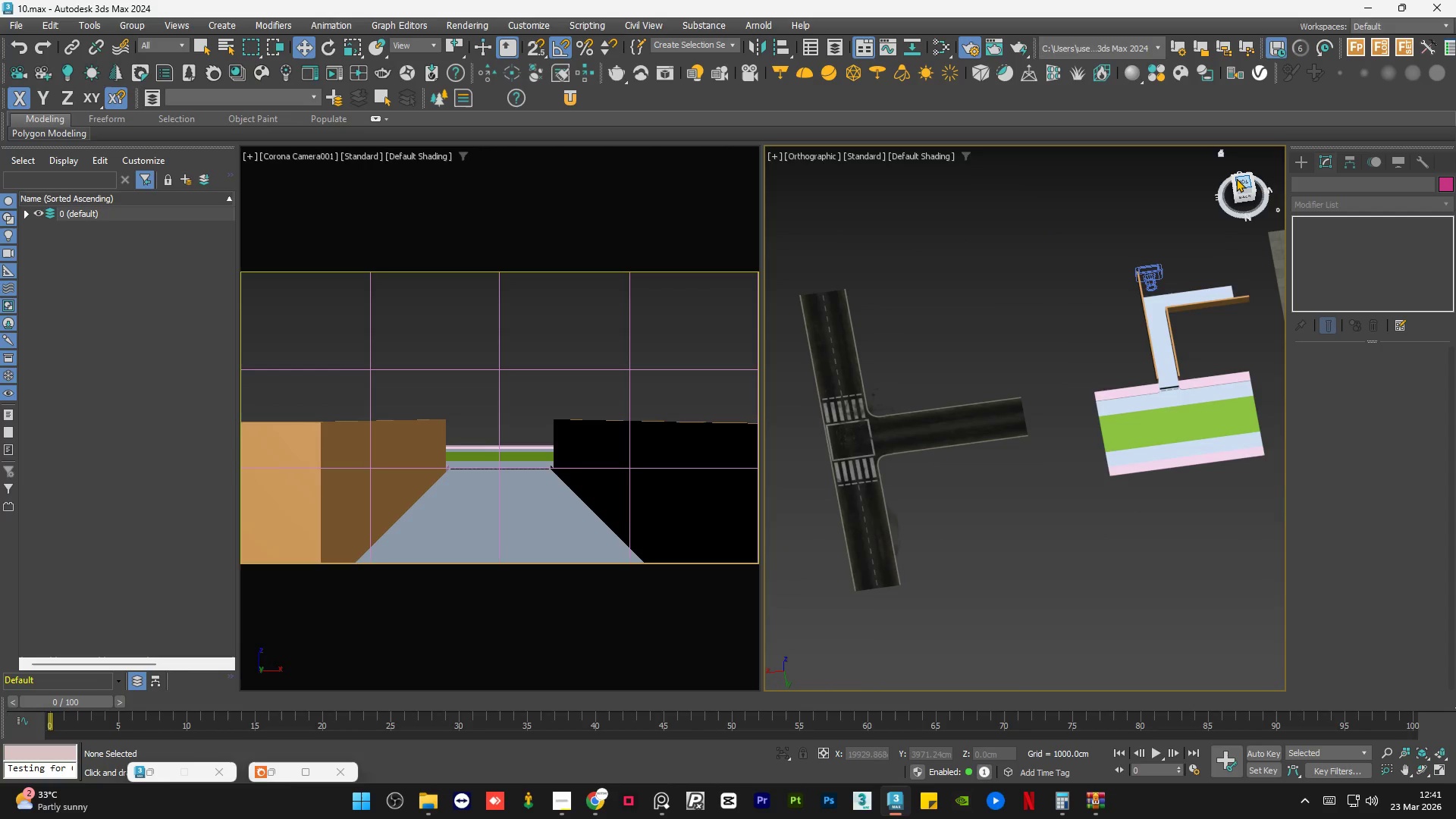 
scroll: coordinate [903, 502], scroll_direction: down, amount: 8.0
 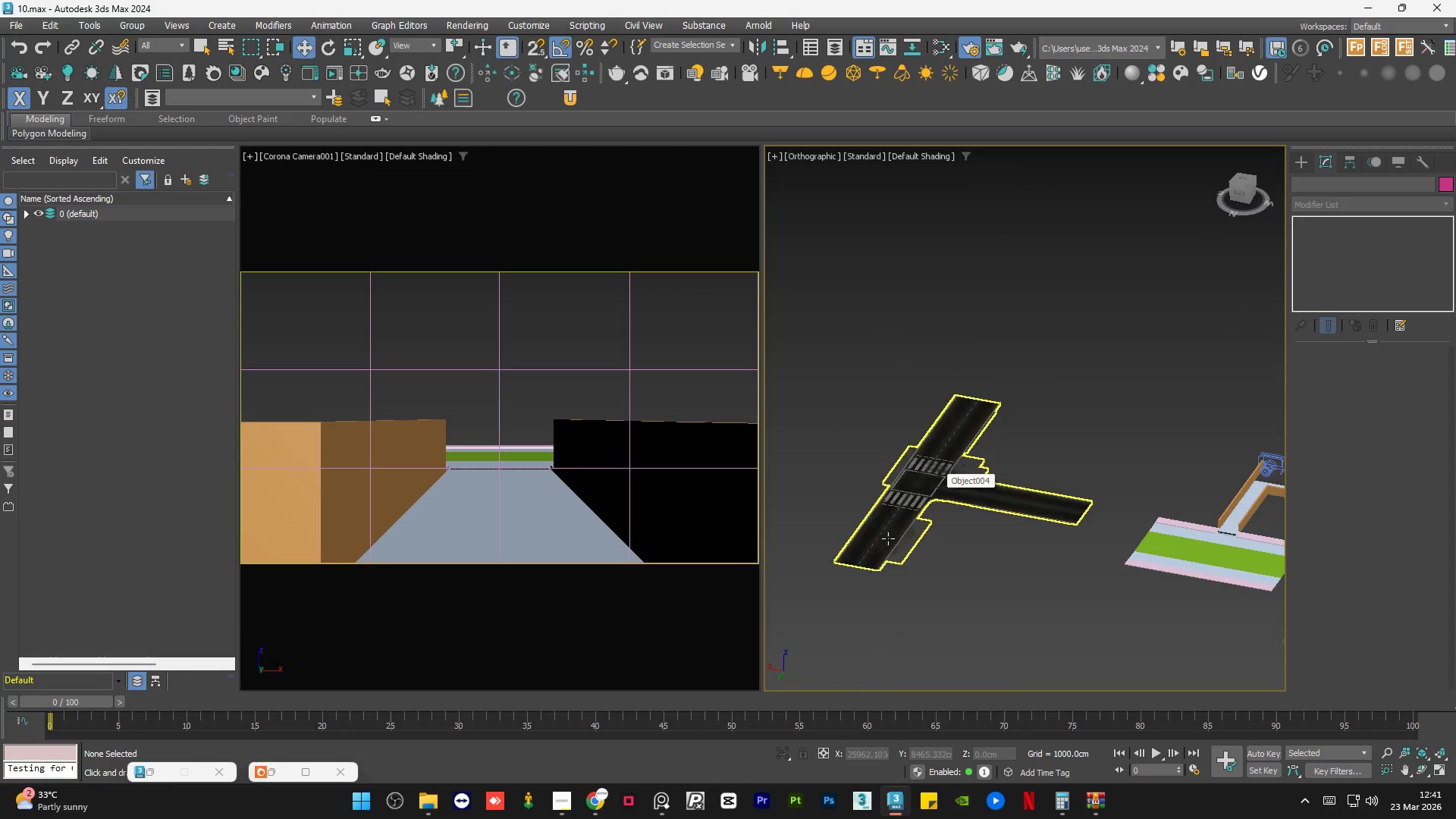 
left_click([1238, 180])
 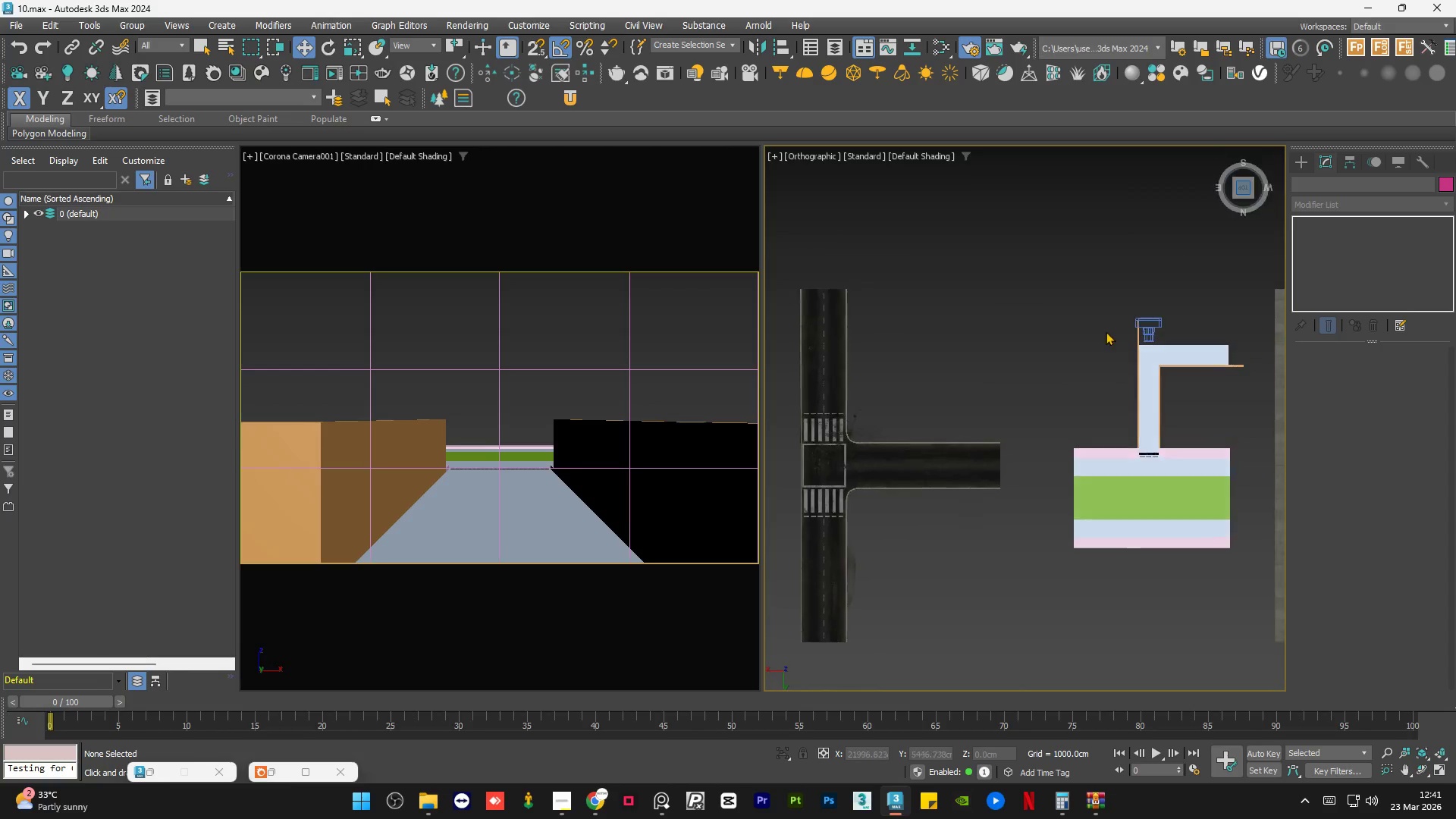 
left_click([1081, 362])
 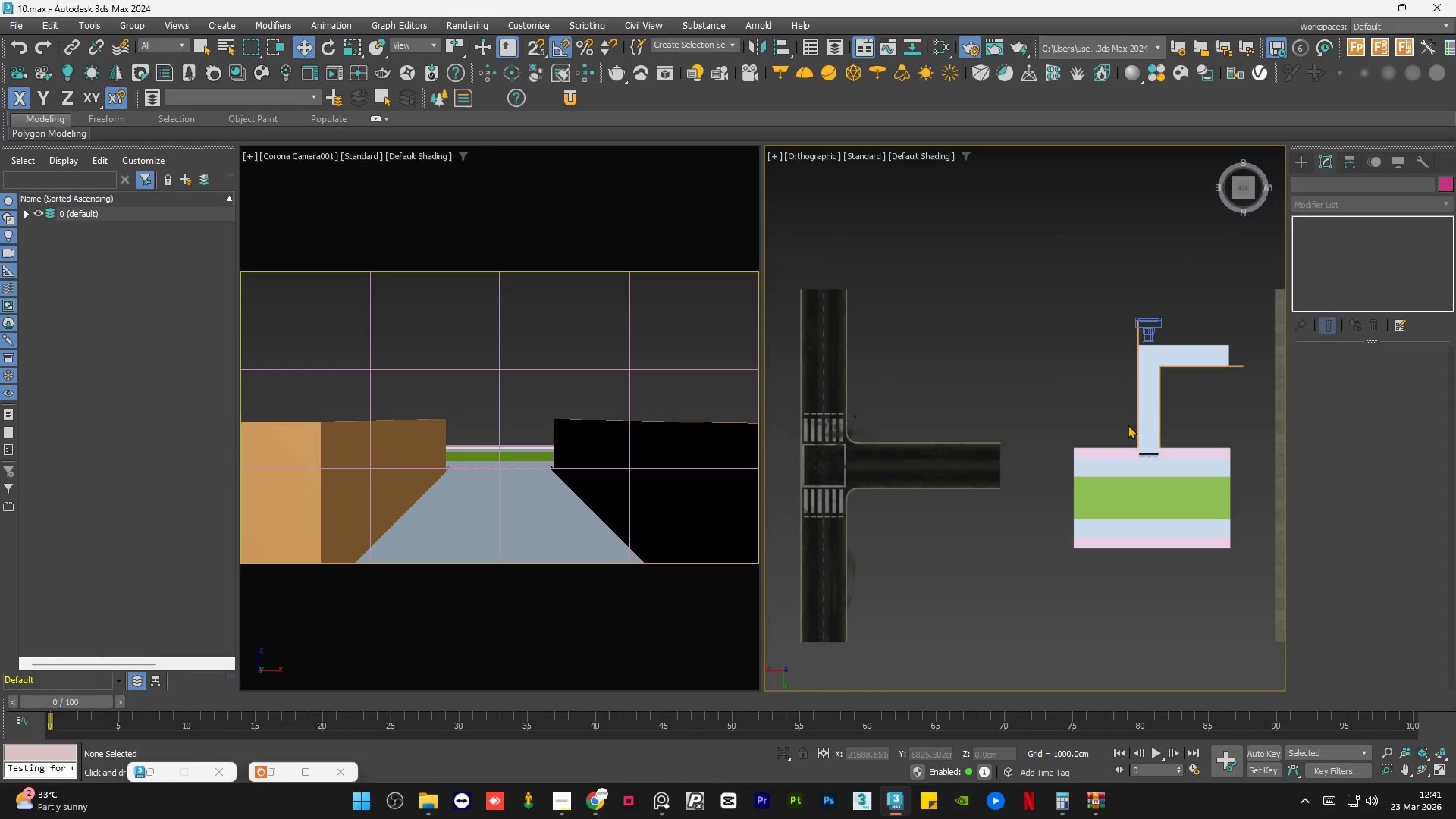 
scroll: coordinate [1144, 458], scroll_direction: up, amount: 7.0
 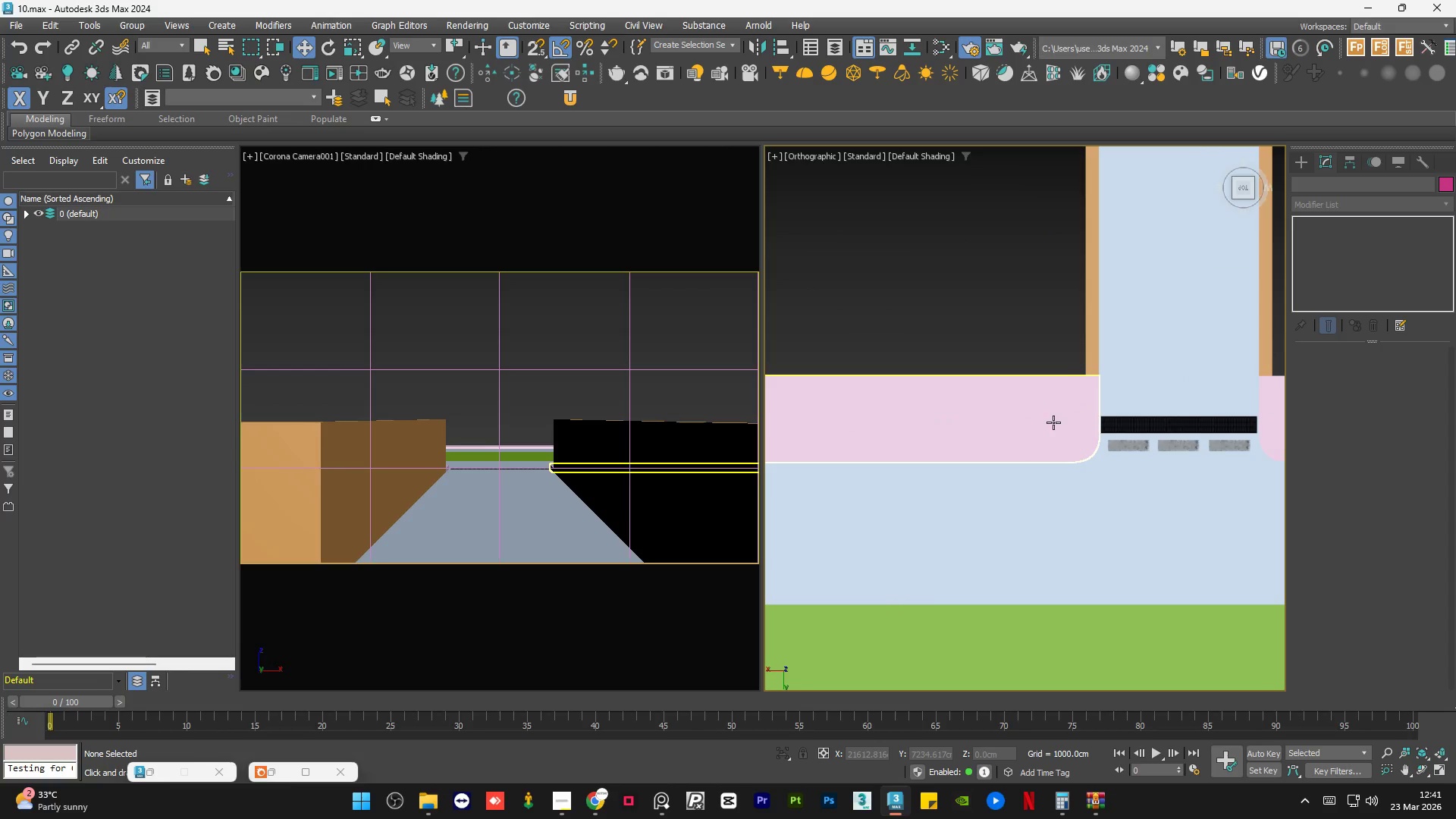 
scroll: coordinate [983, 482], scroll_direction: down, amount: 3.0
 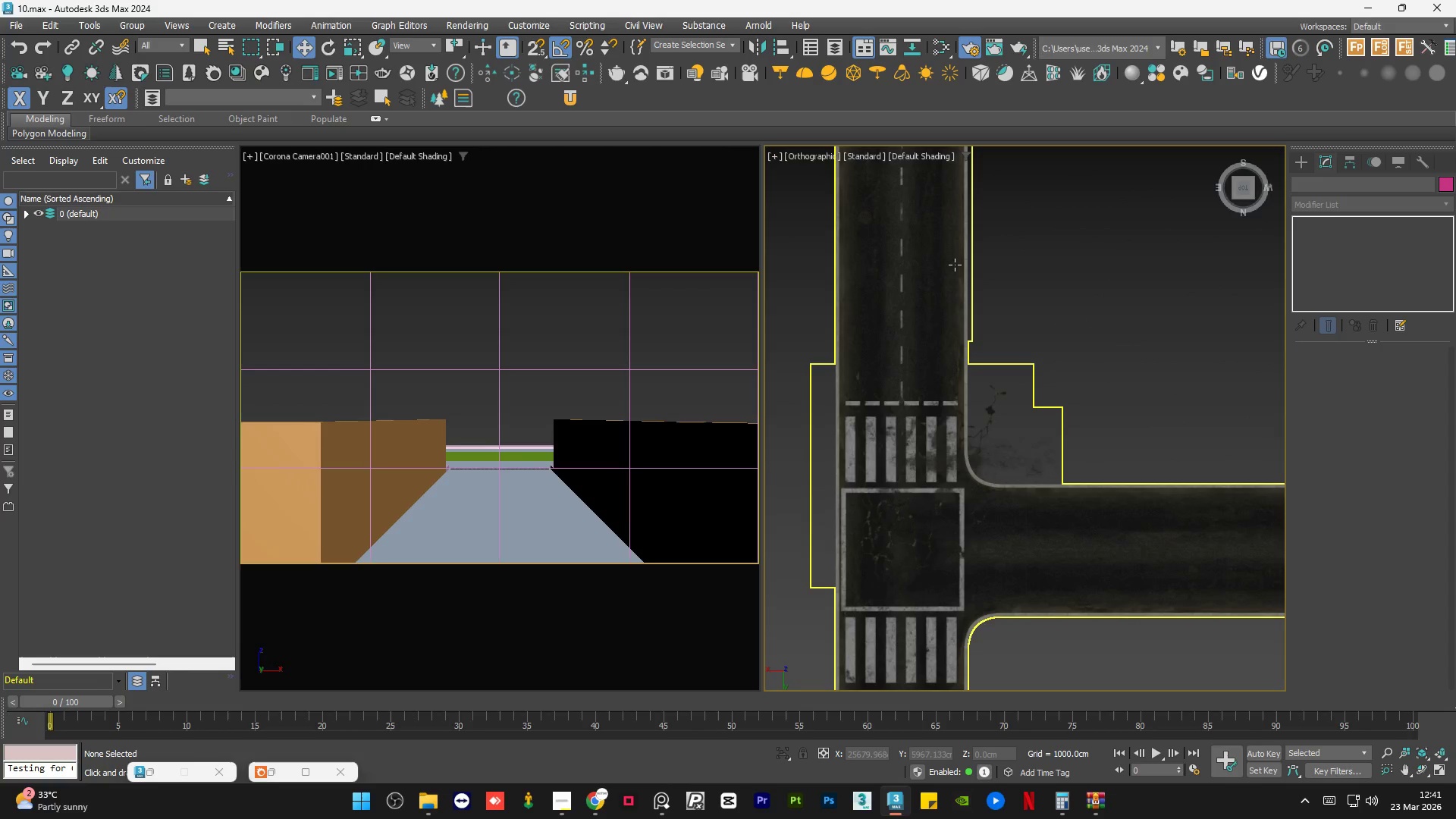 
scroll: coordinate [970, 232], scroll_direction: up, amount: 6.0
 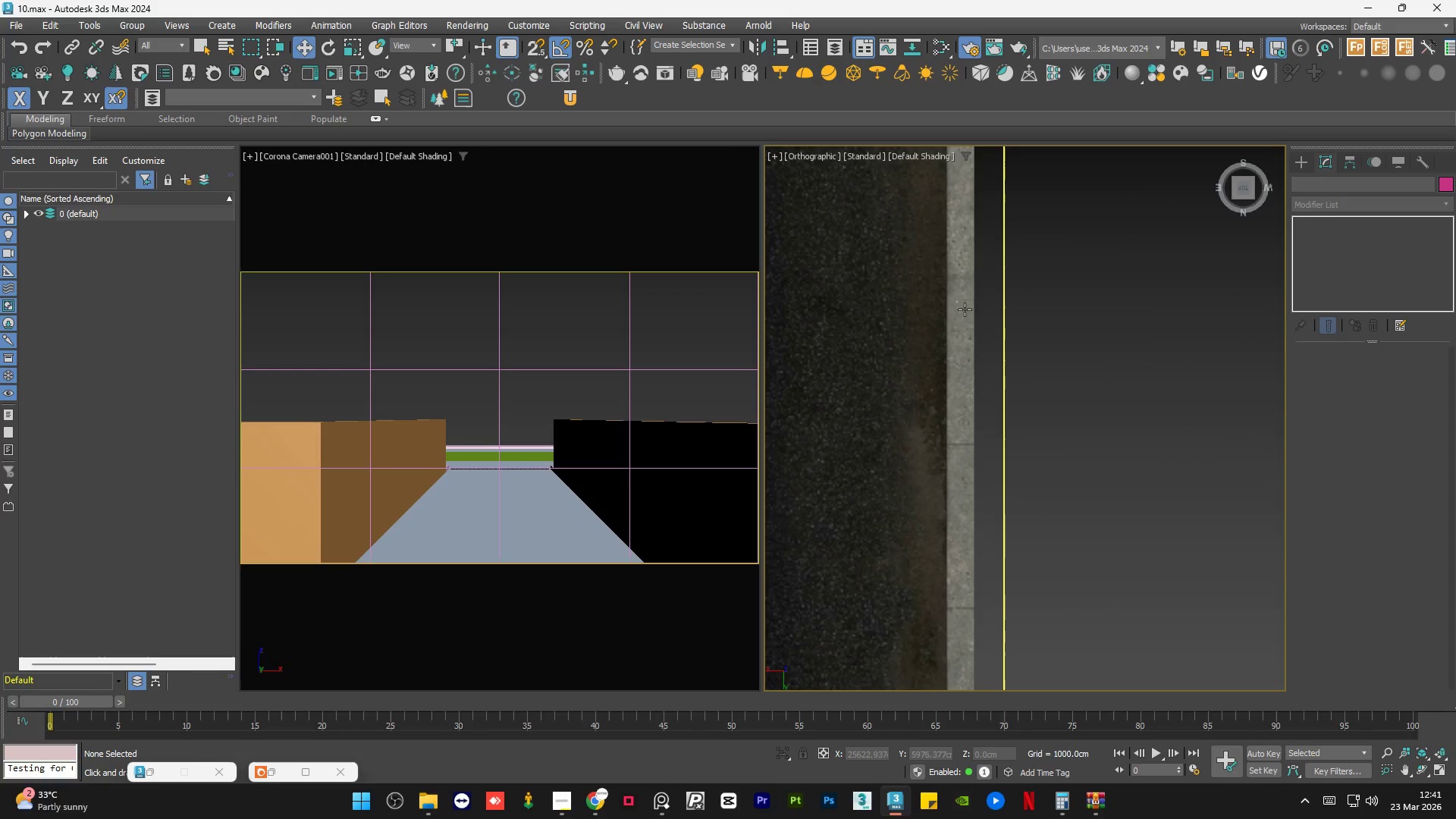 
scroll: coordinate [883, 372], scroll_direction: down, amount: 8.0
 